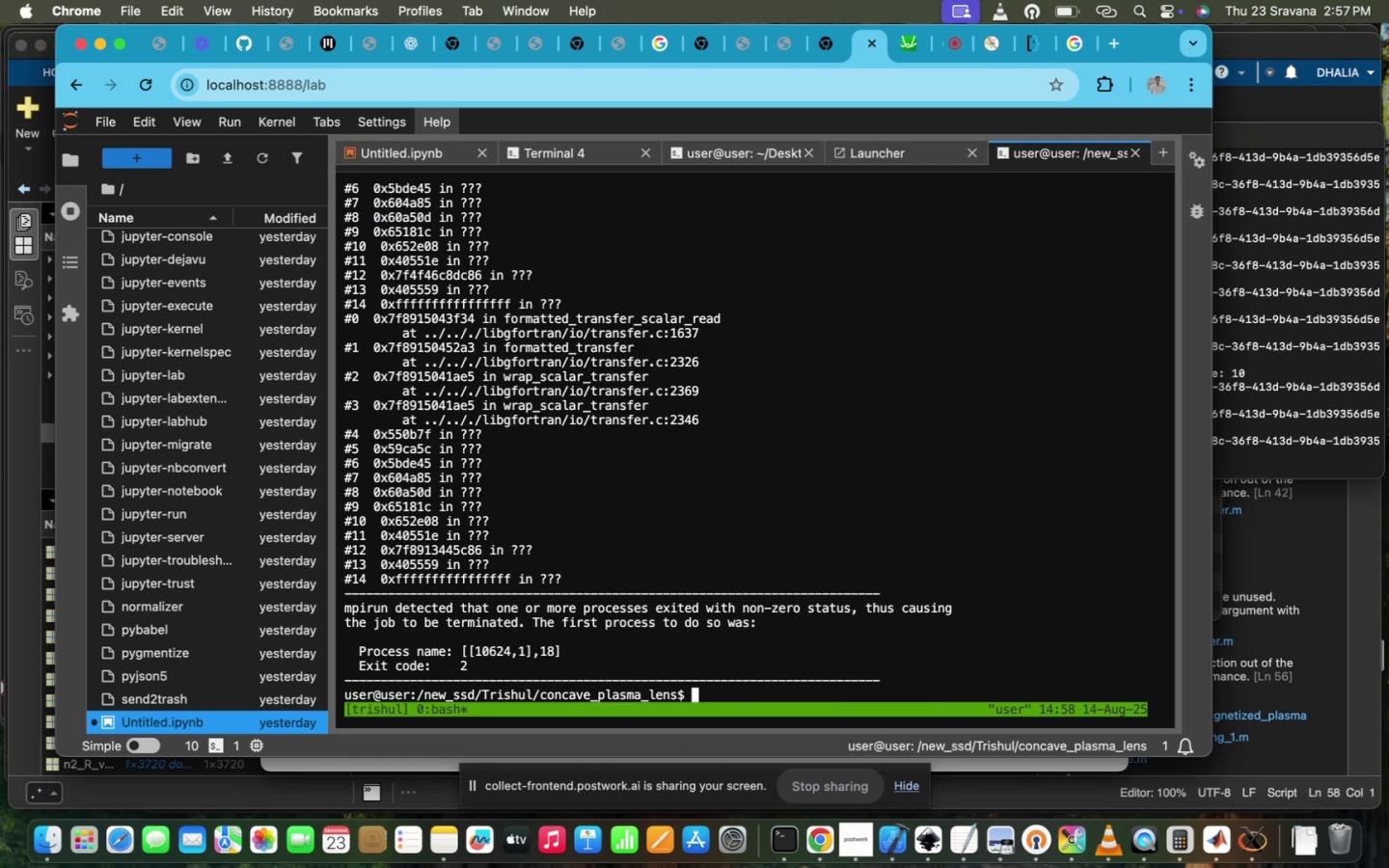 
key(ArrowDown)
 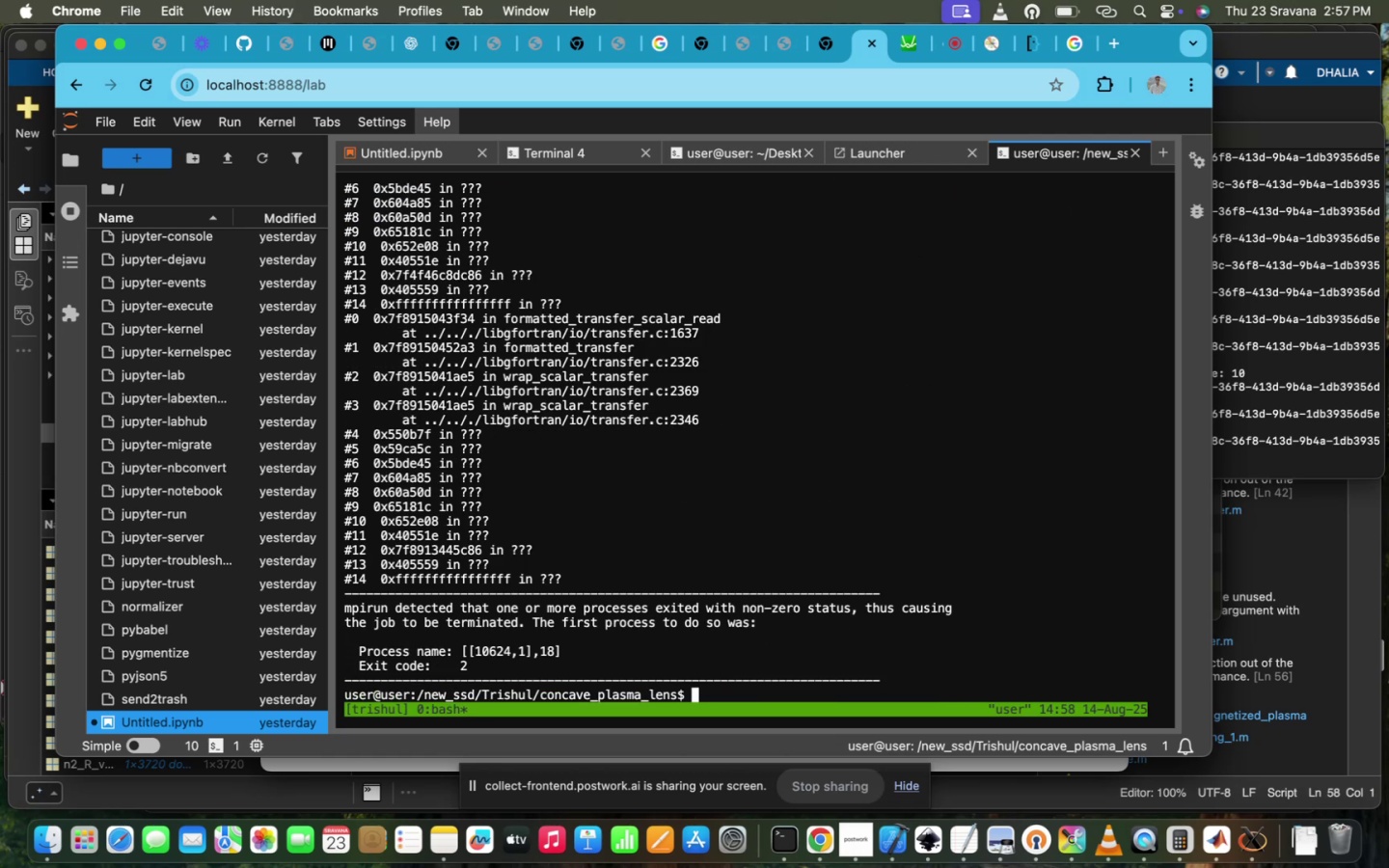 
type(vi os-)
key(Tab)
 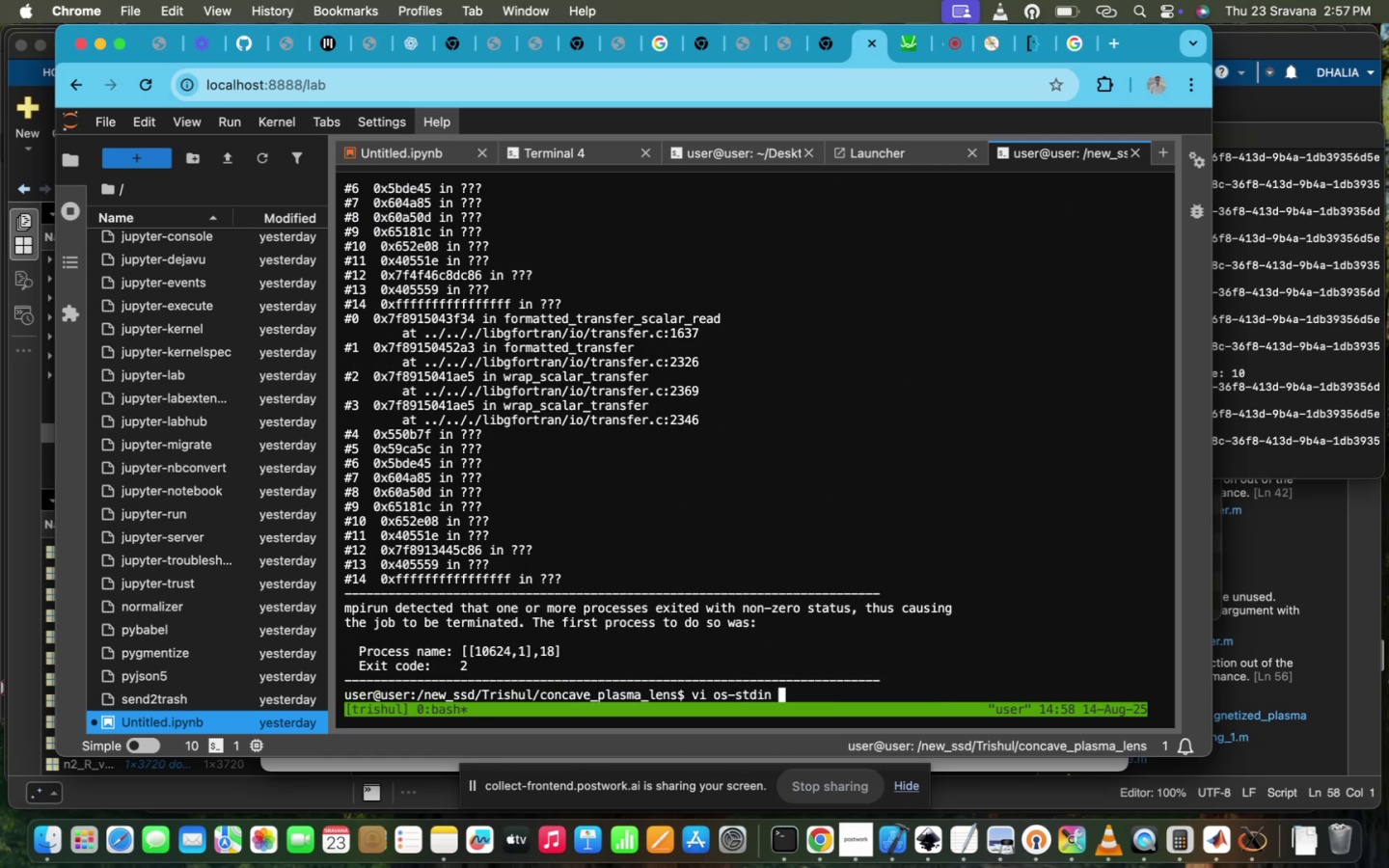 
hold_key(key=Enter, duration=0.52)
 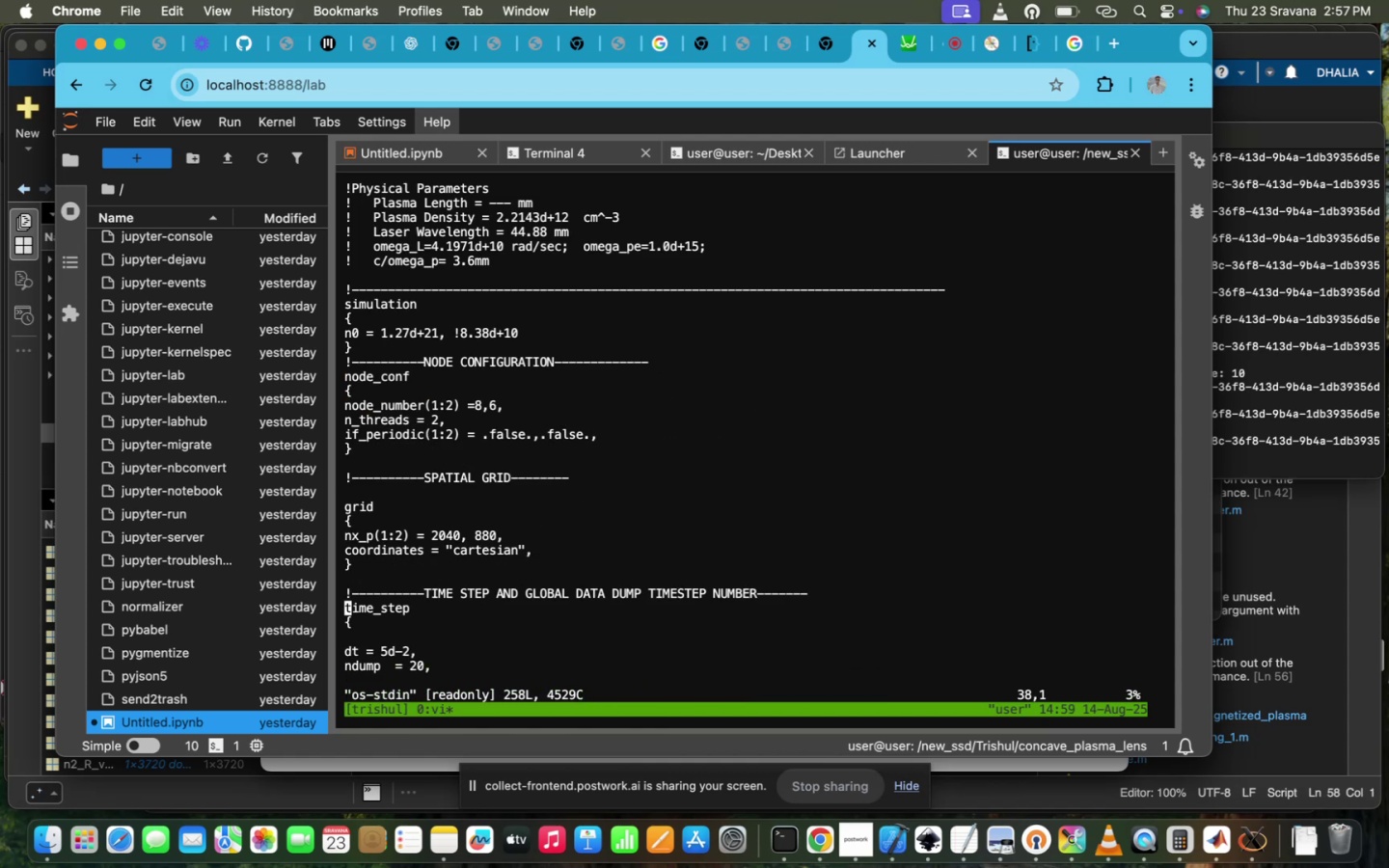 
key(Enter)
 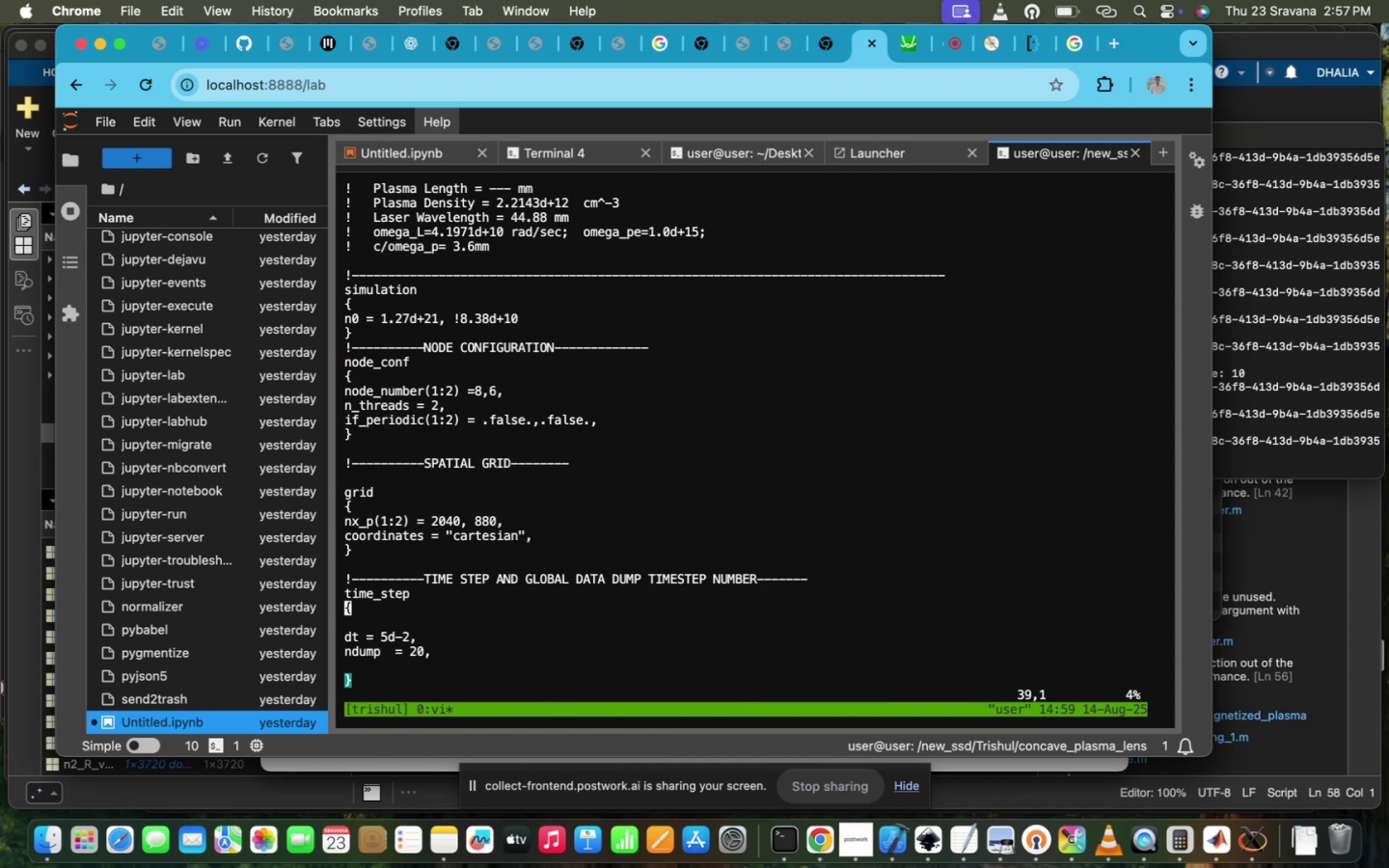 
scroll: coordinate [884, 458], scroll_direction: down, amount: 177.0
 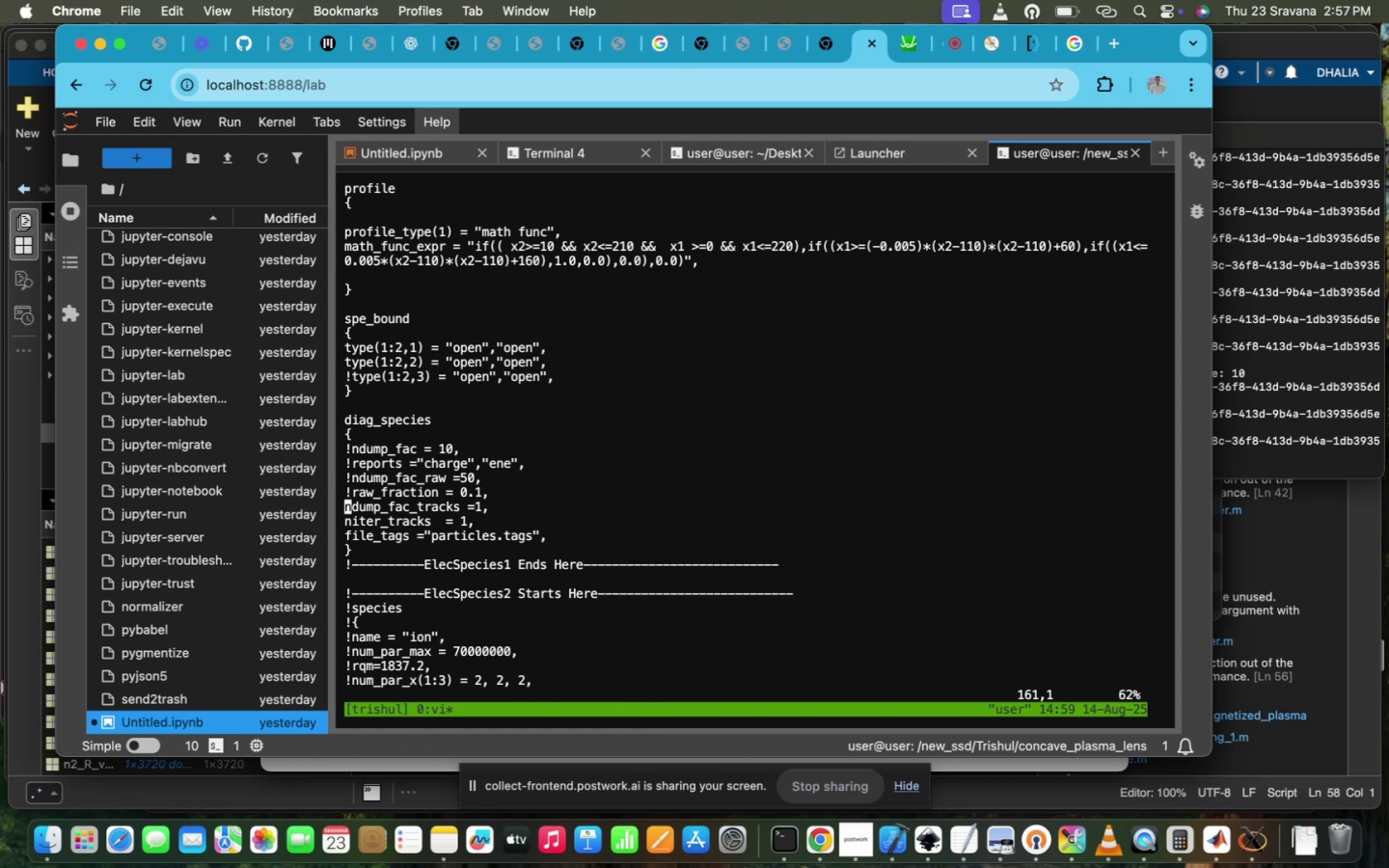 
type(i!)
 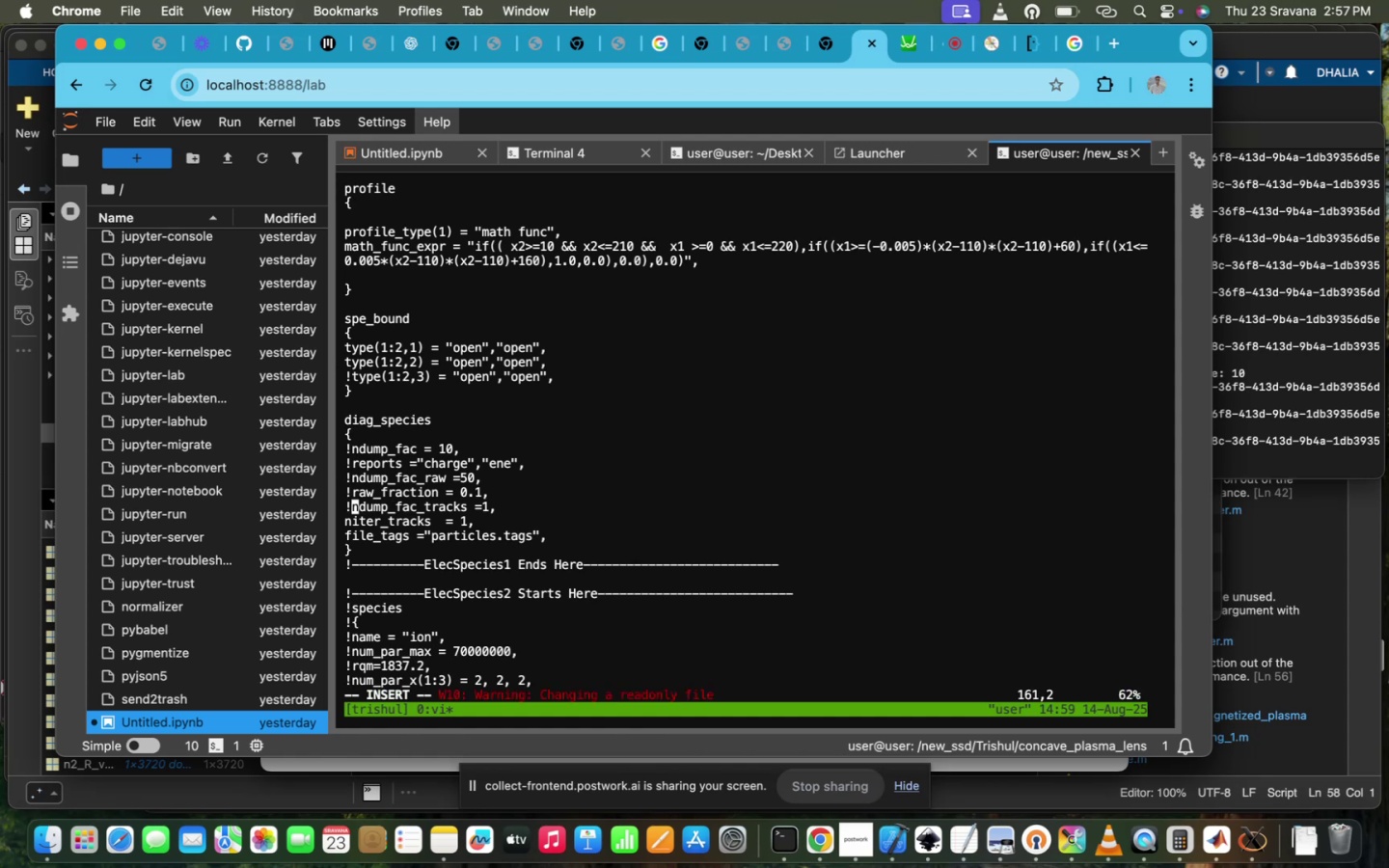 
key(ArrowDown)
 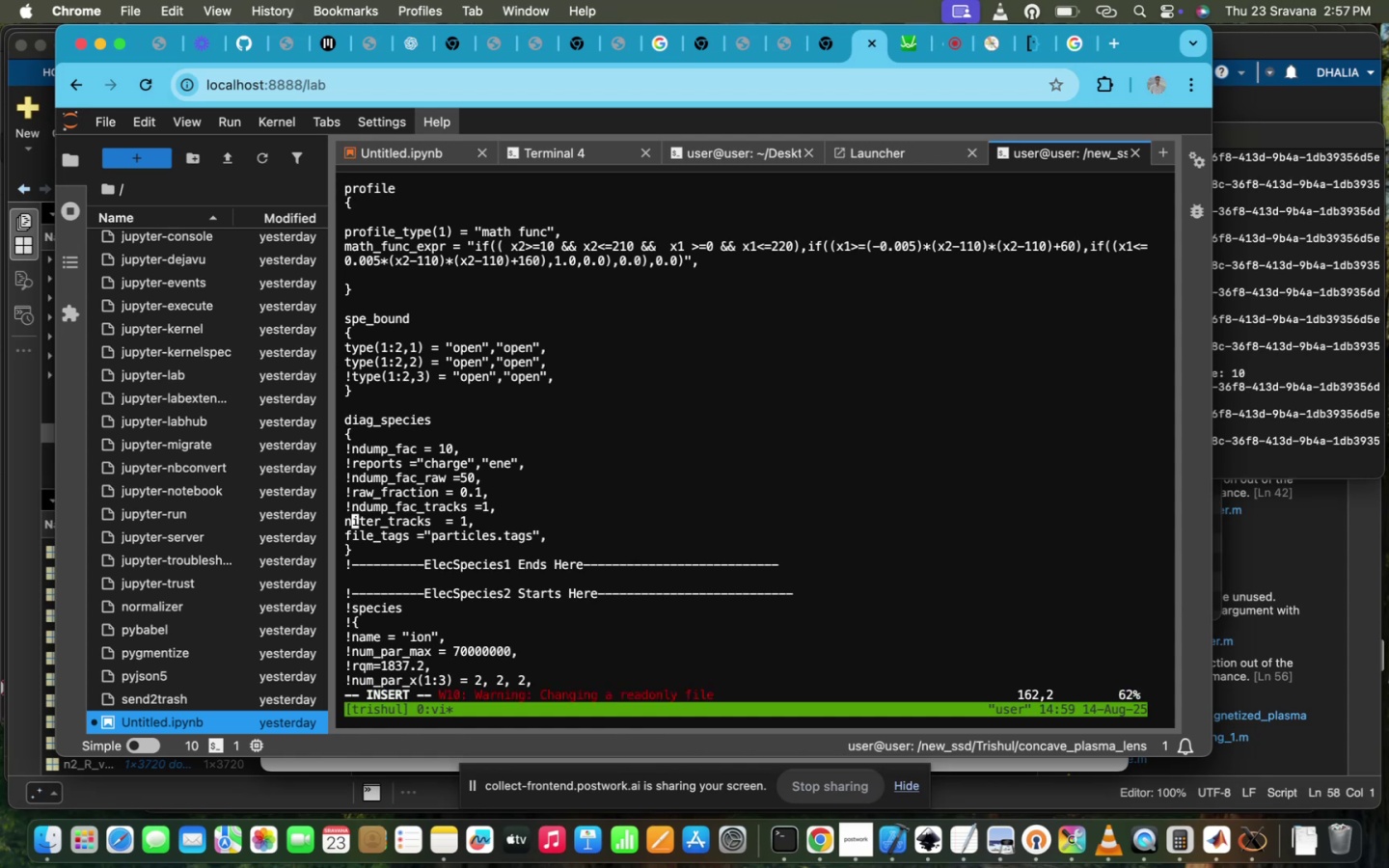 
key(ArrowLeft)
 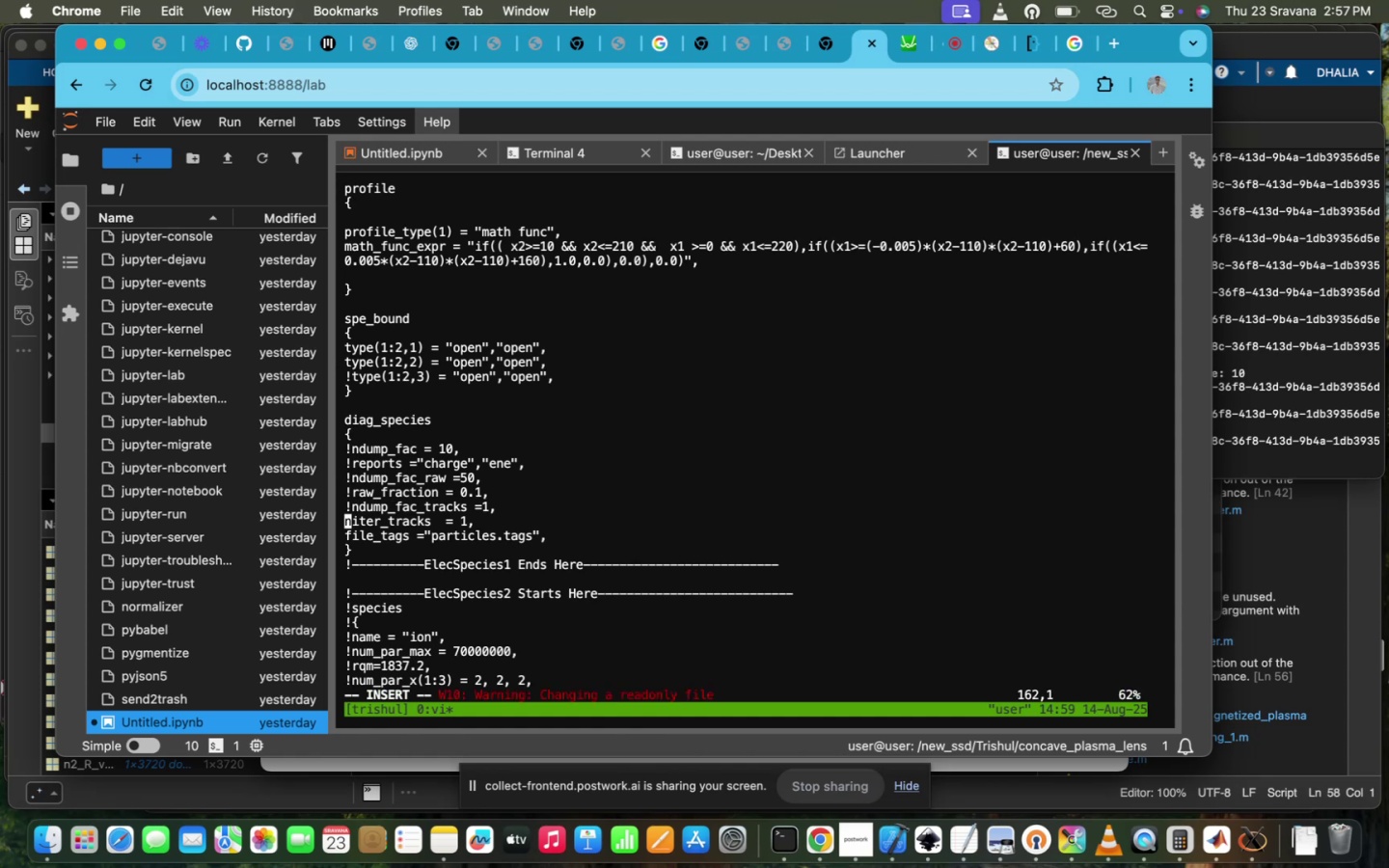 
key(Shift+ShiftRight)
 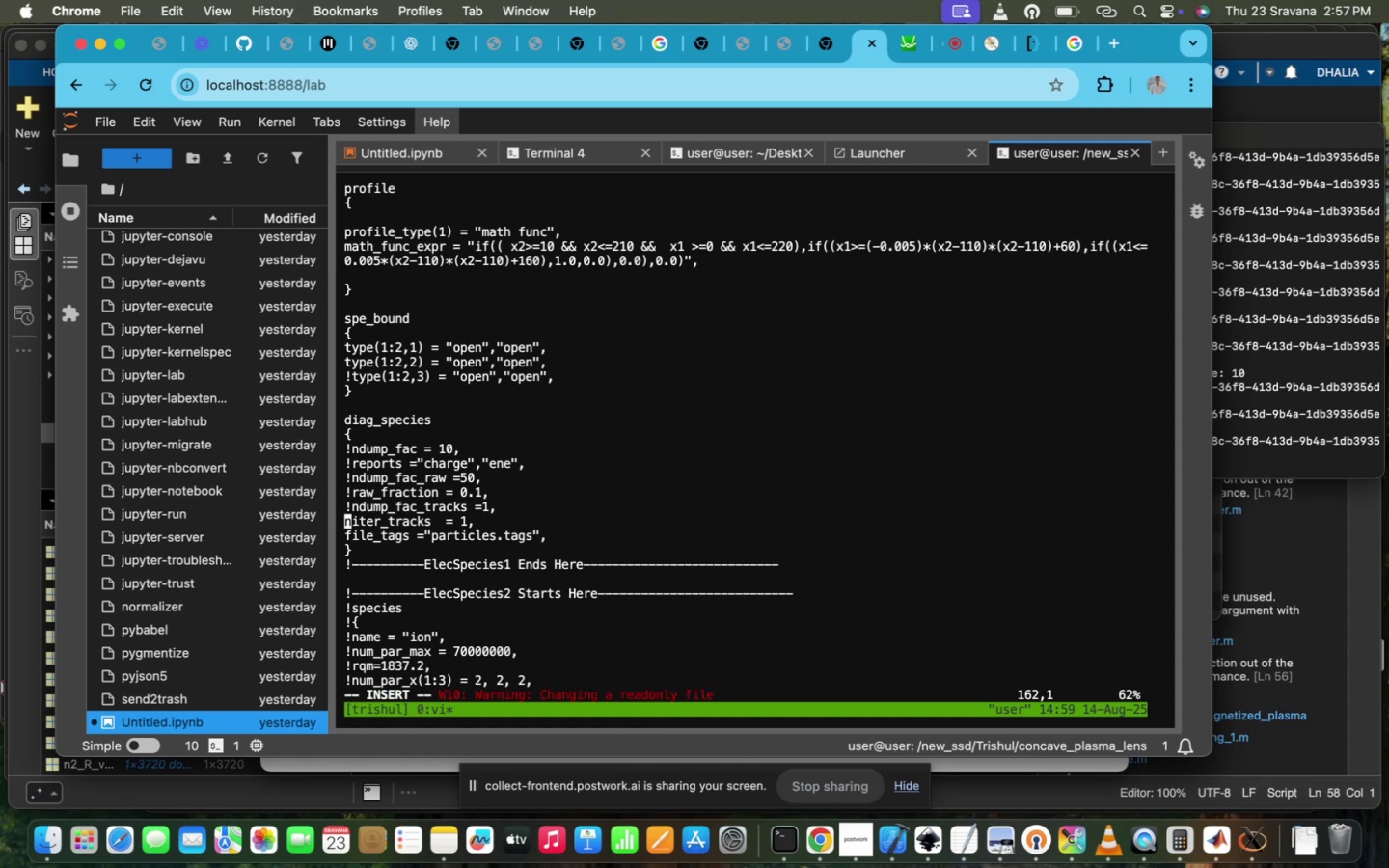 
key(Shift+1)
 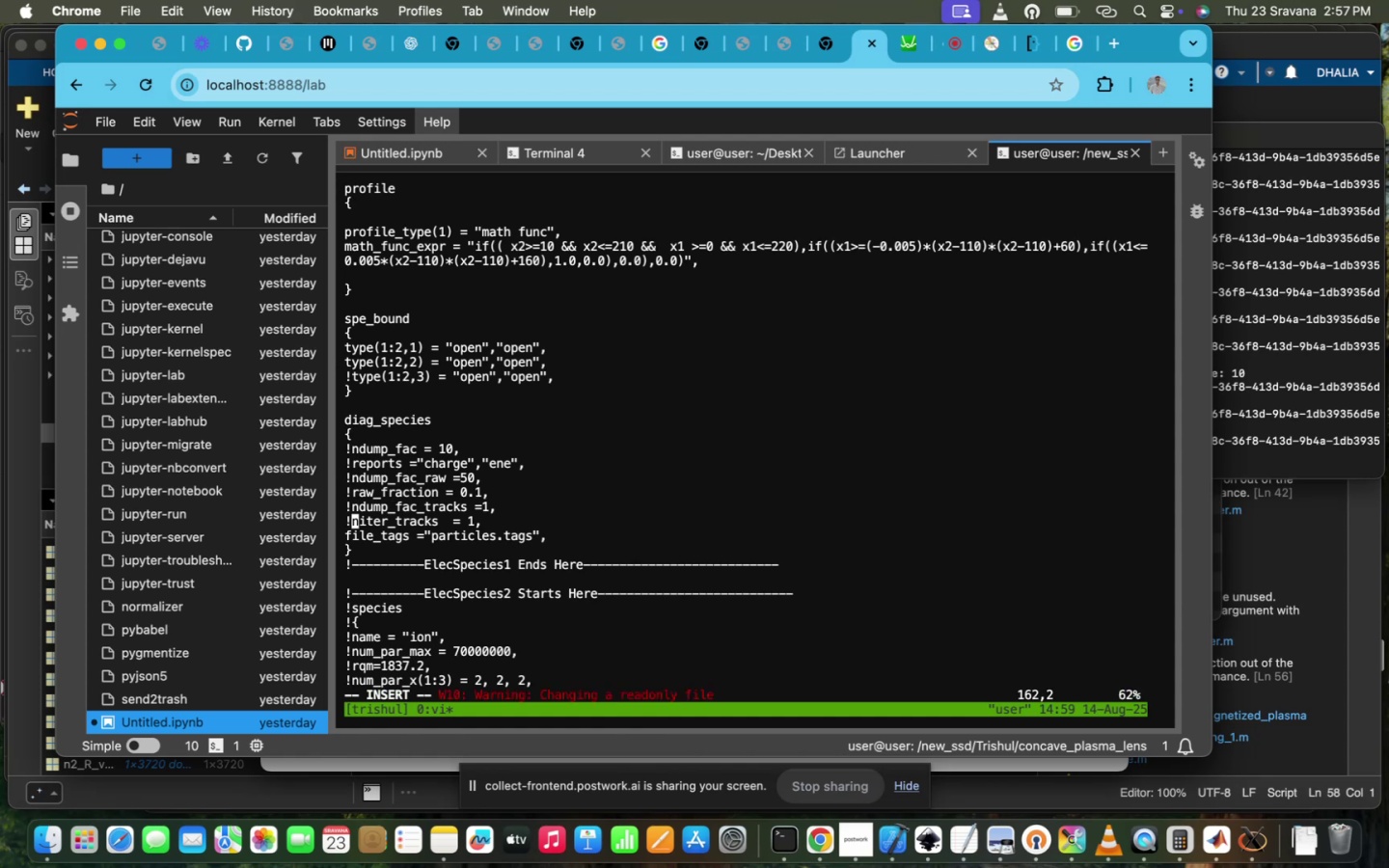 
key(ArrowDown)
 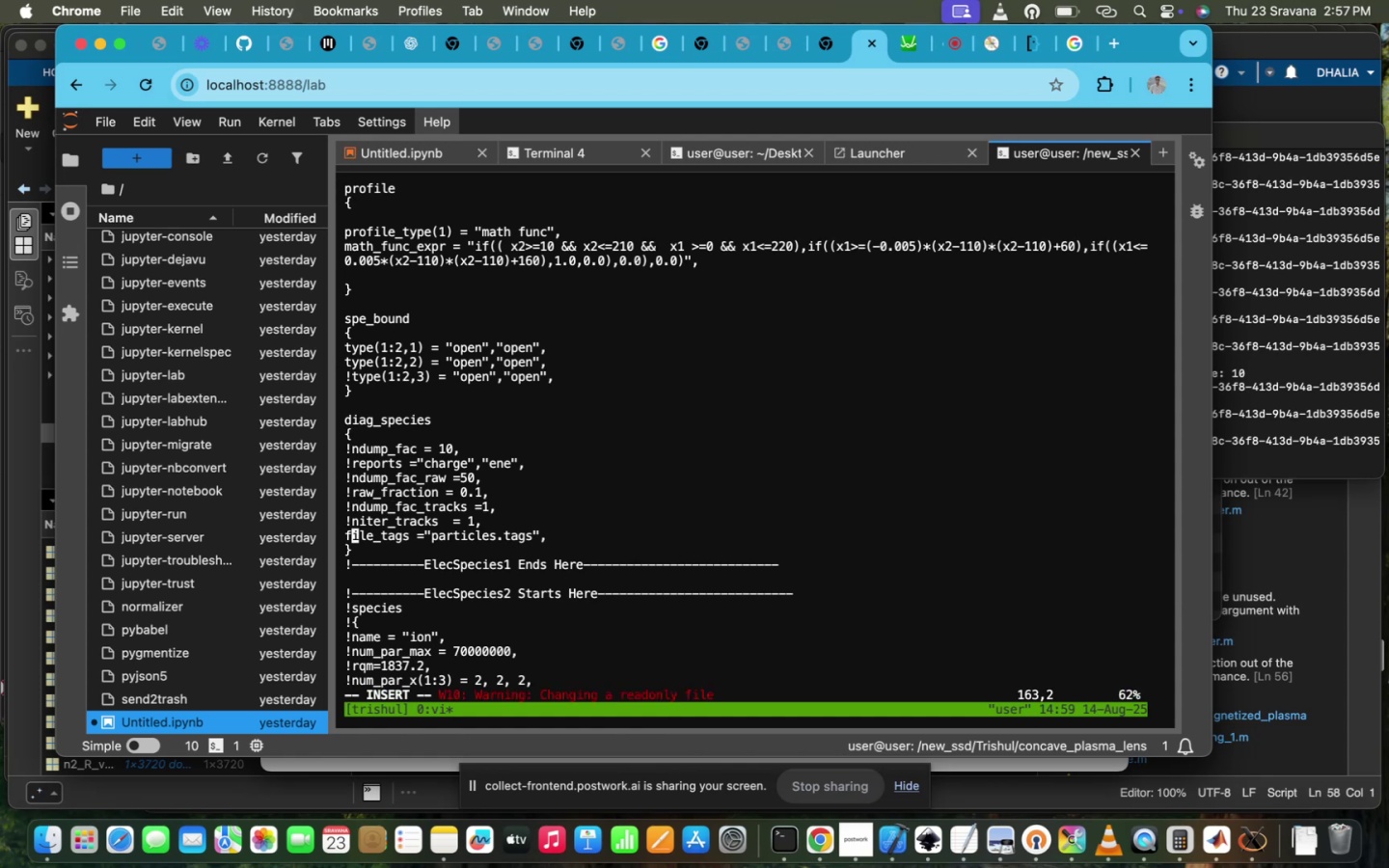 
key(ArrowLeft)
 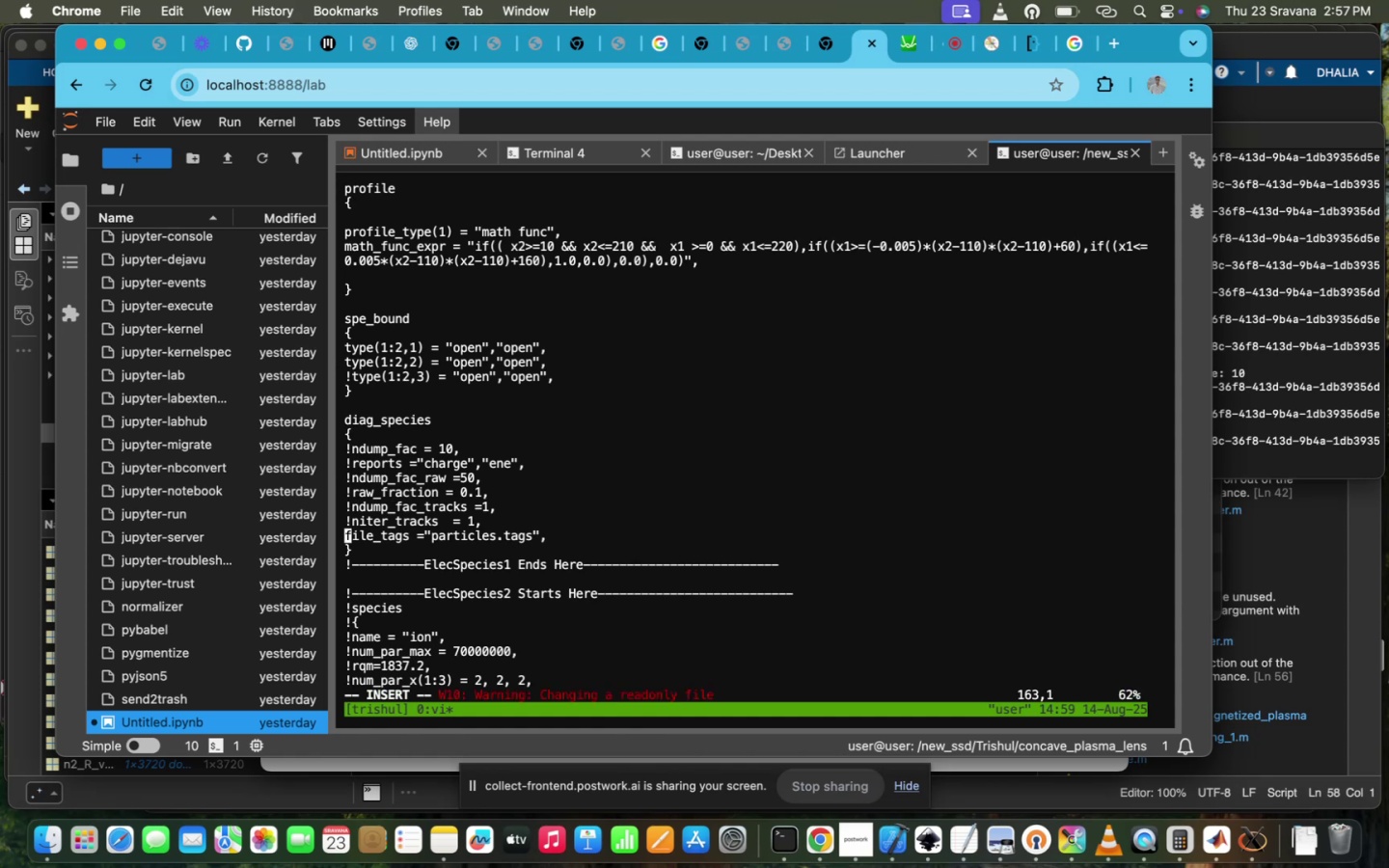 
key(Shift+1)
 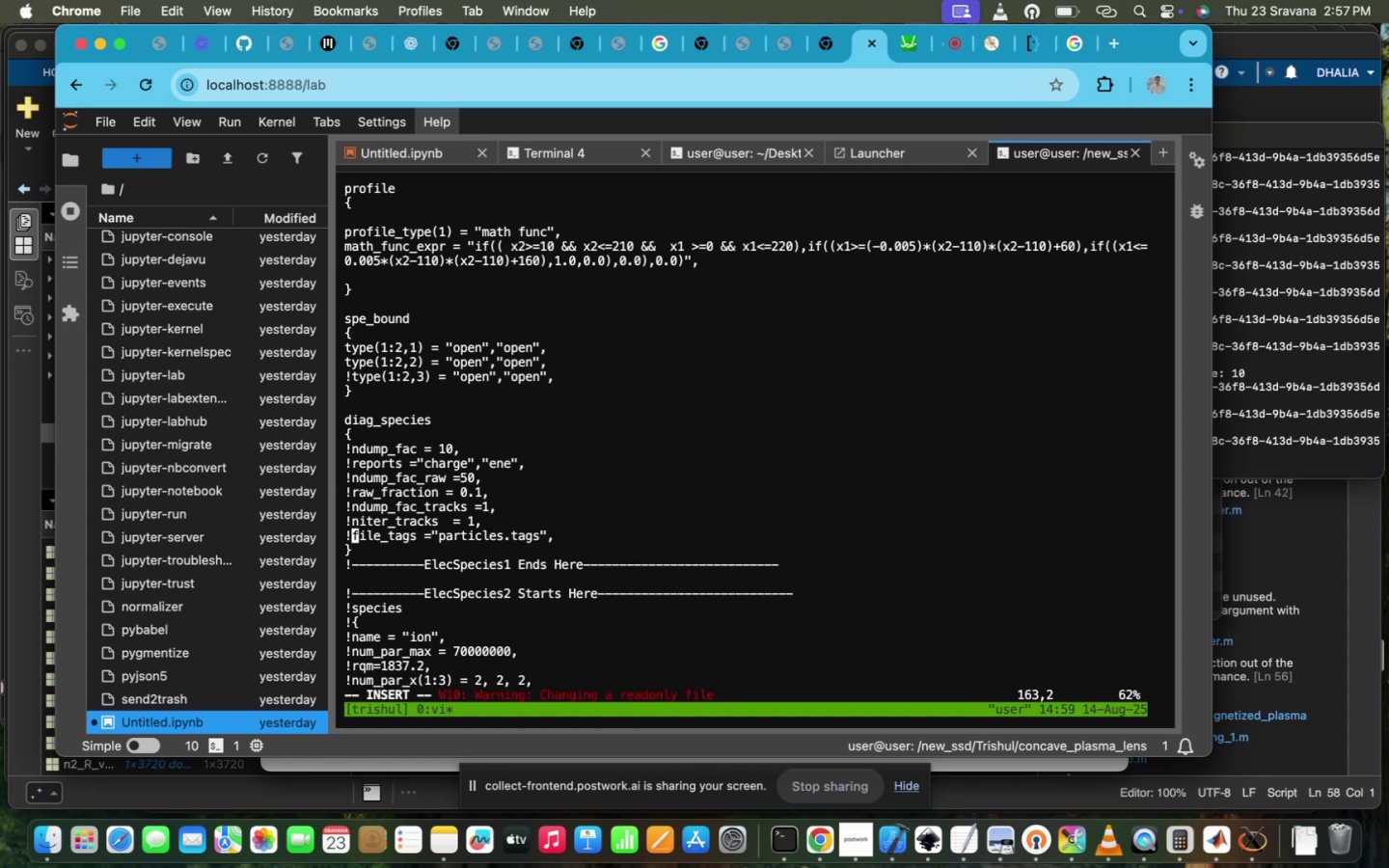 
key(Escape)
 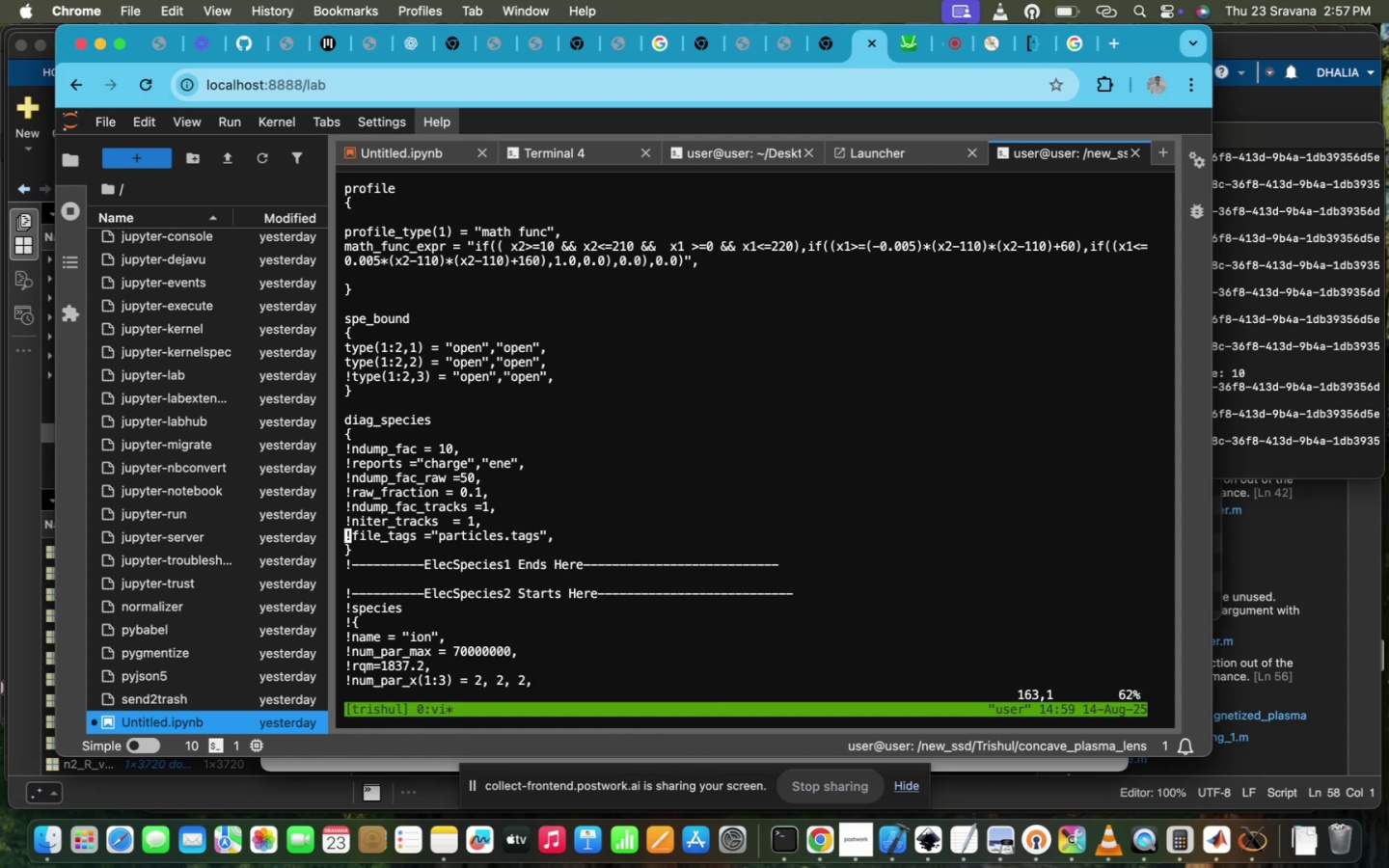 
wait(5.74)
 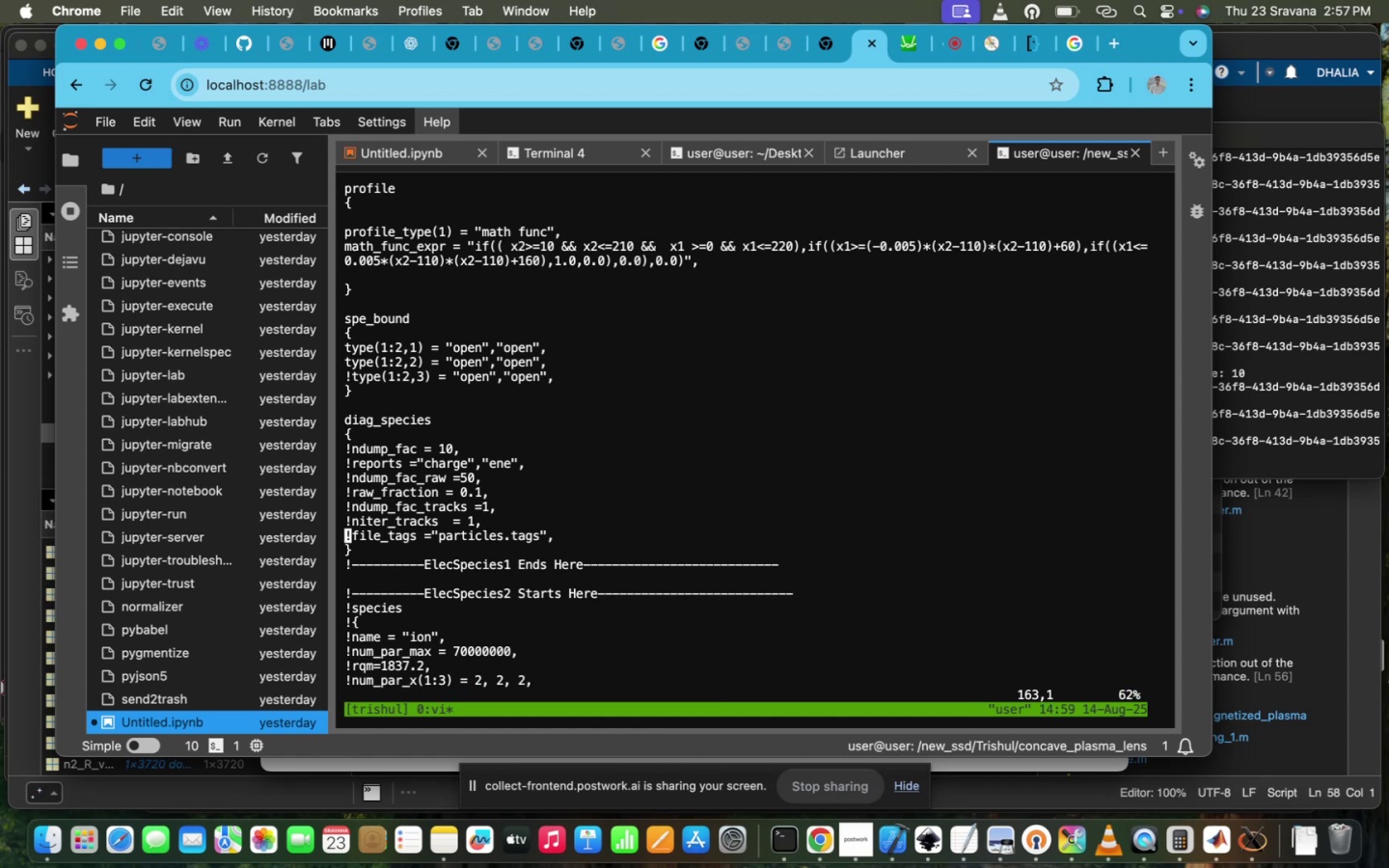 
key(Escape)
type(:wq!)
 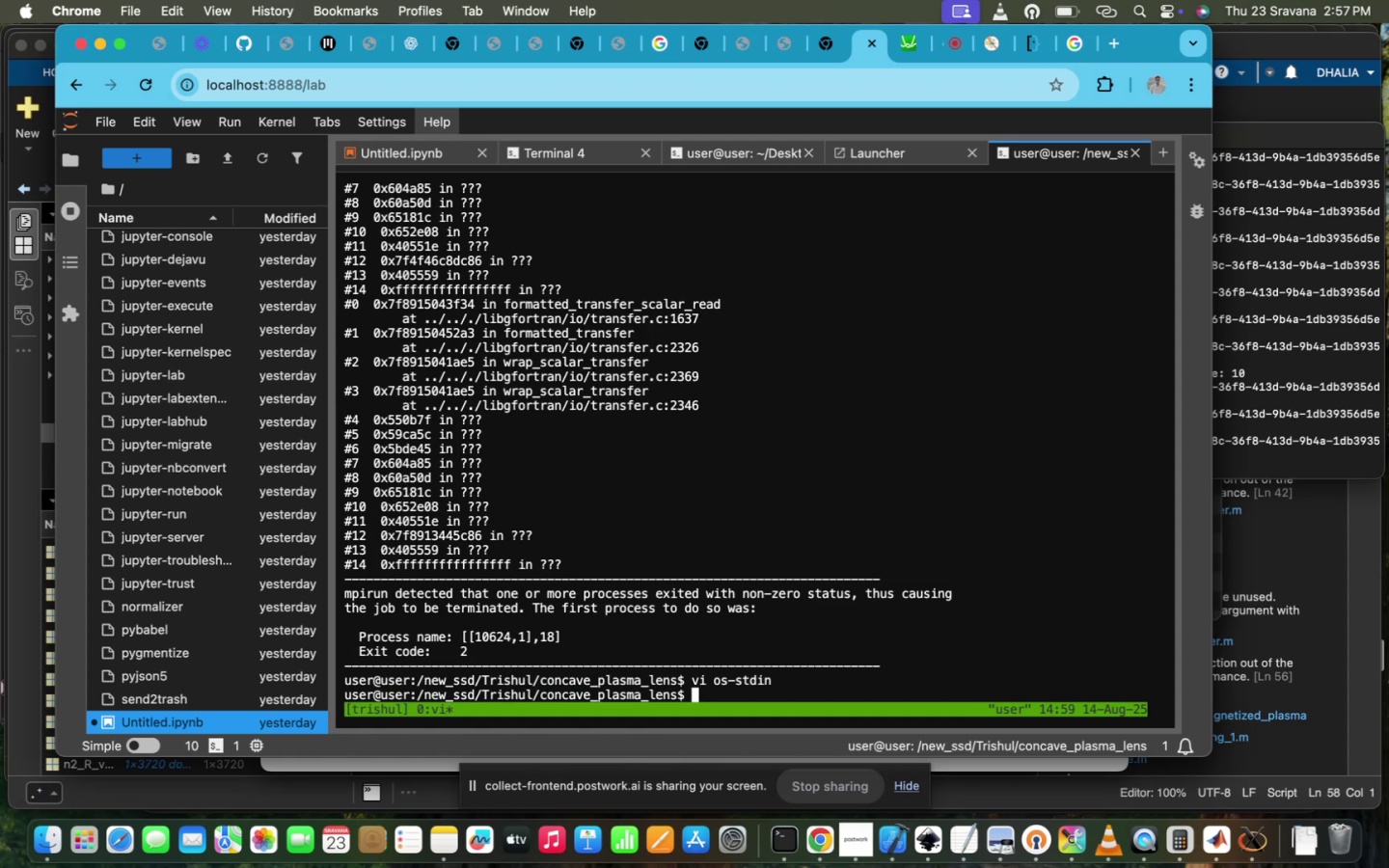 
 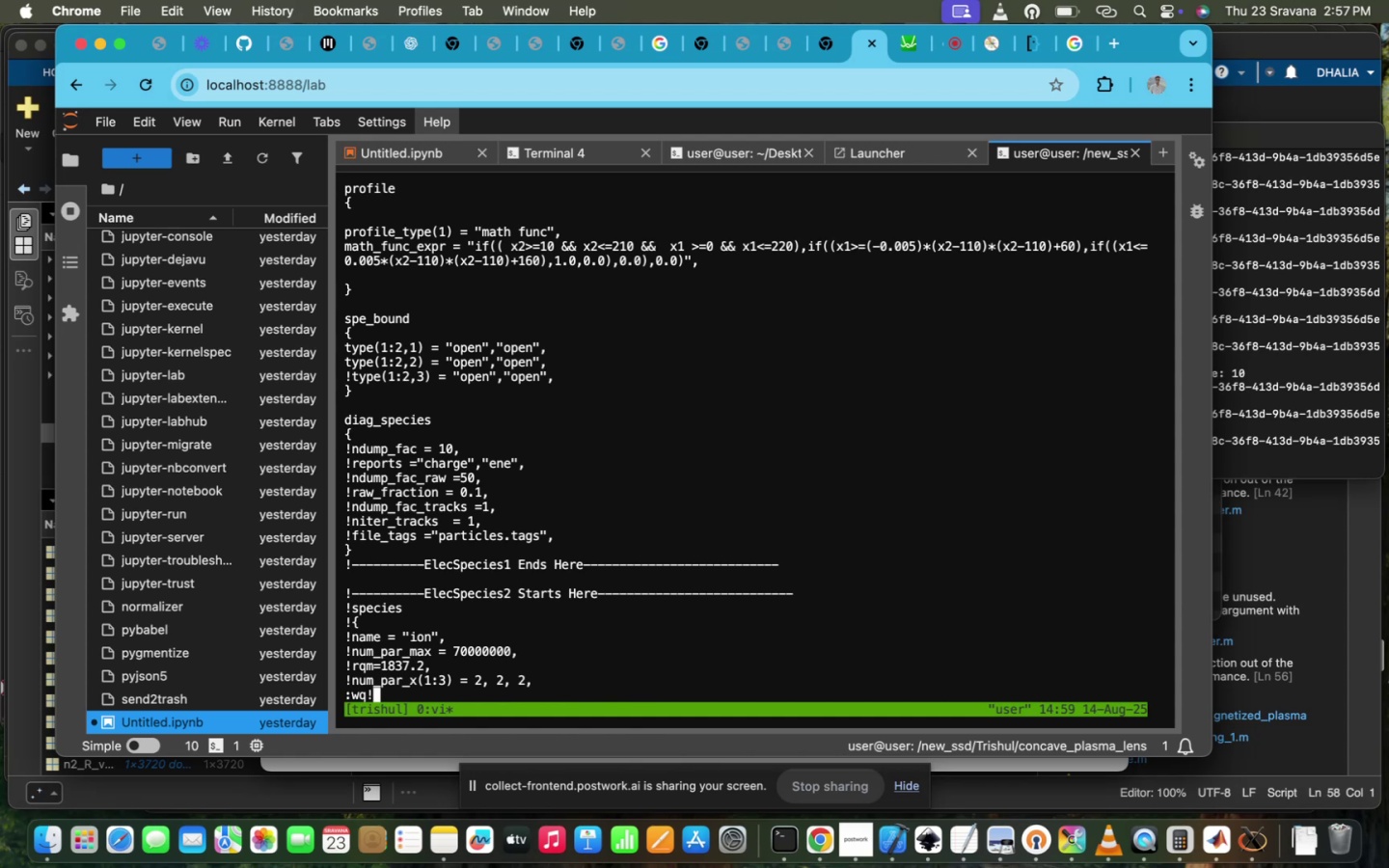 
key(Enter)
 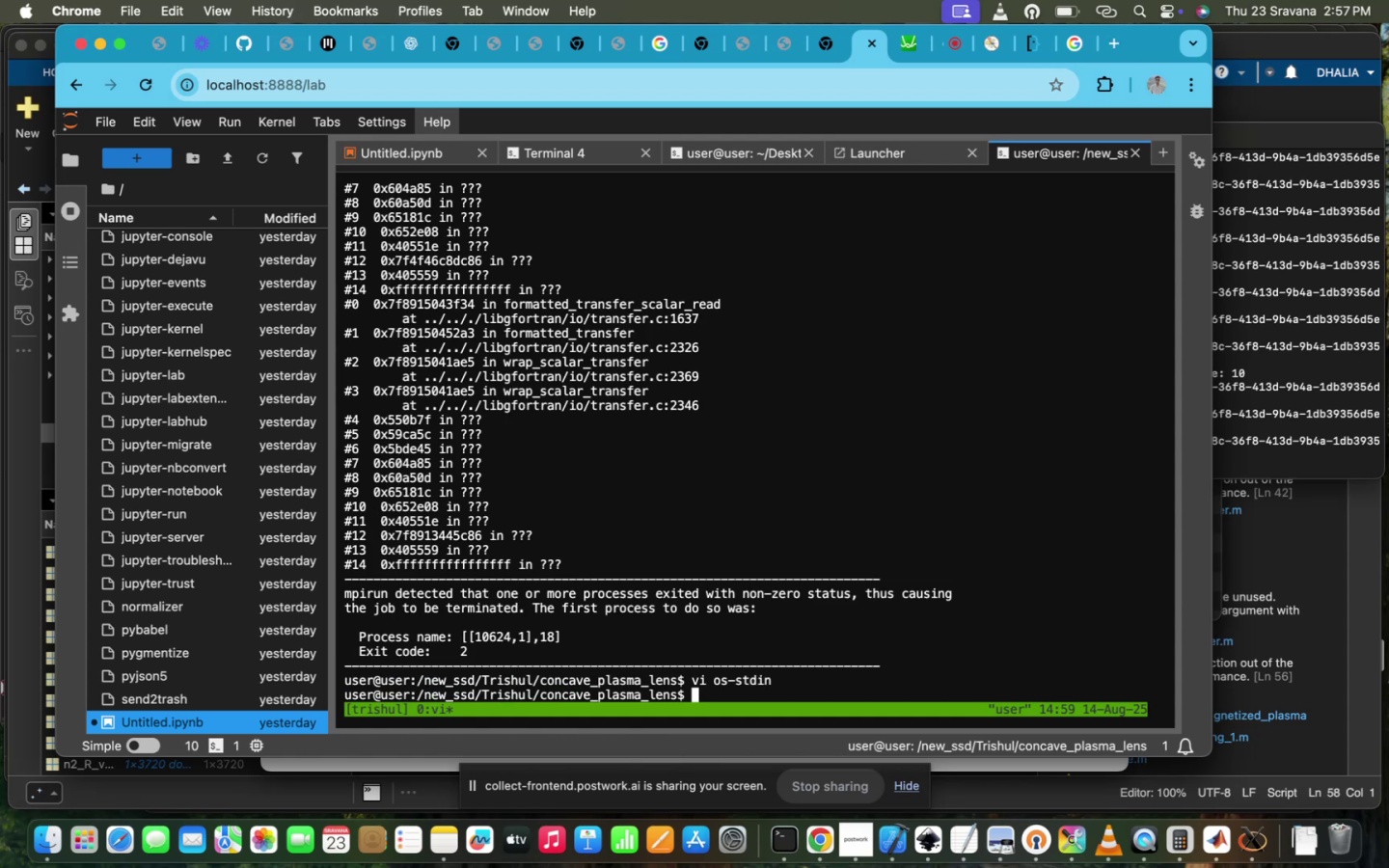 
key(ArrowUp)
 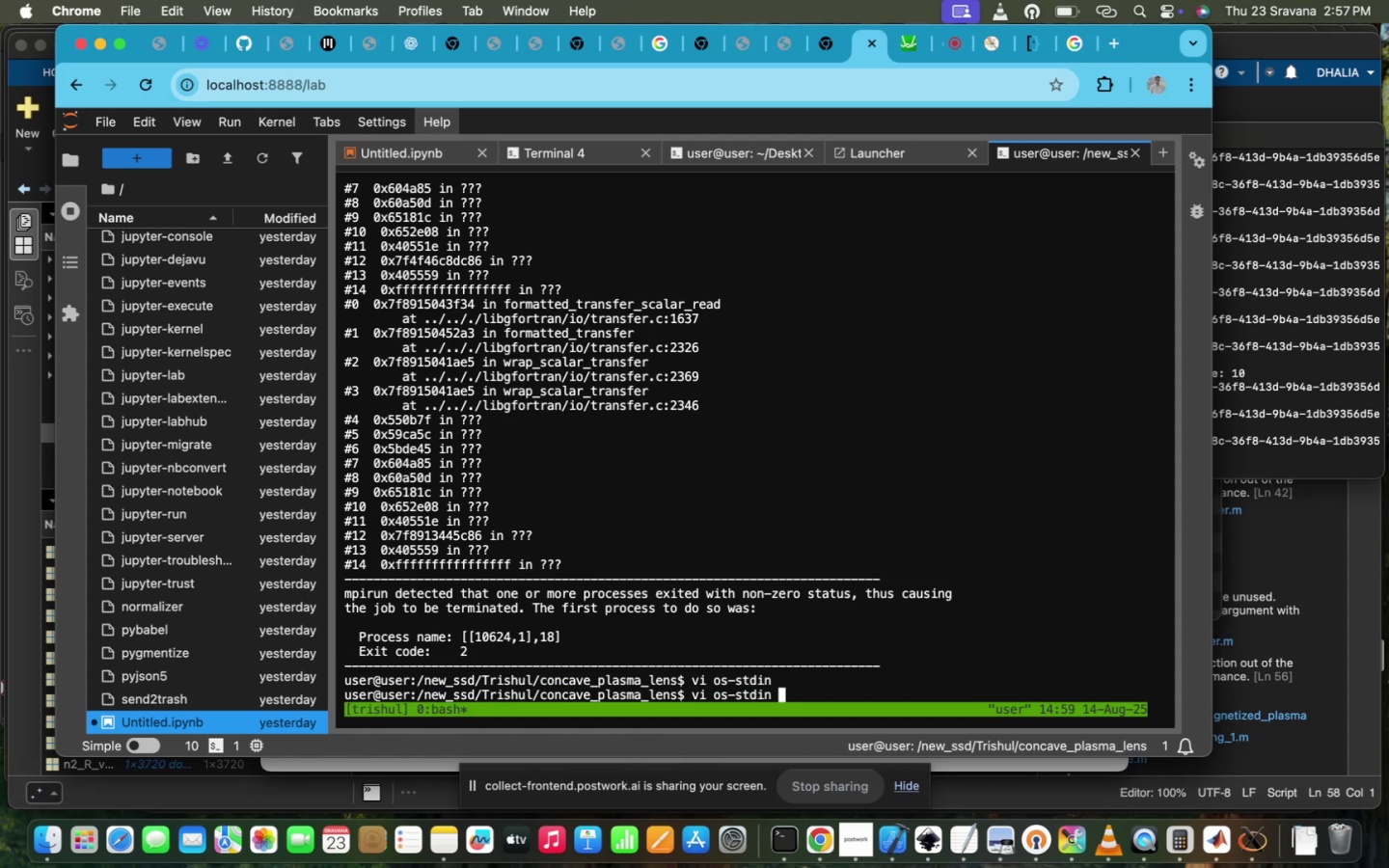 
key(ArrowUp)
 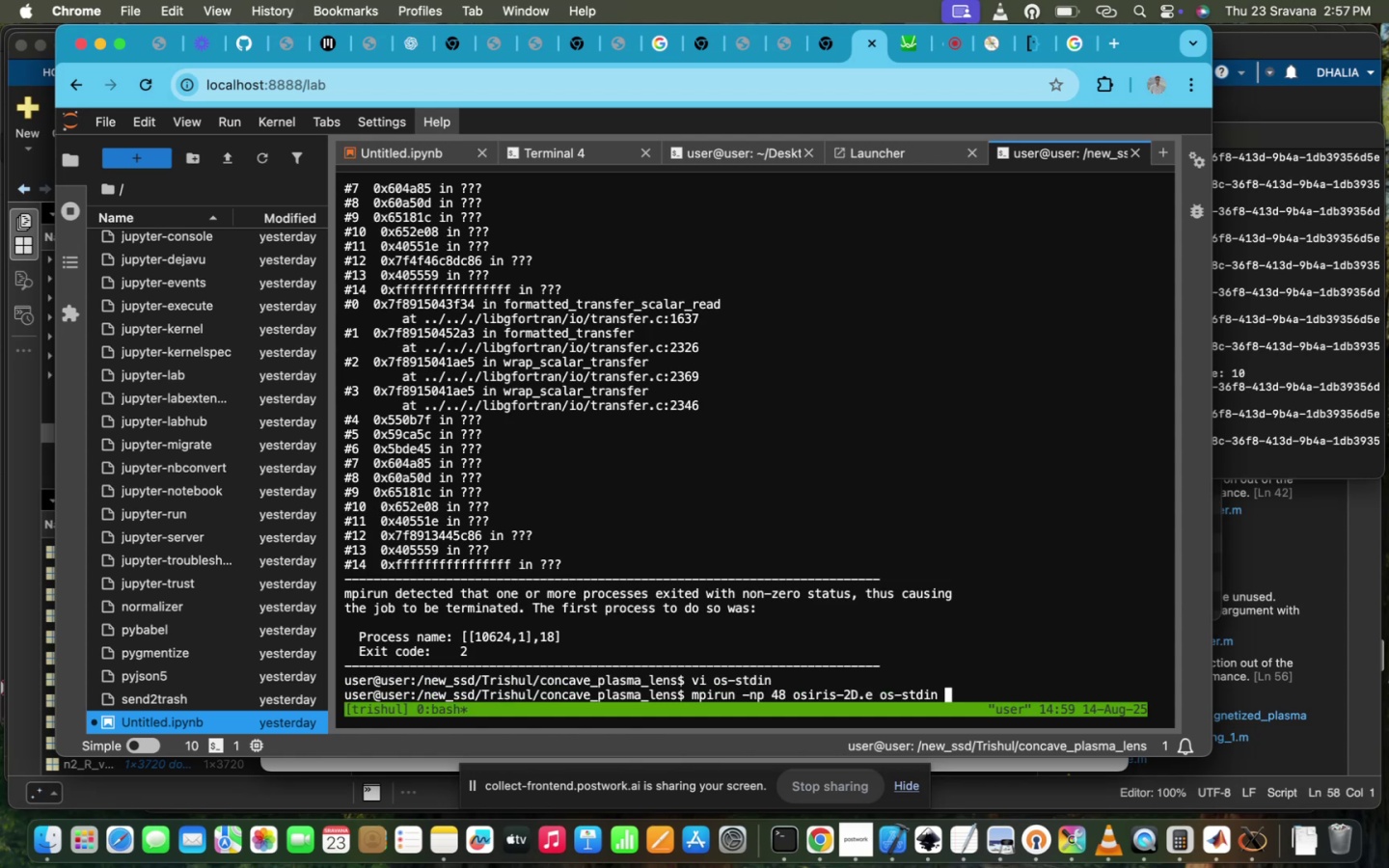 
key(Enter)
 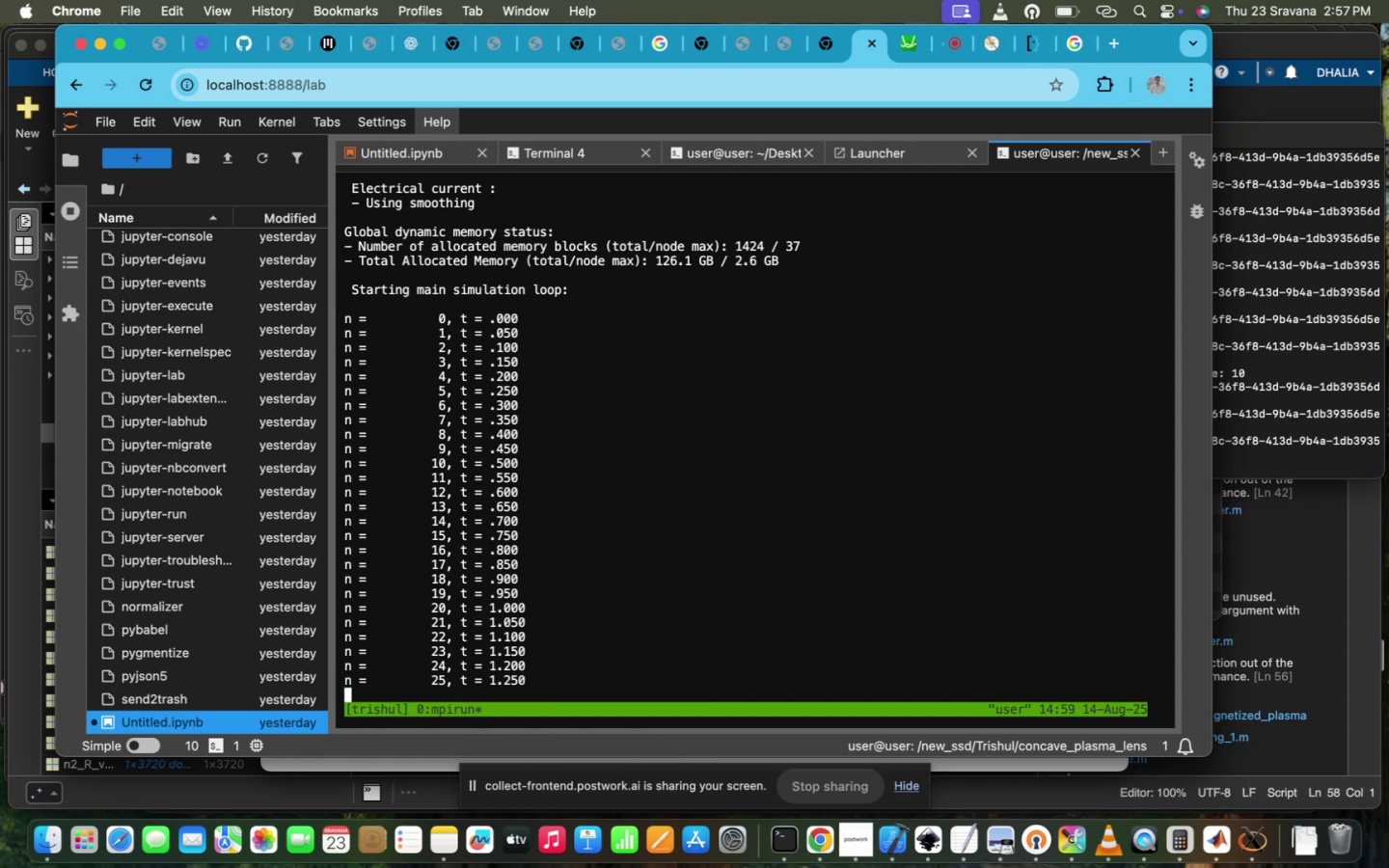 
key(Control+Z)
 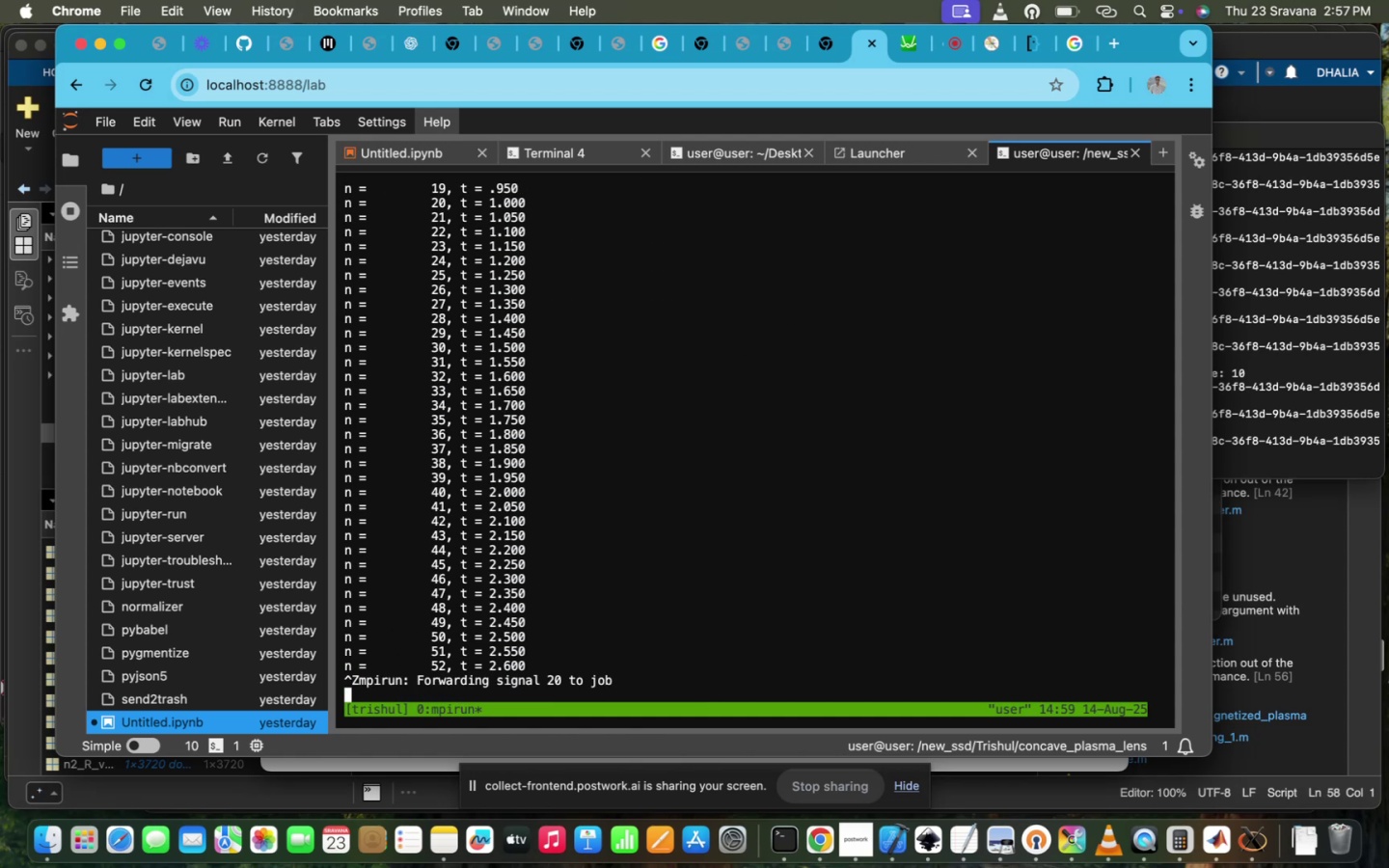 
key(Control+C)
 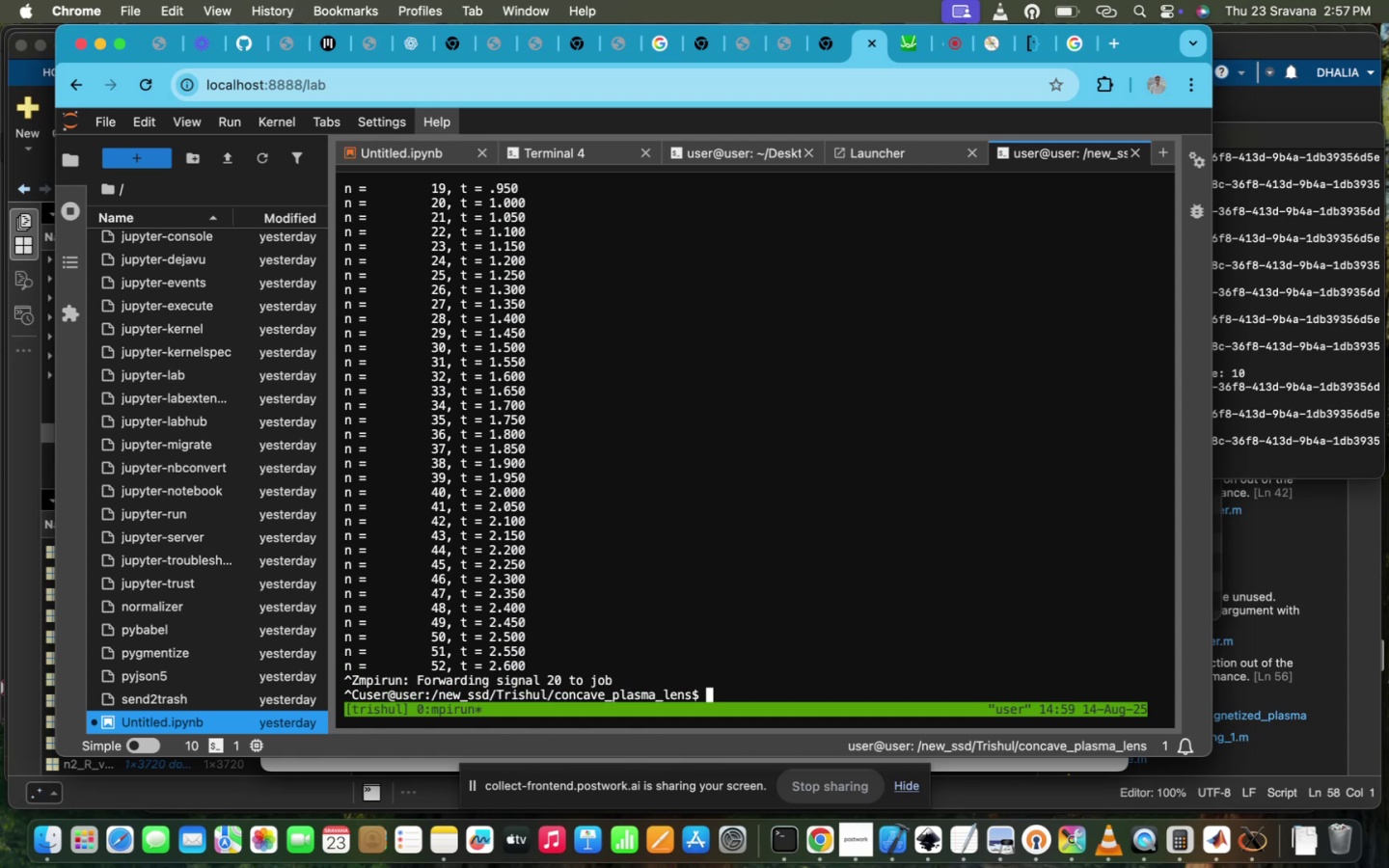 
key(ArrowUp)
 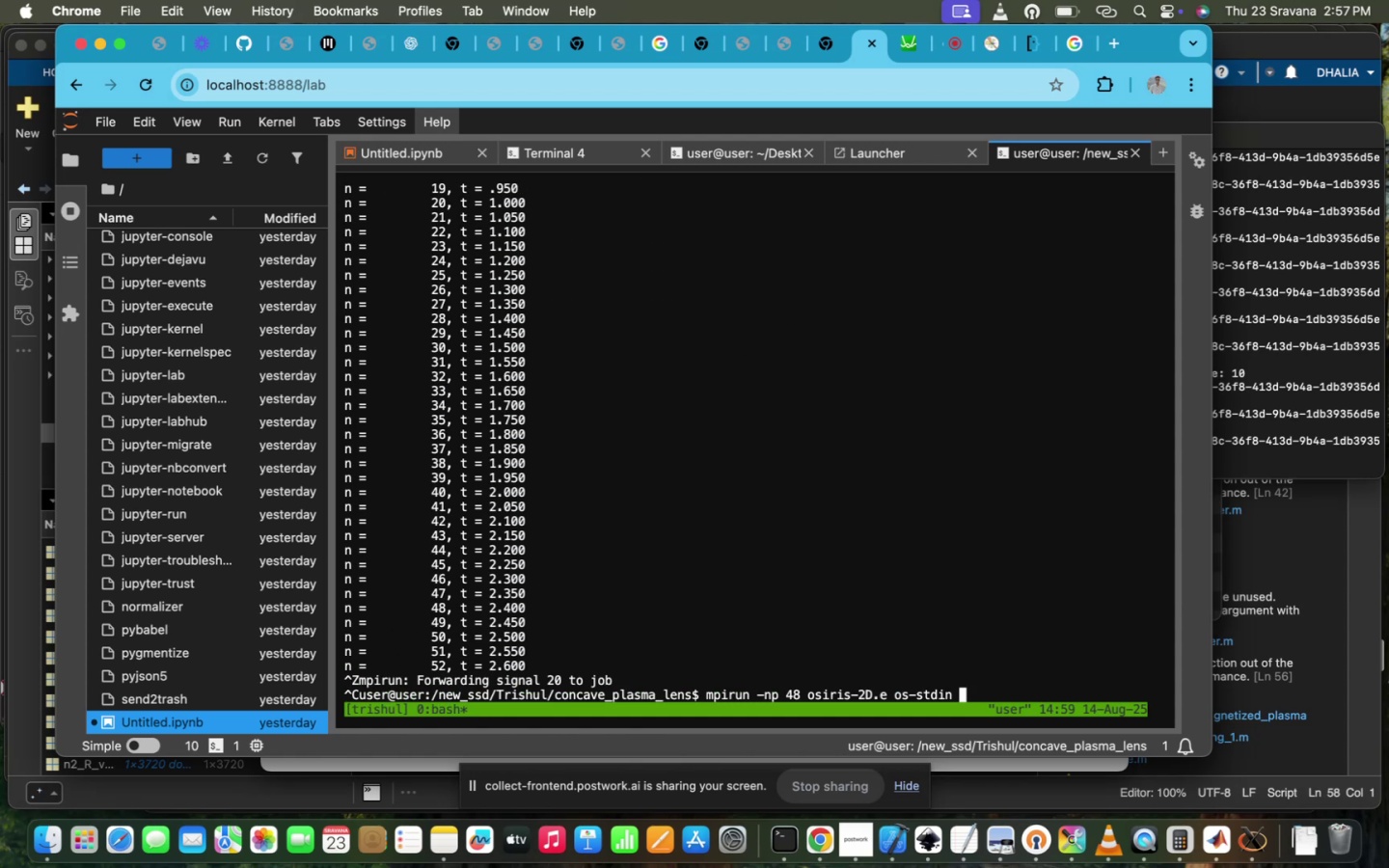 
key(ArrowUp)
 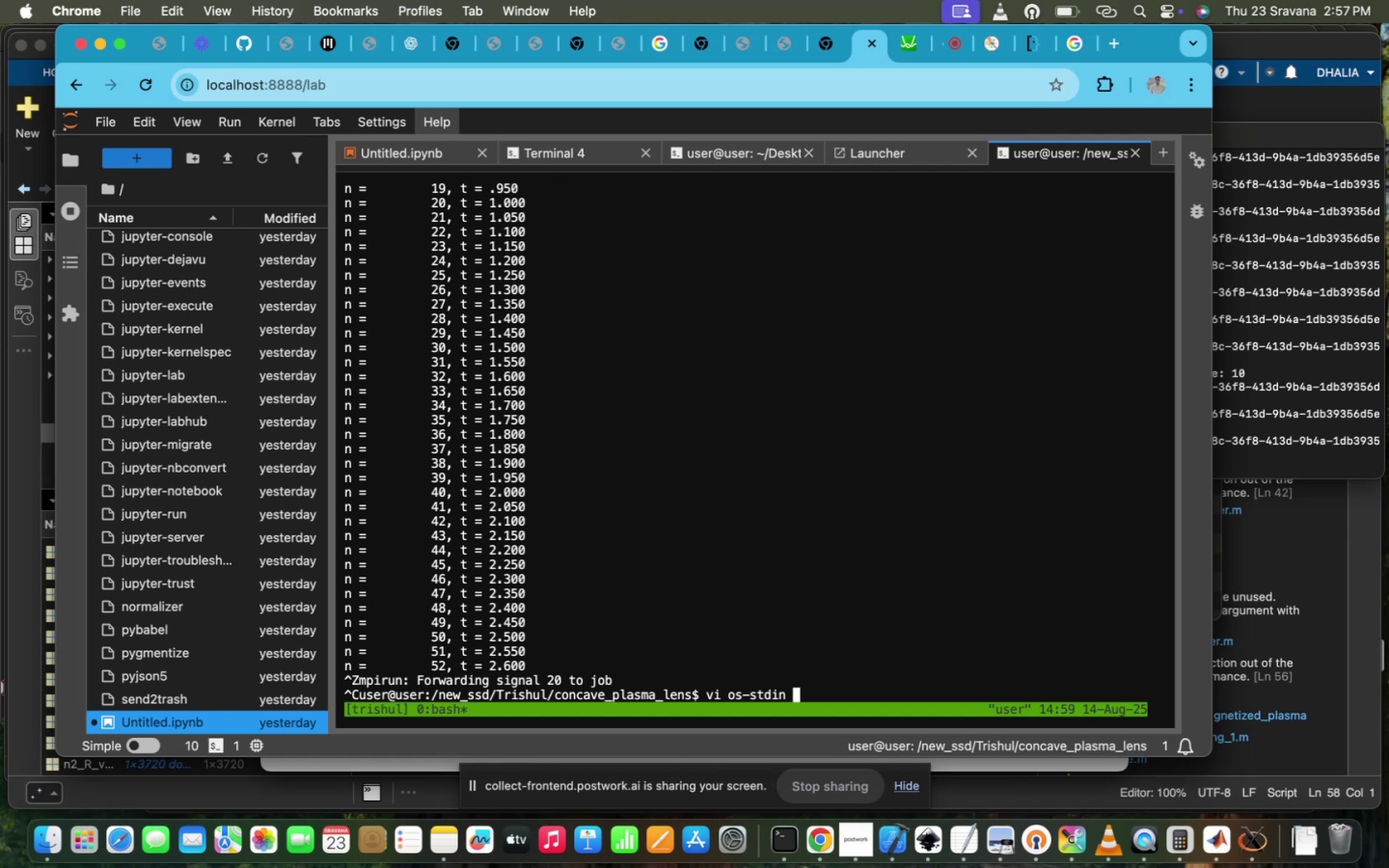 
key(Enter)
 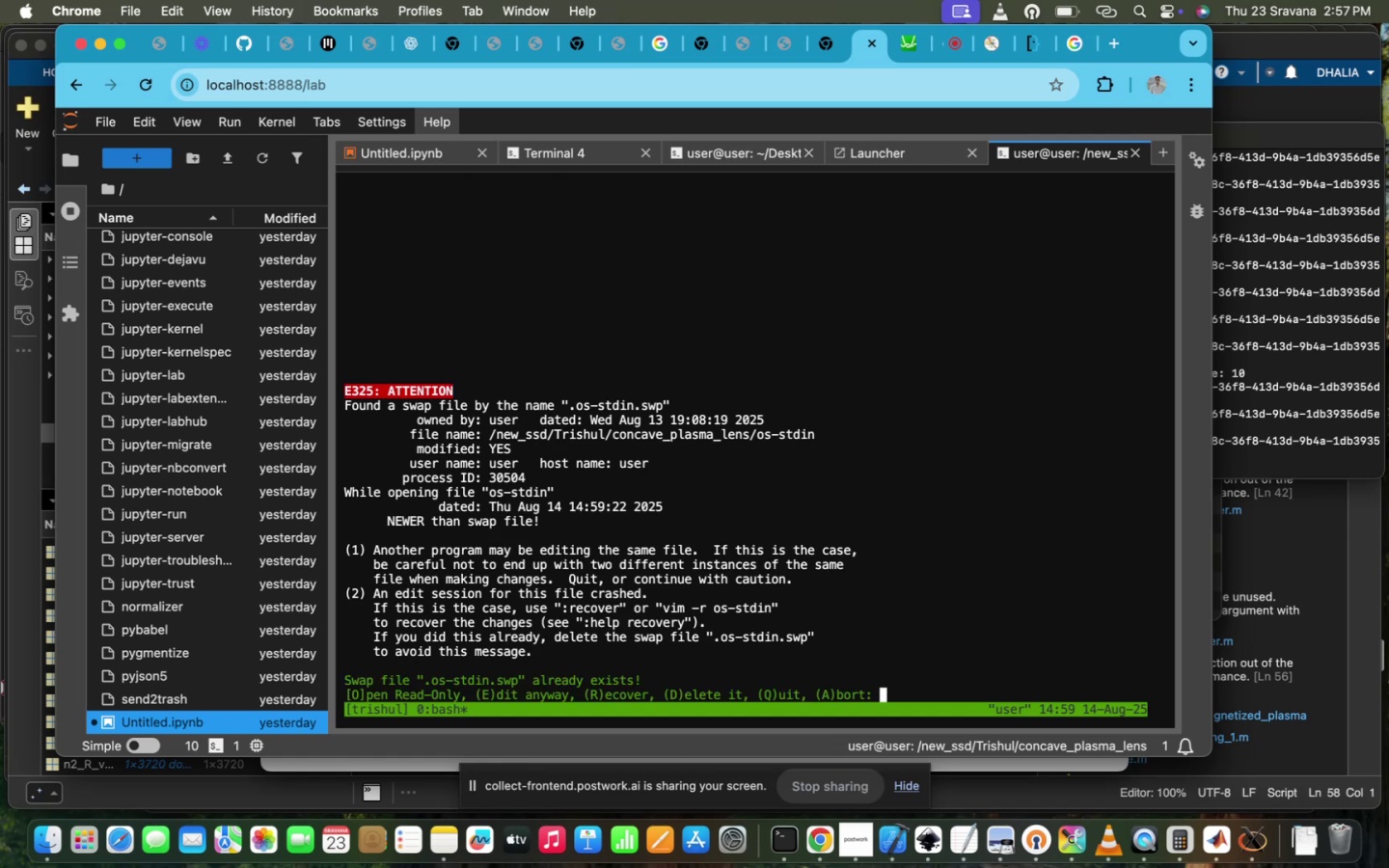 
hold_key(key=Enter, duration=0.37)
 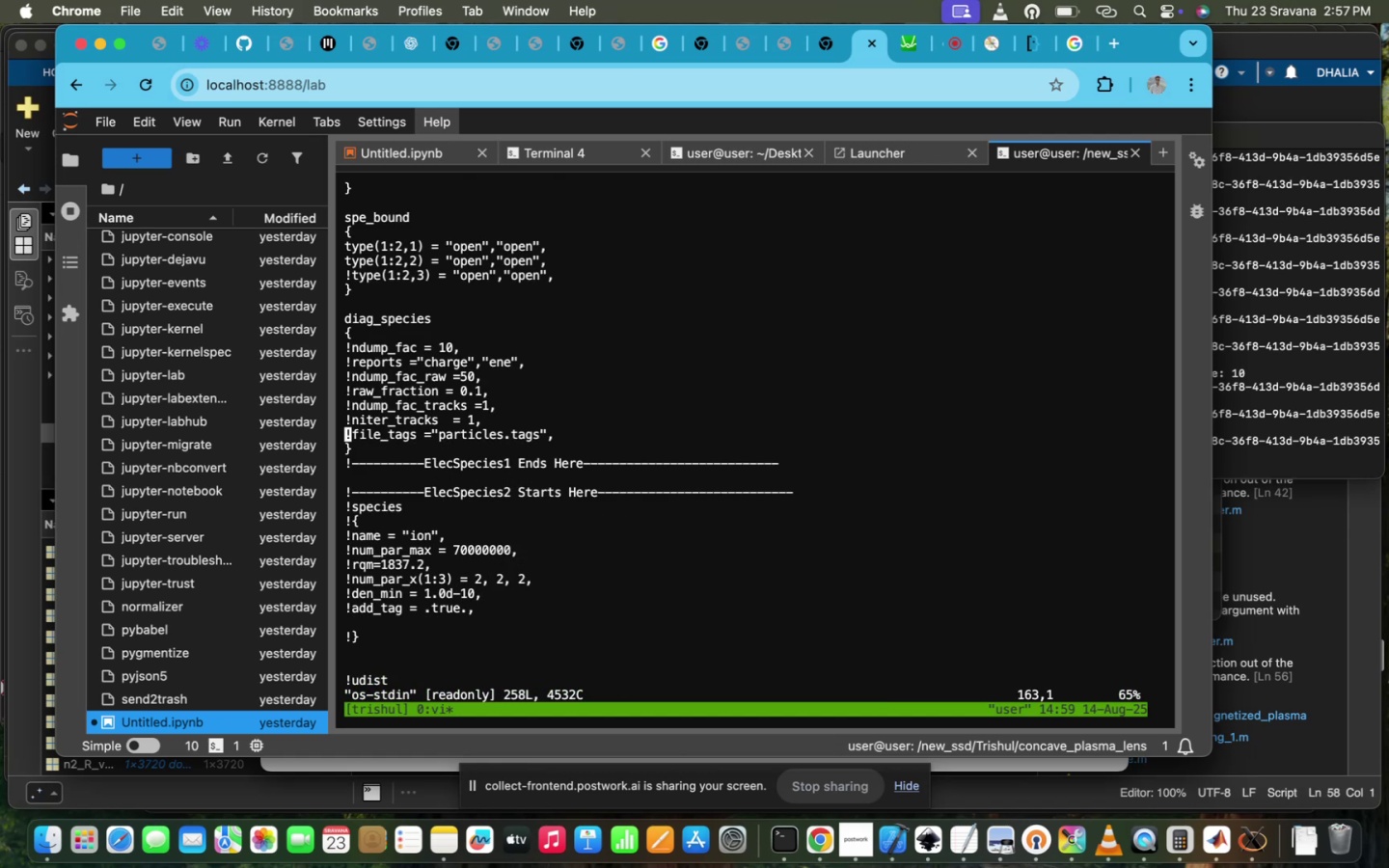 
key(Enter)
 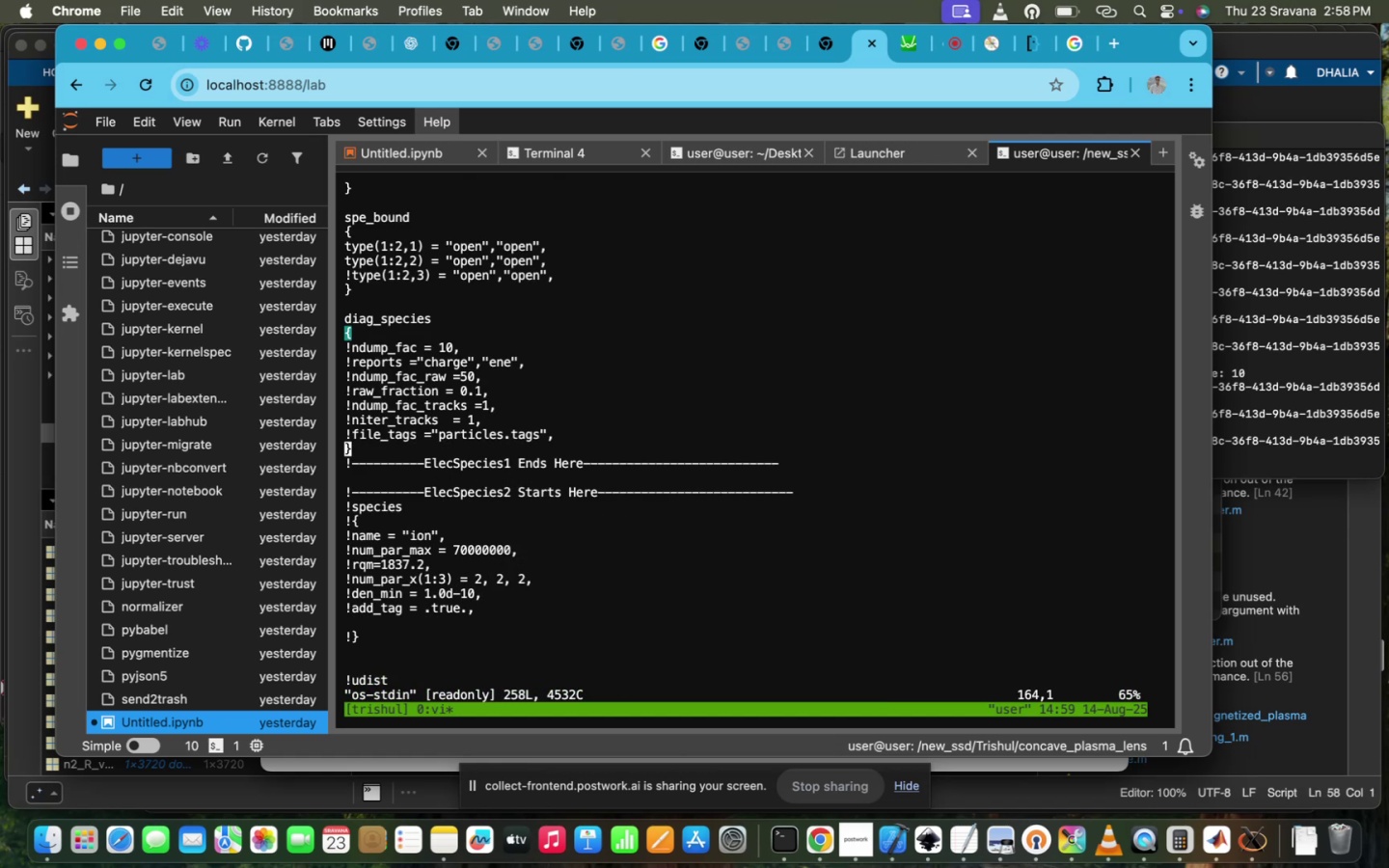 
key(ArrowUp)
 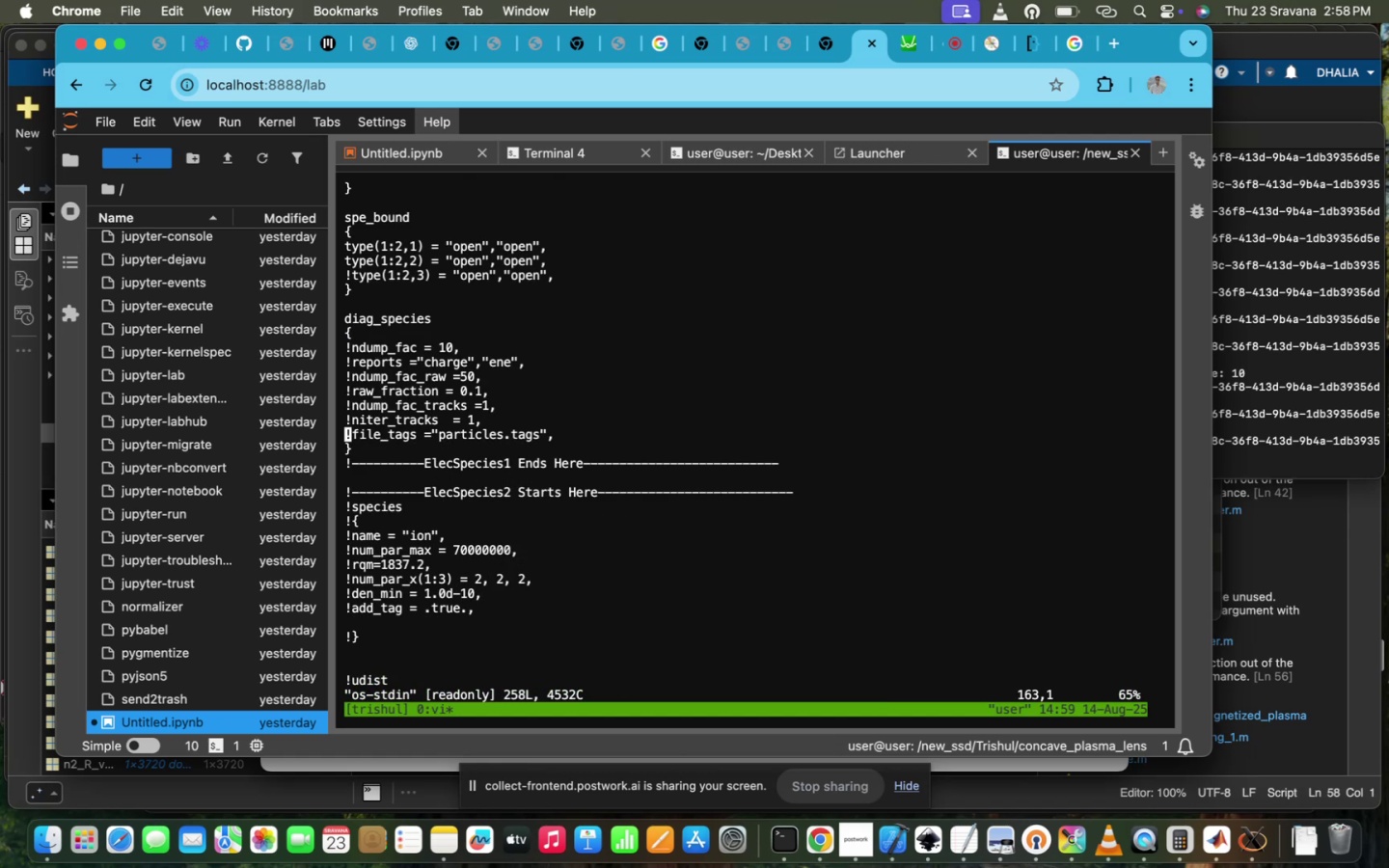 
key(ArrowUp)
 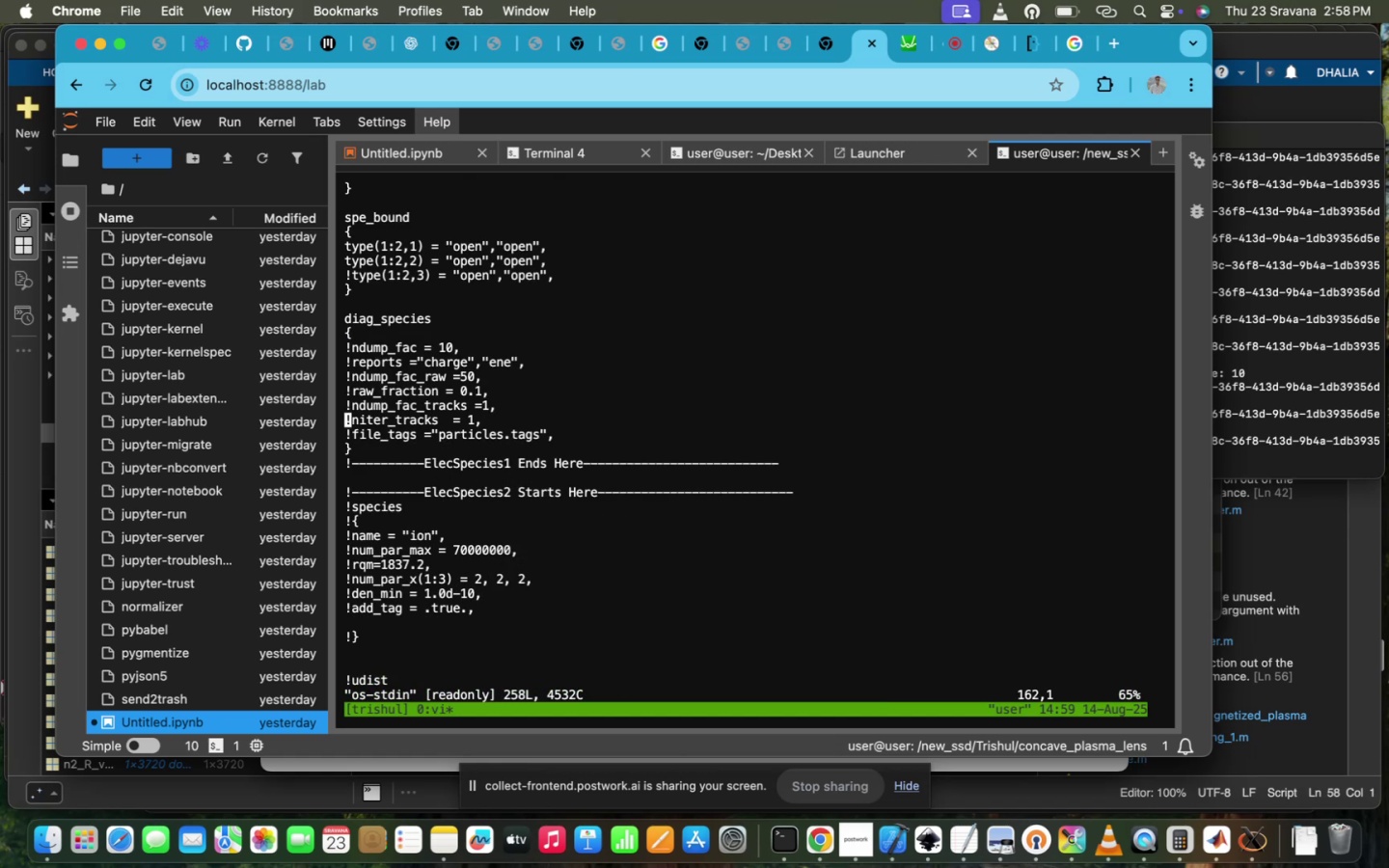 
key(ArrowUp)
 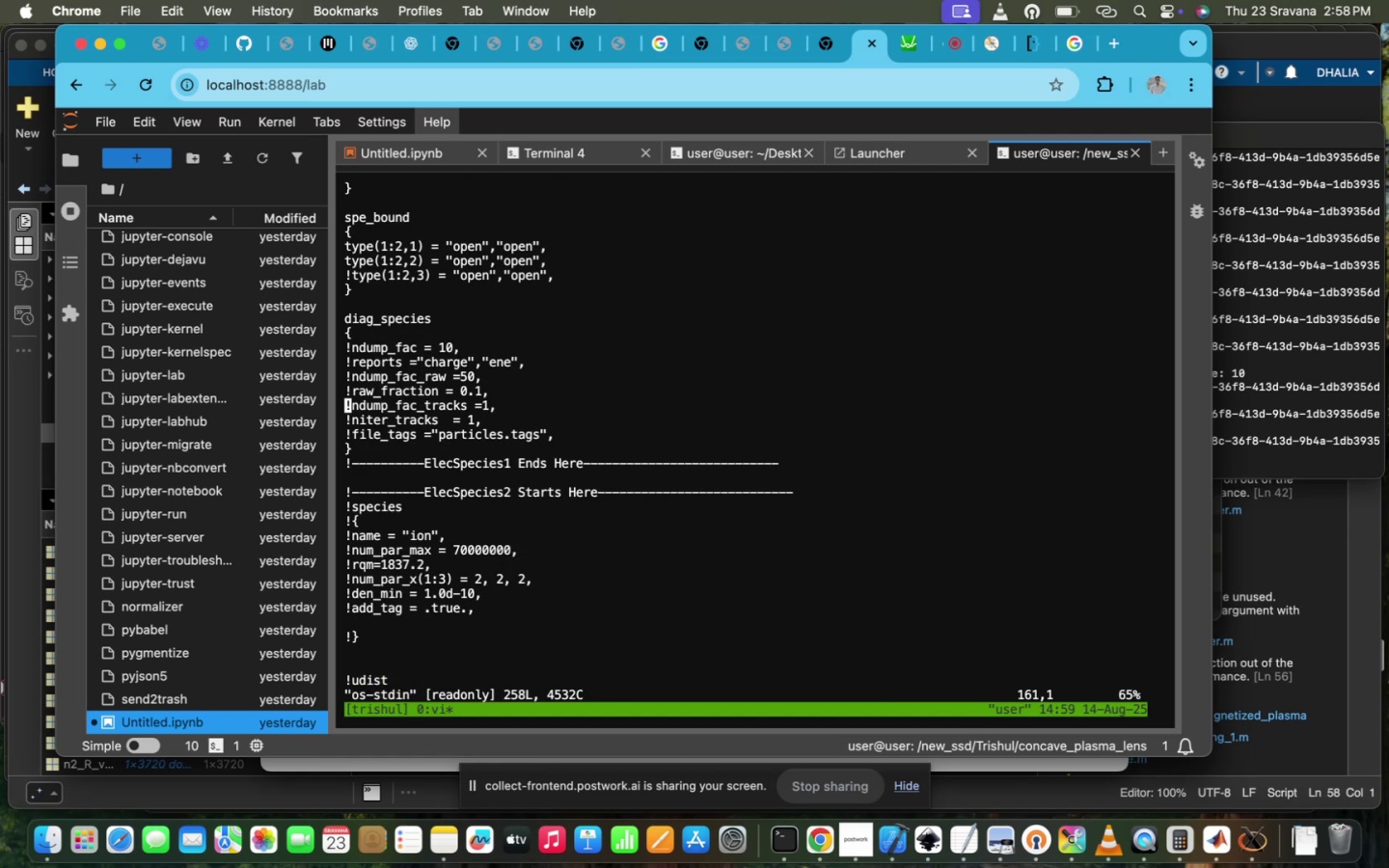 
hold_key(key=ArrowRight, duration=0.6)
 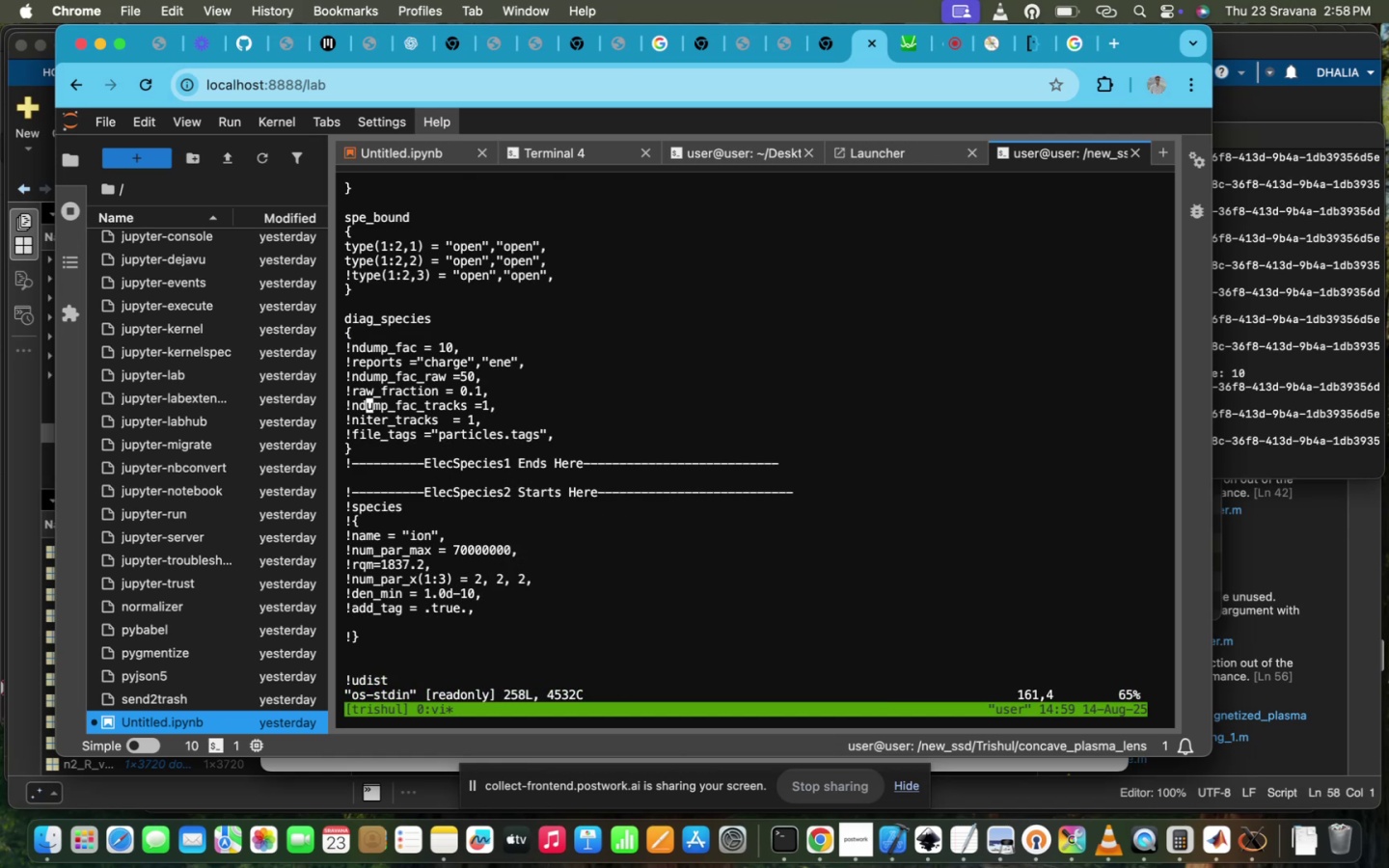 
key(ArrowLeft)
 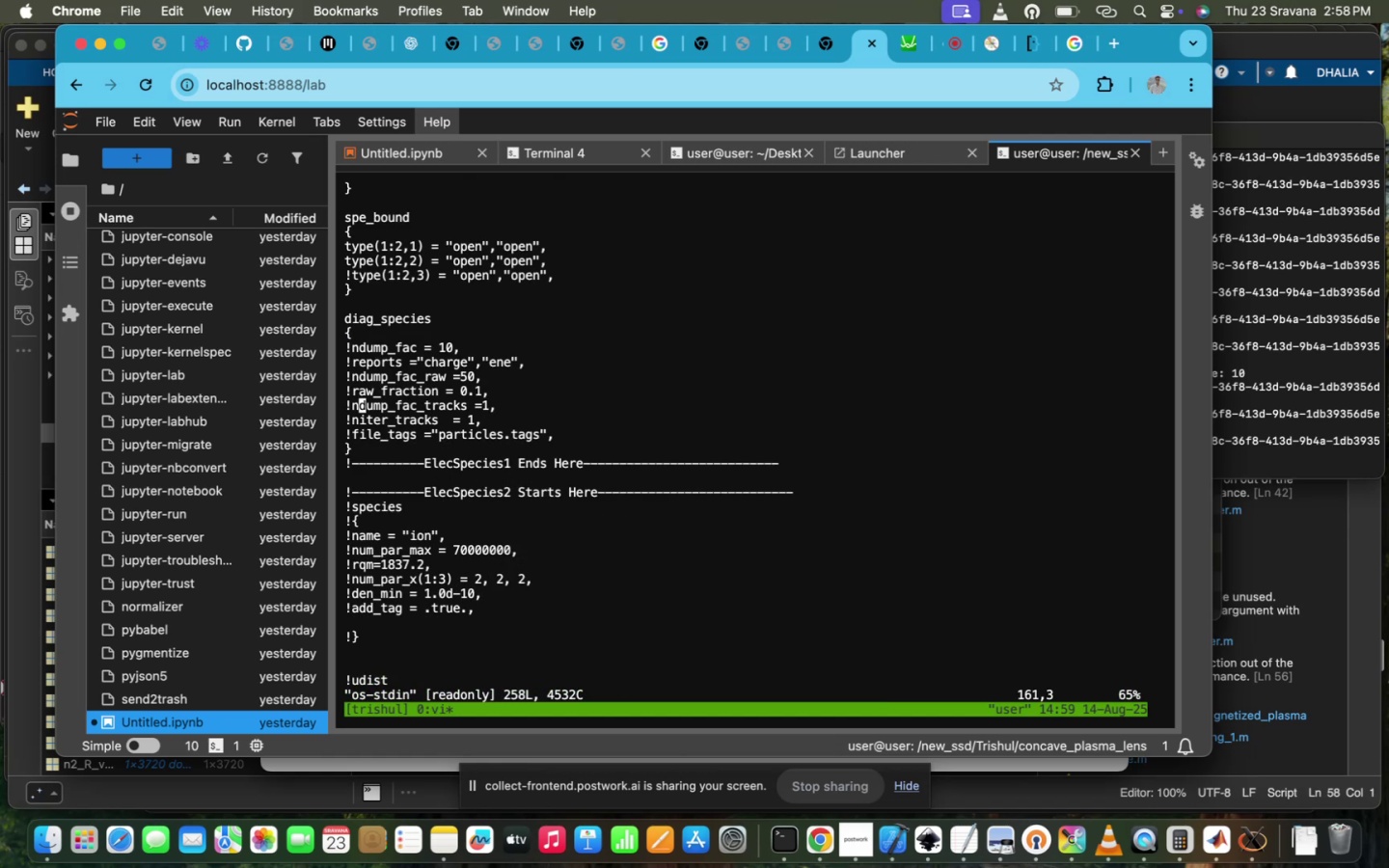 
key(ArrowLeft)
 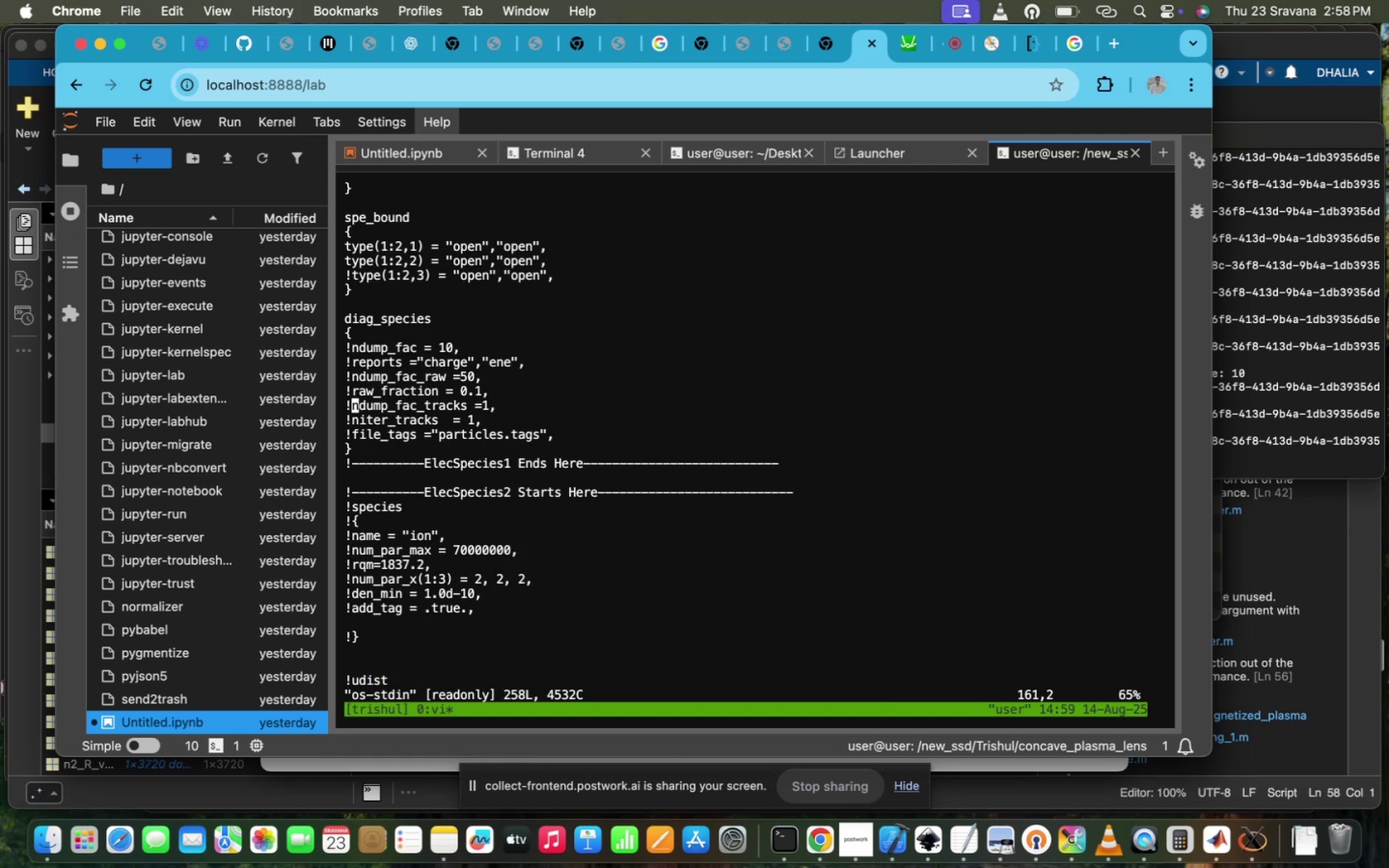 
key(Backspace)
 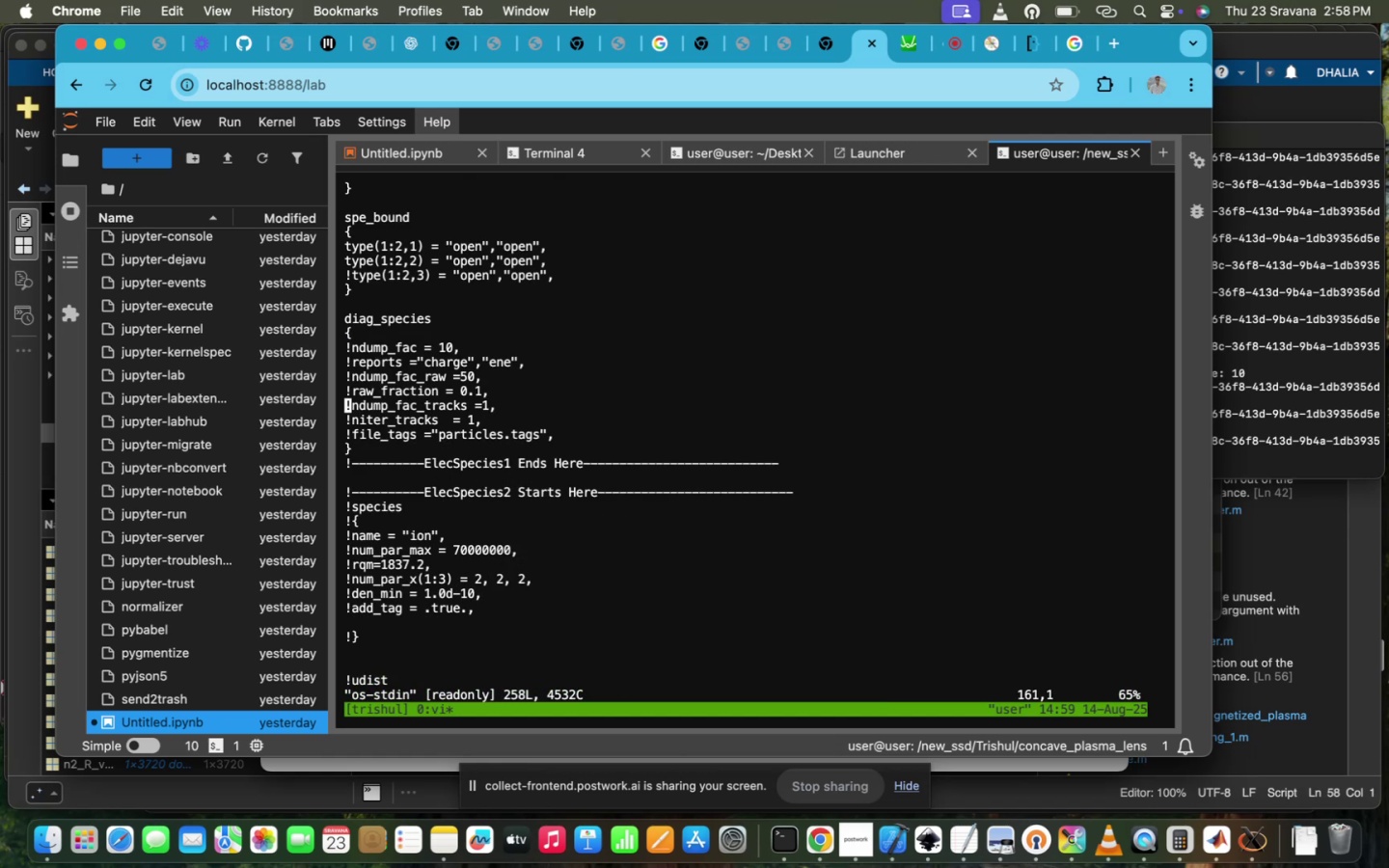 
key(ArrowDown)
 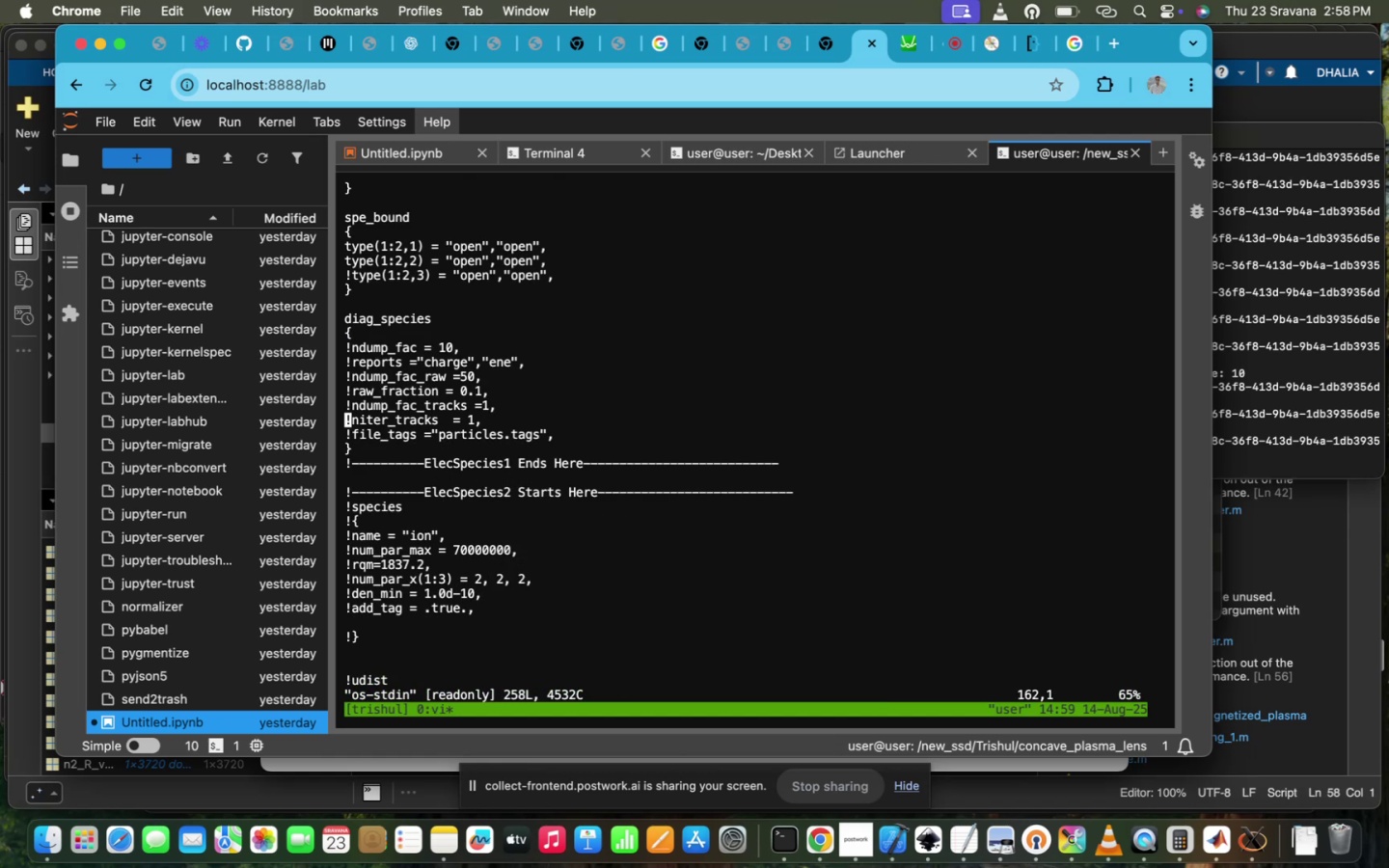 
key(ArrowUp)
 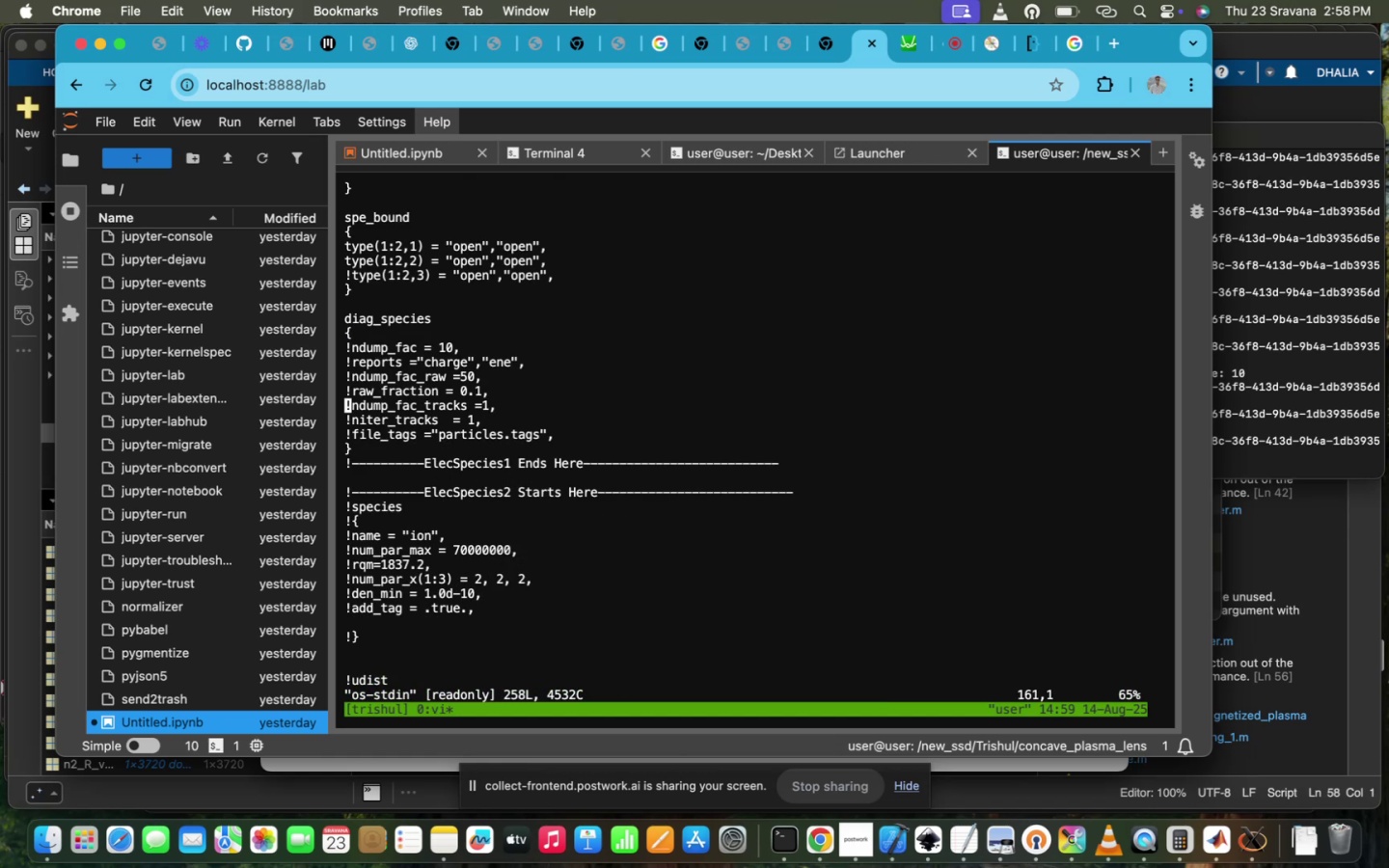 
key(I)
 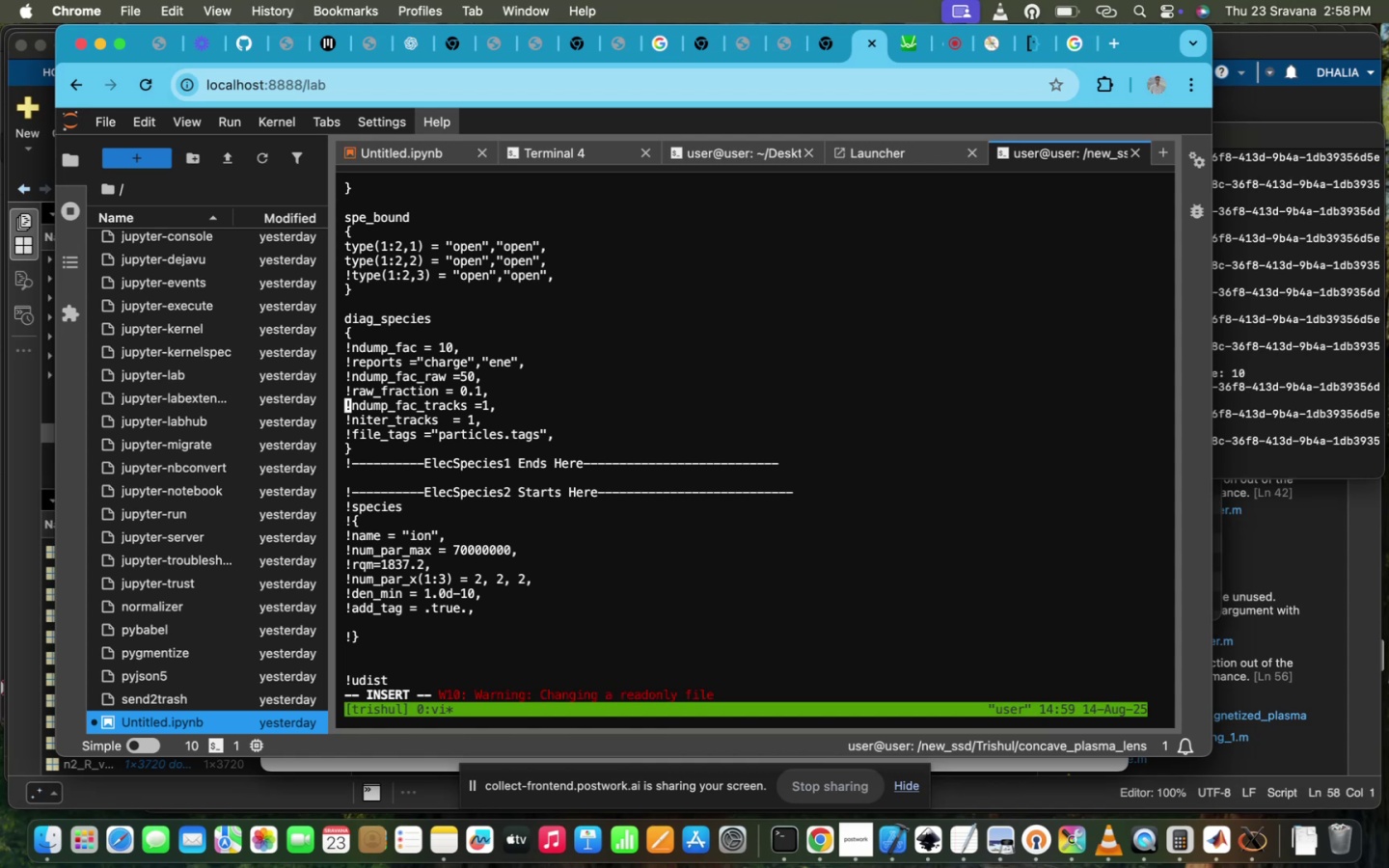 
wait(30.88)
 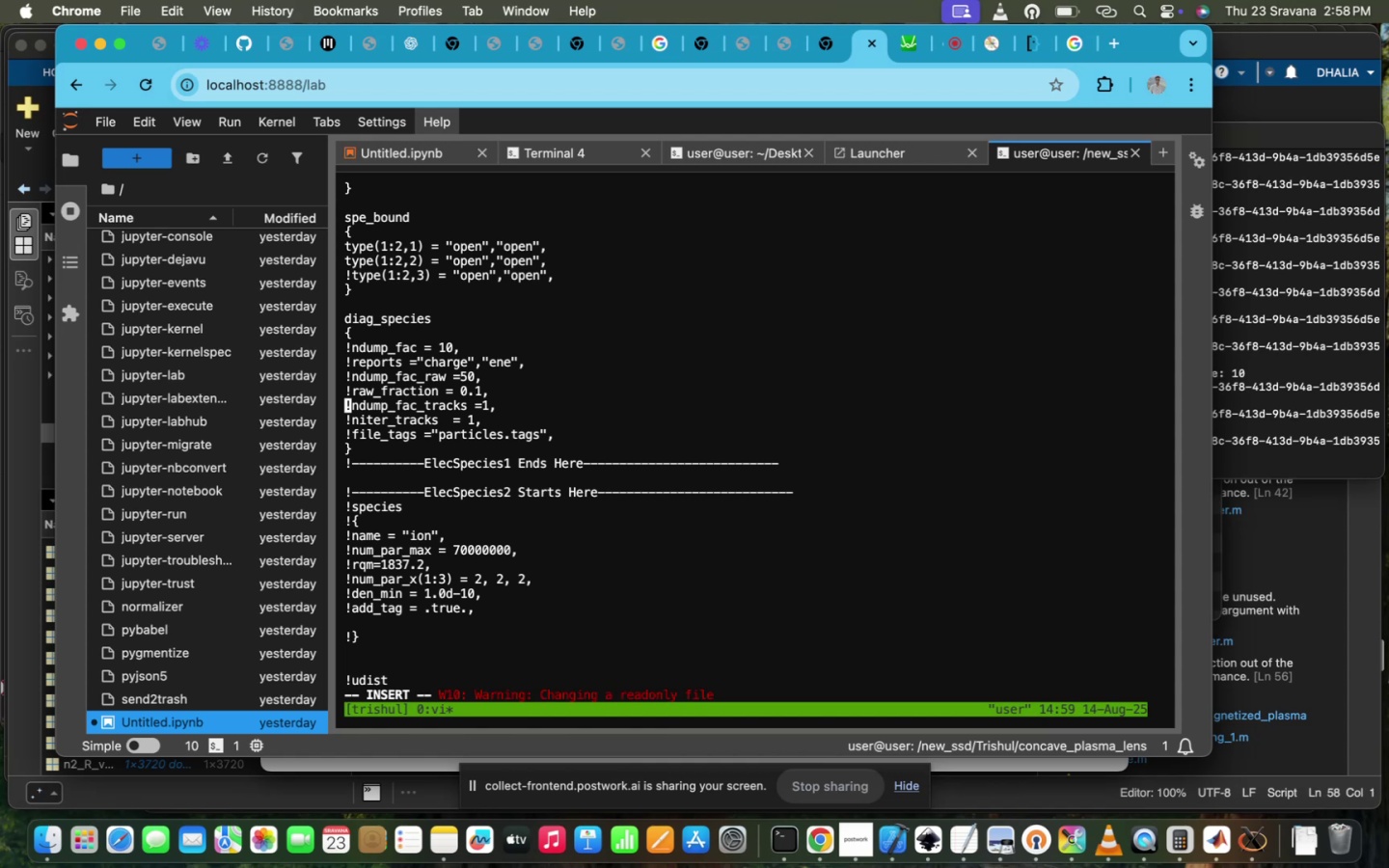 
key(Escape)
 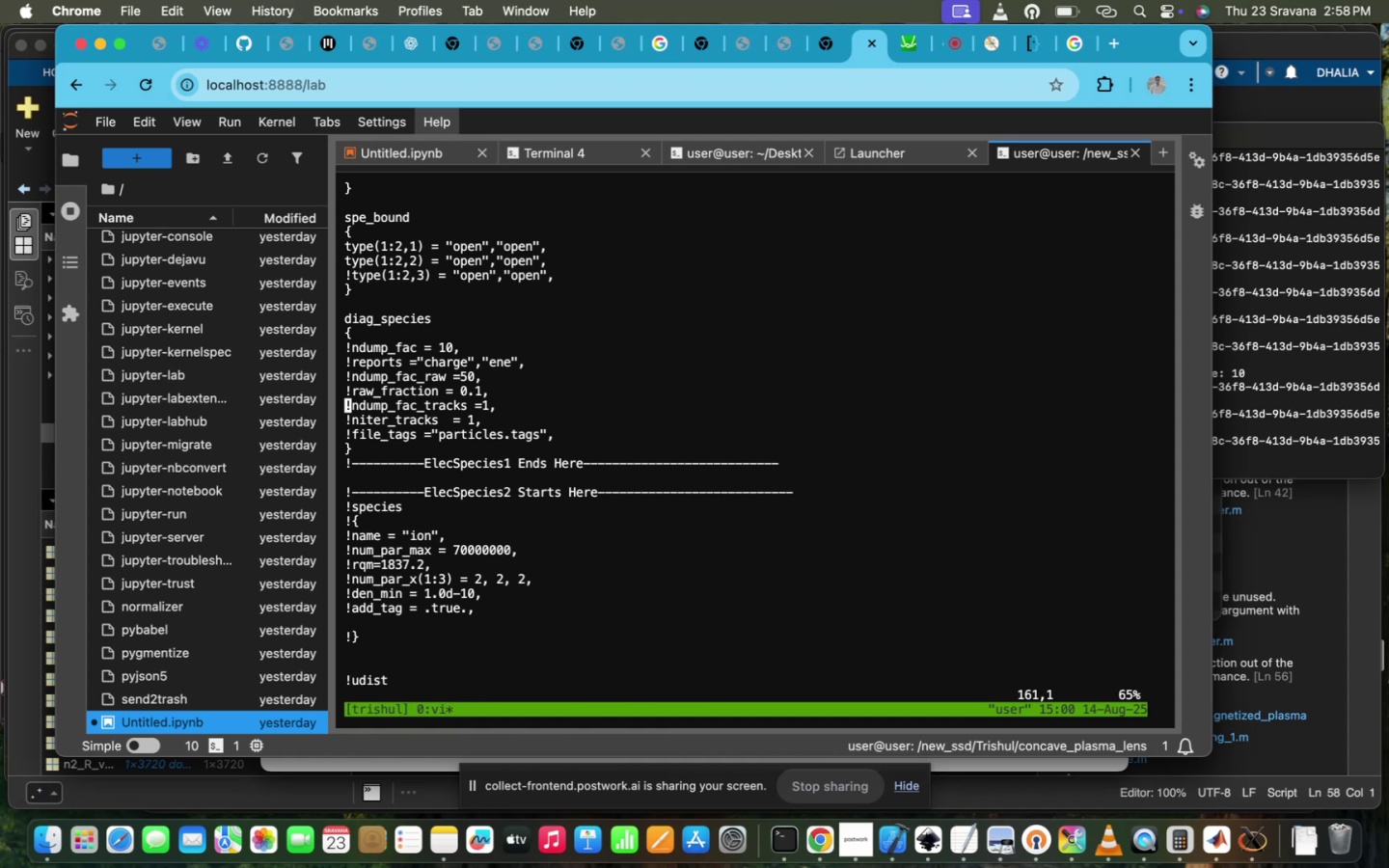 
key(Semicolon)
 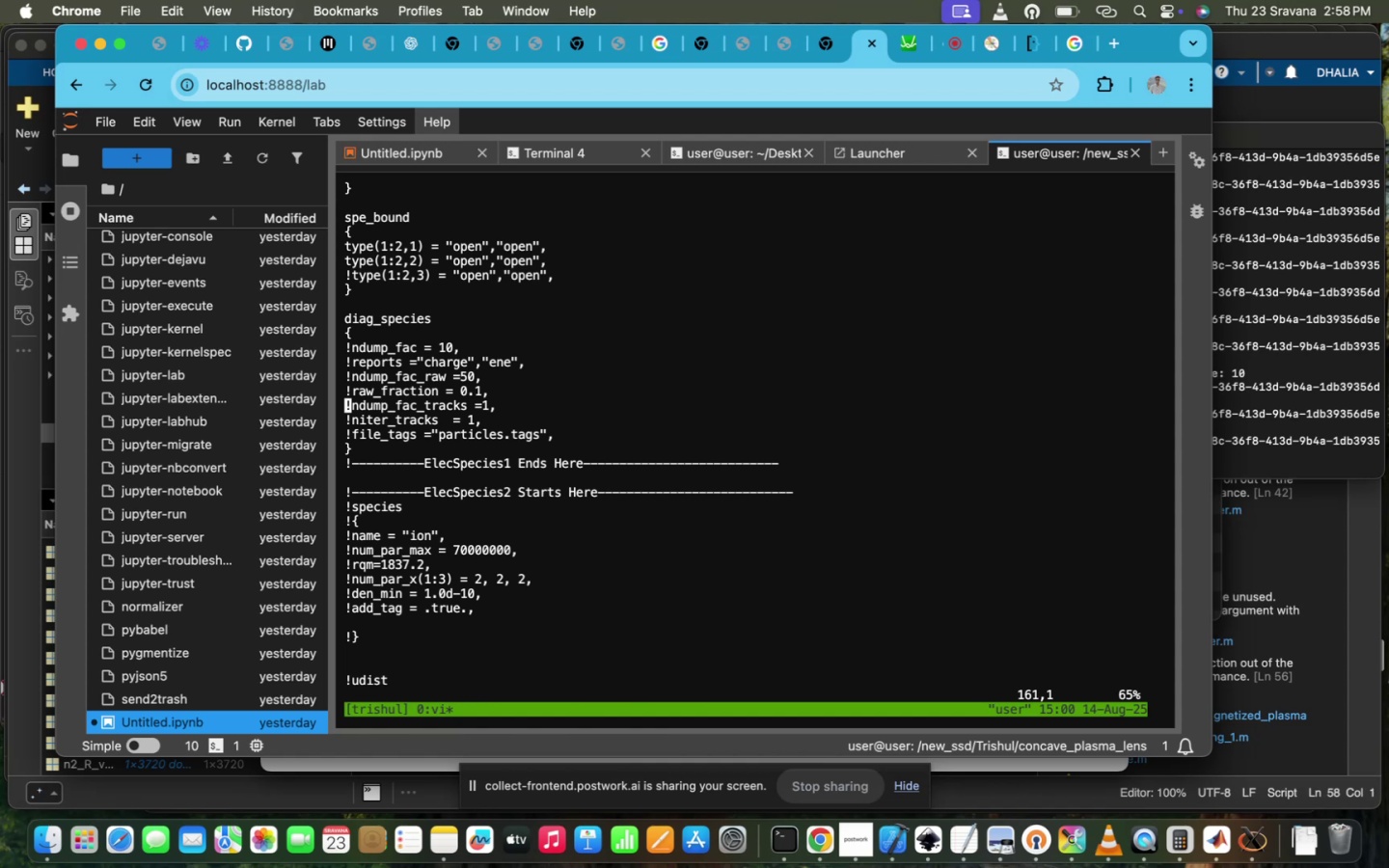 
key(Shift+ShiftRight)
 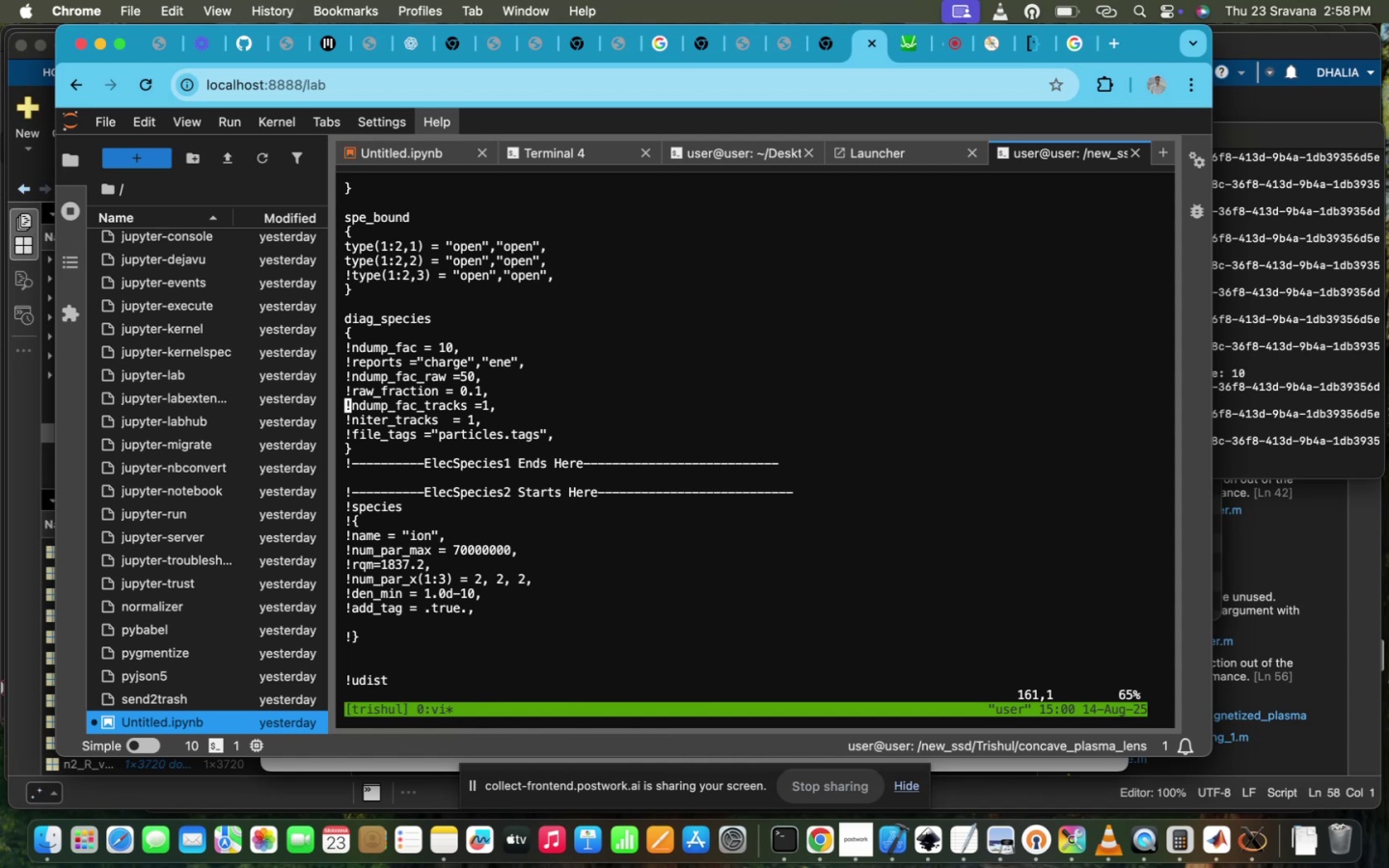 
key(W)
 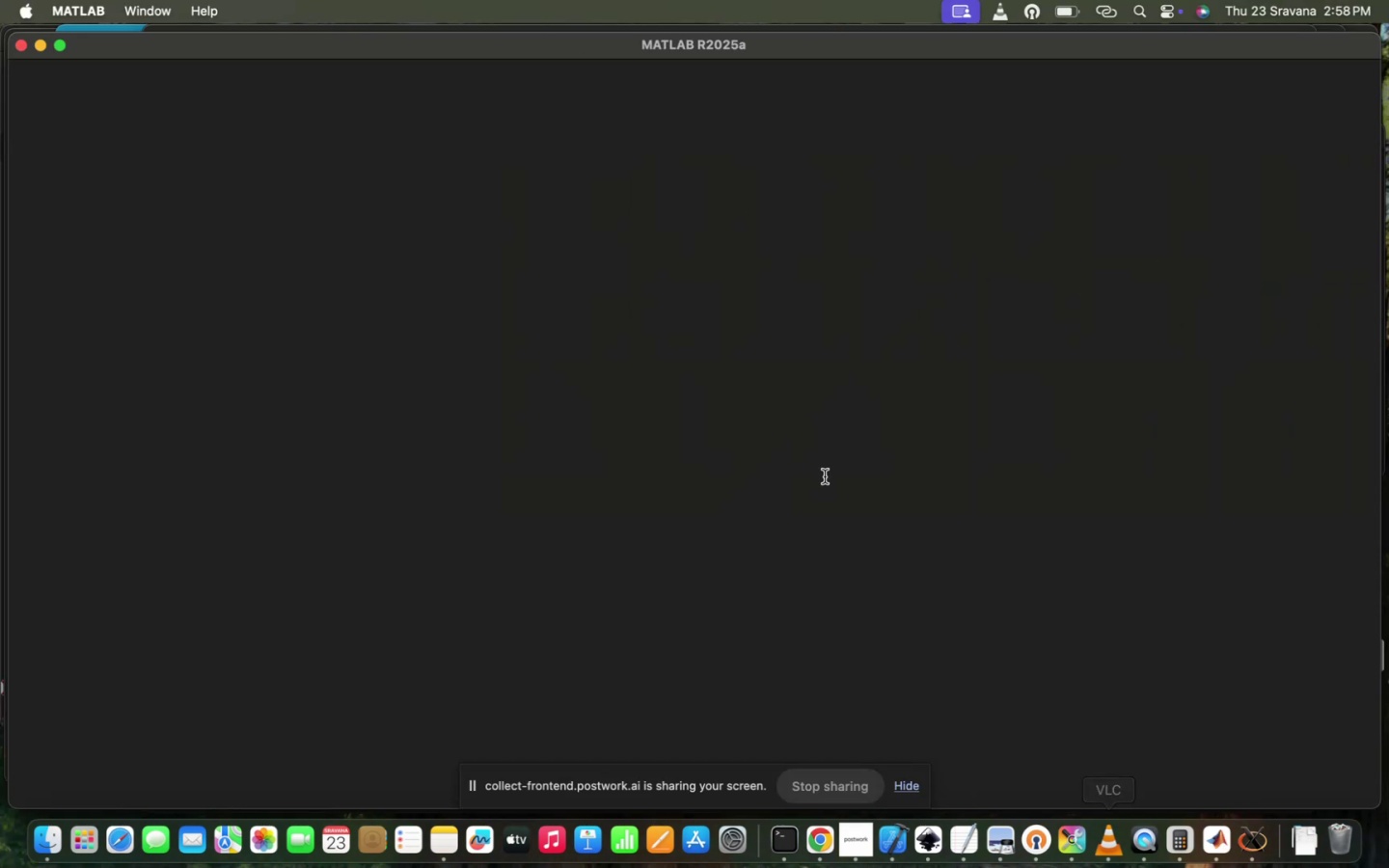 
wait(12.38)
 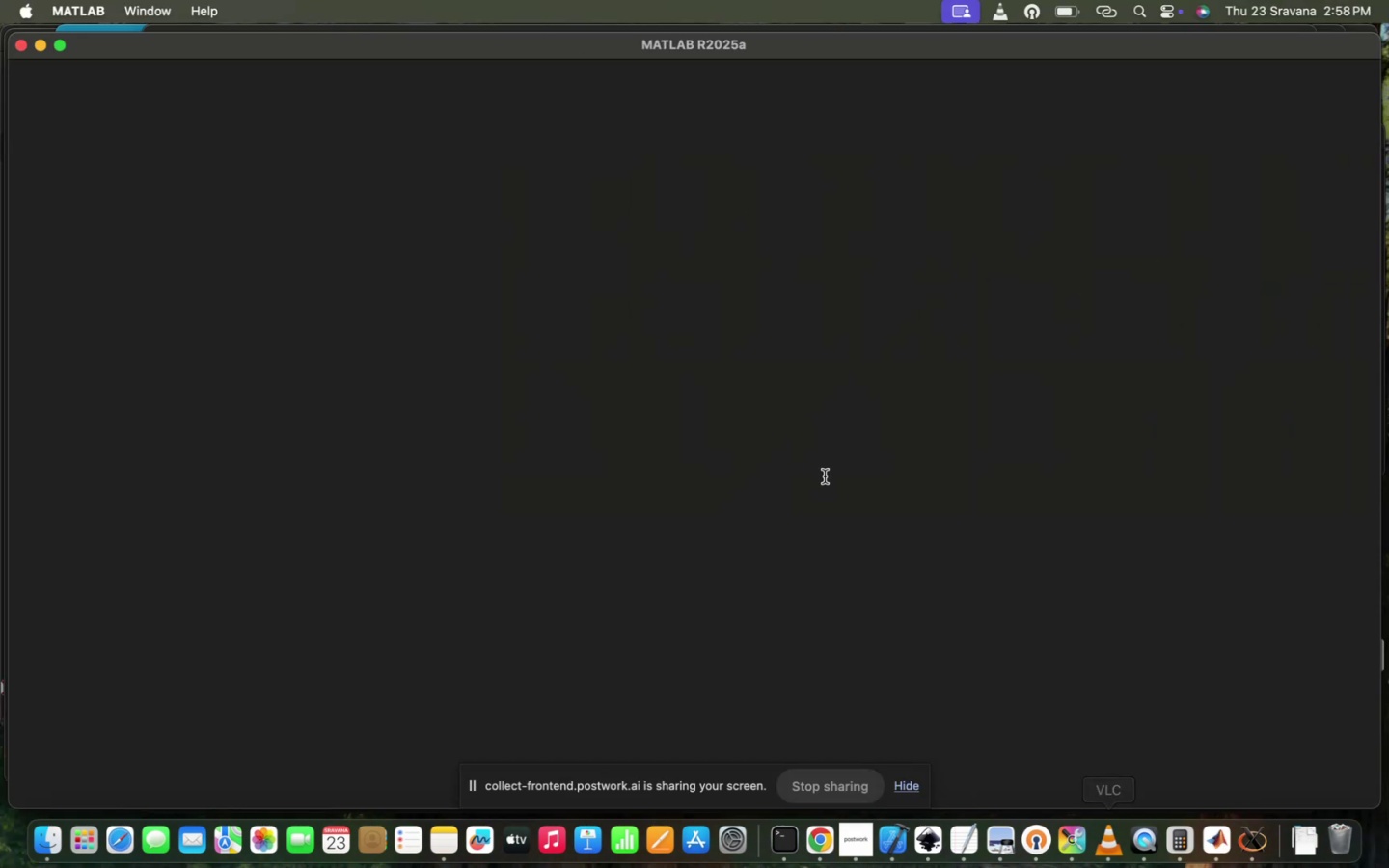 
double_click([374, 216])
 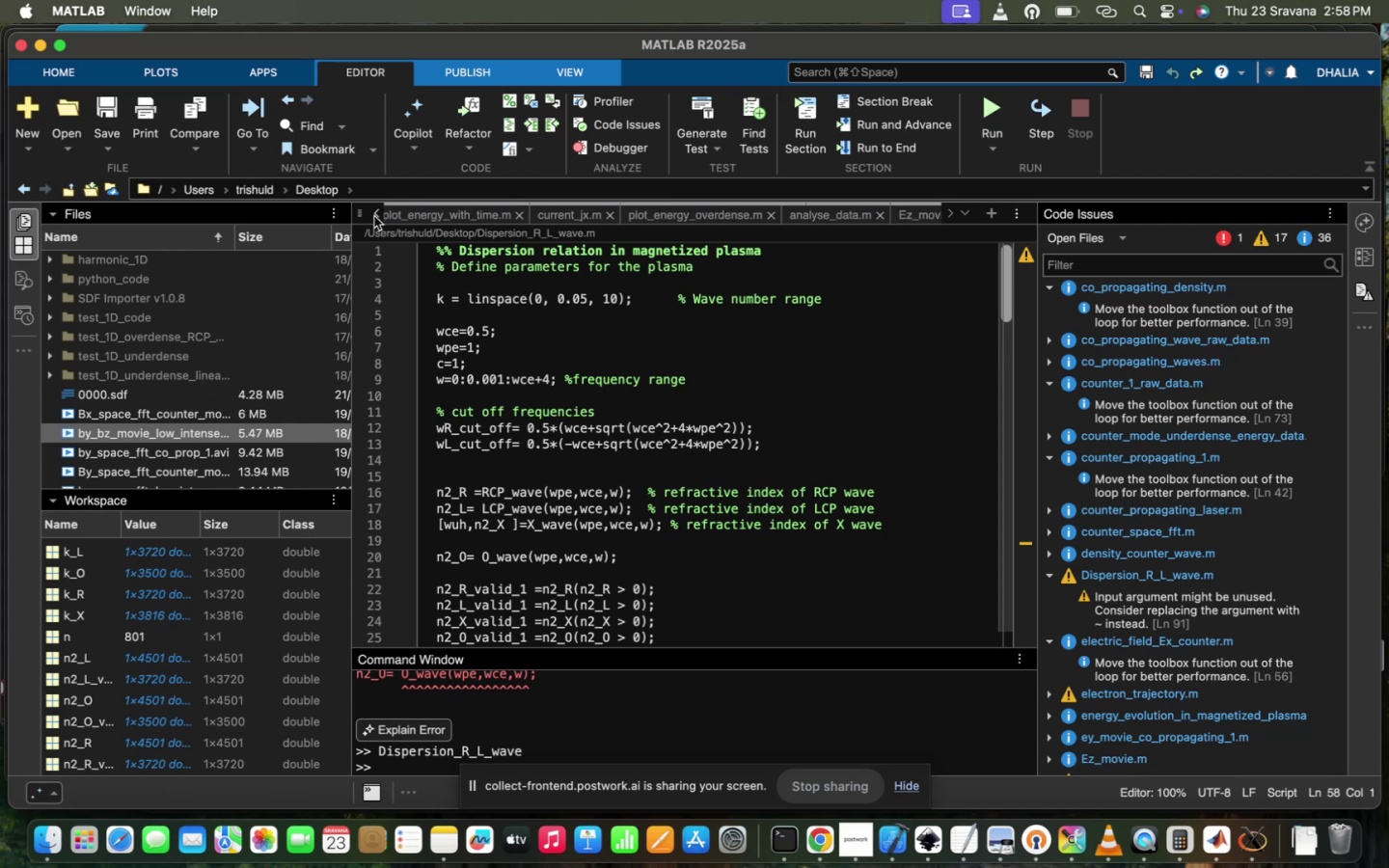 
left_click([370, 219])
 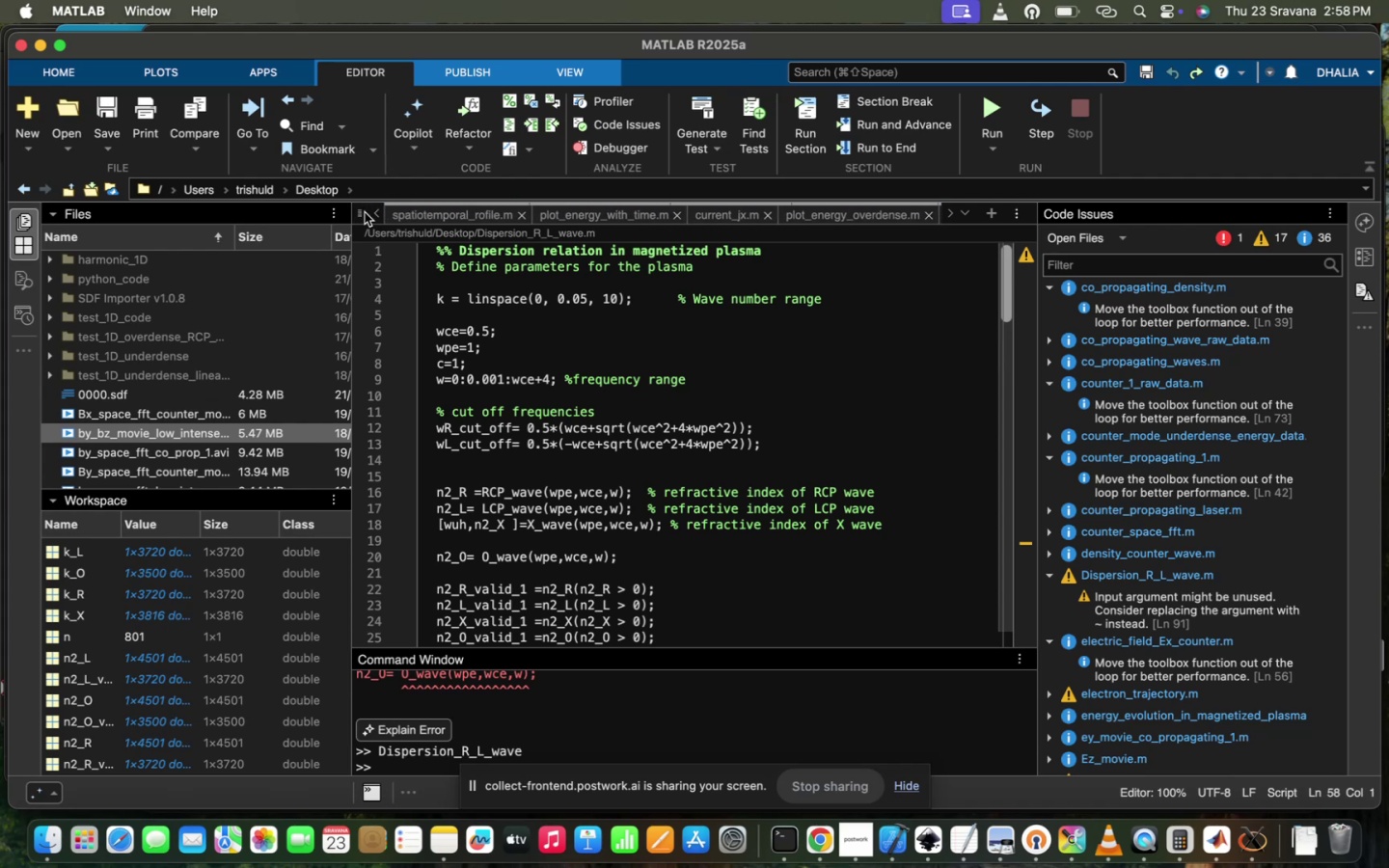 
left_click([361, 218])
 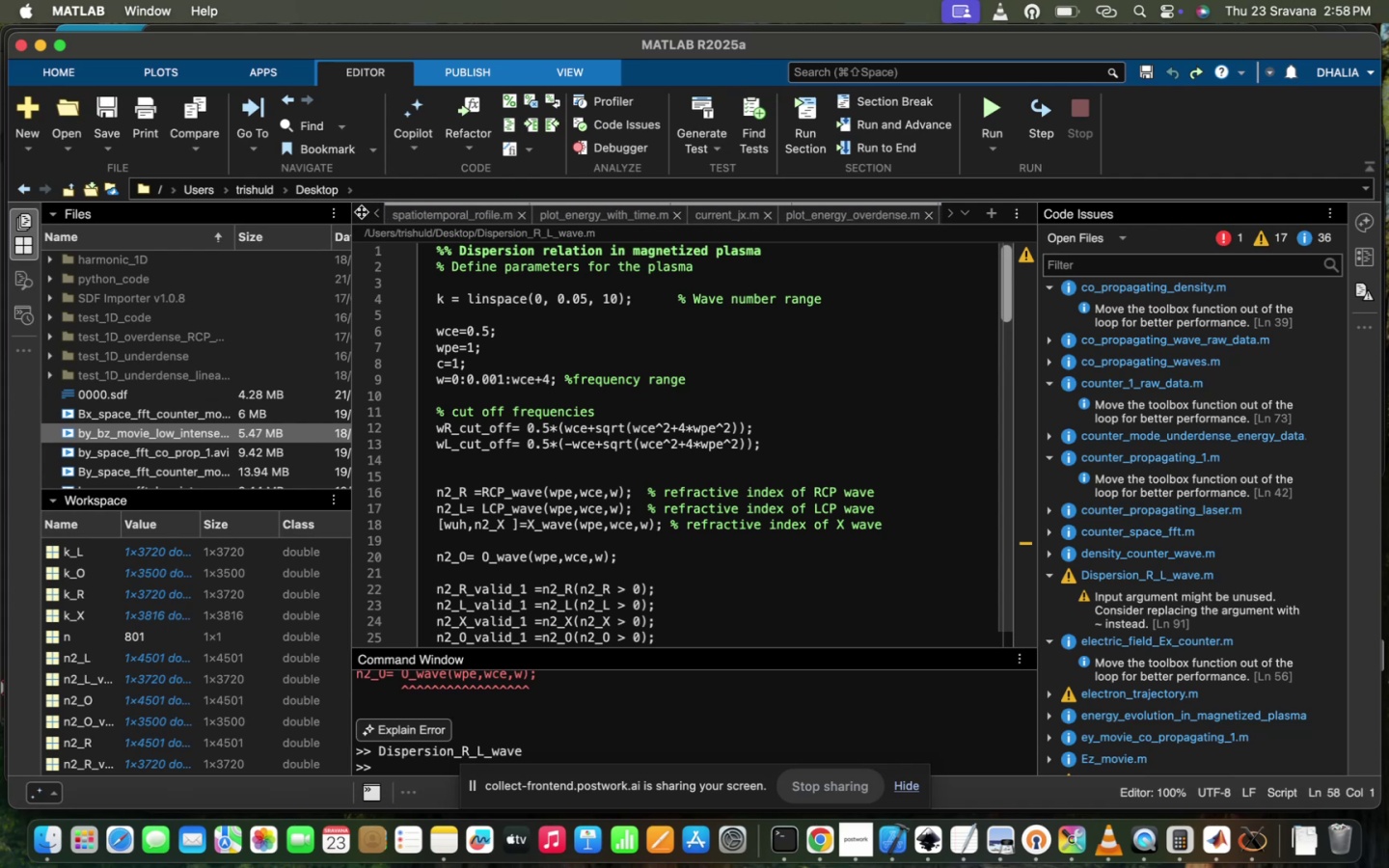 
left_click([361, 211])
 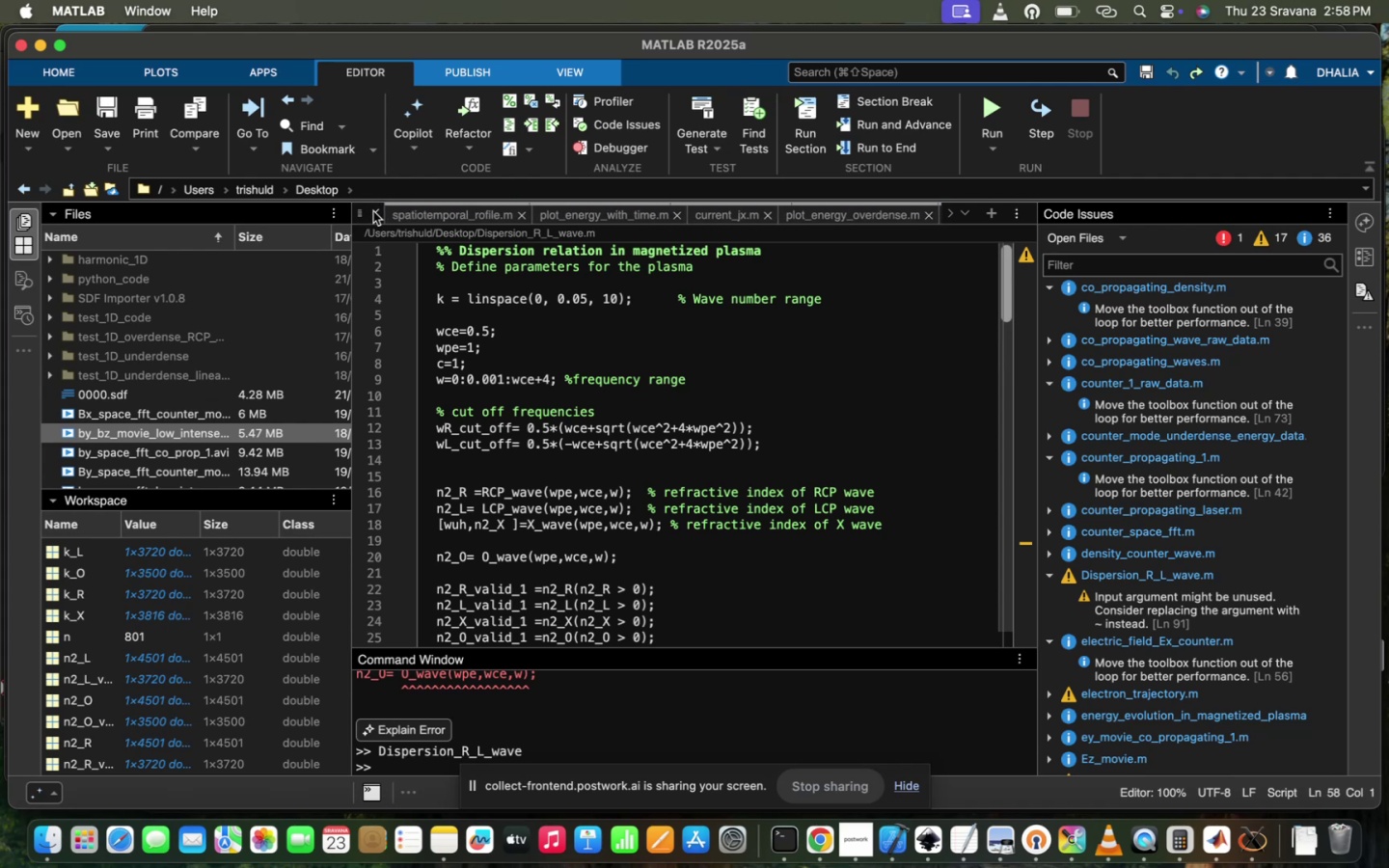 
left_click([373, 211])
 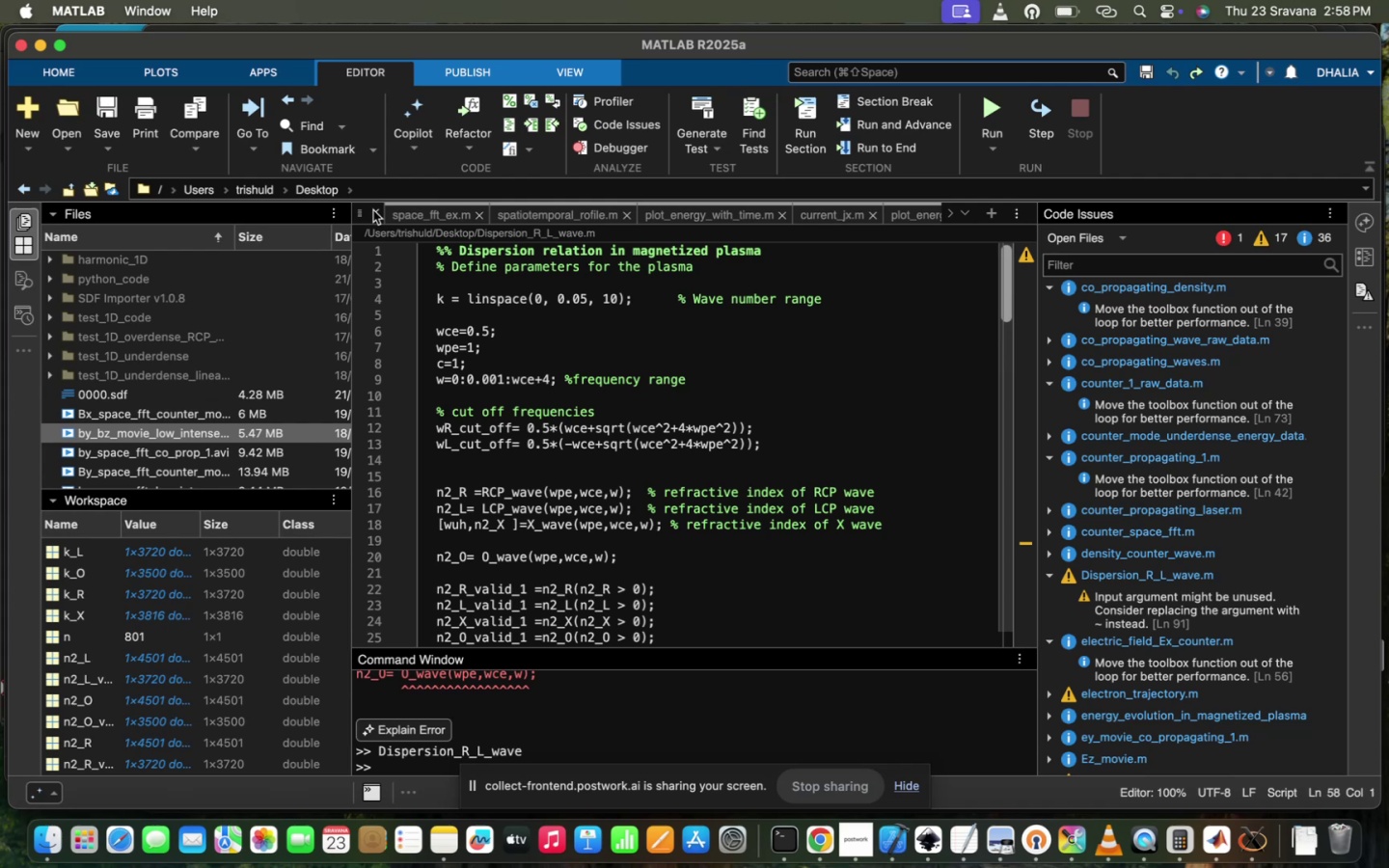 
left_click([373, 210])
 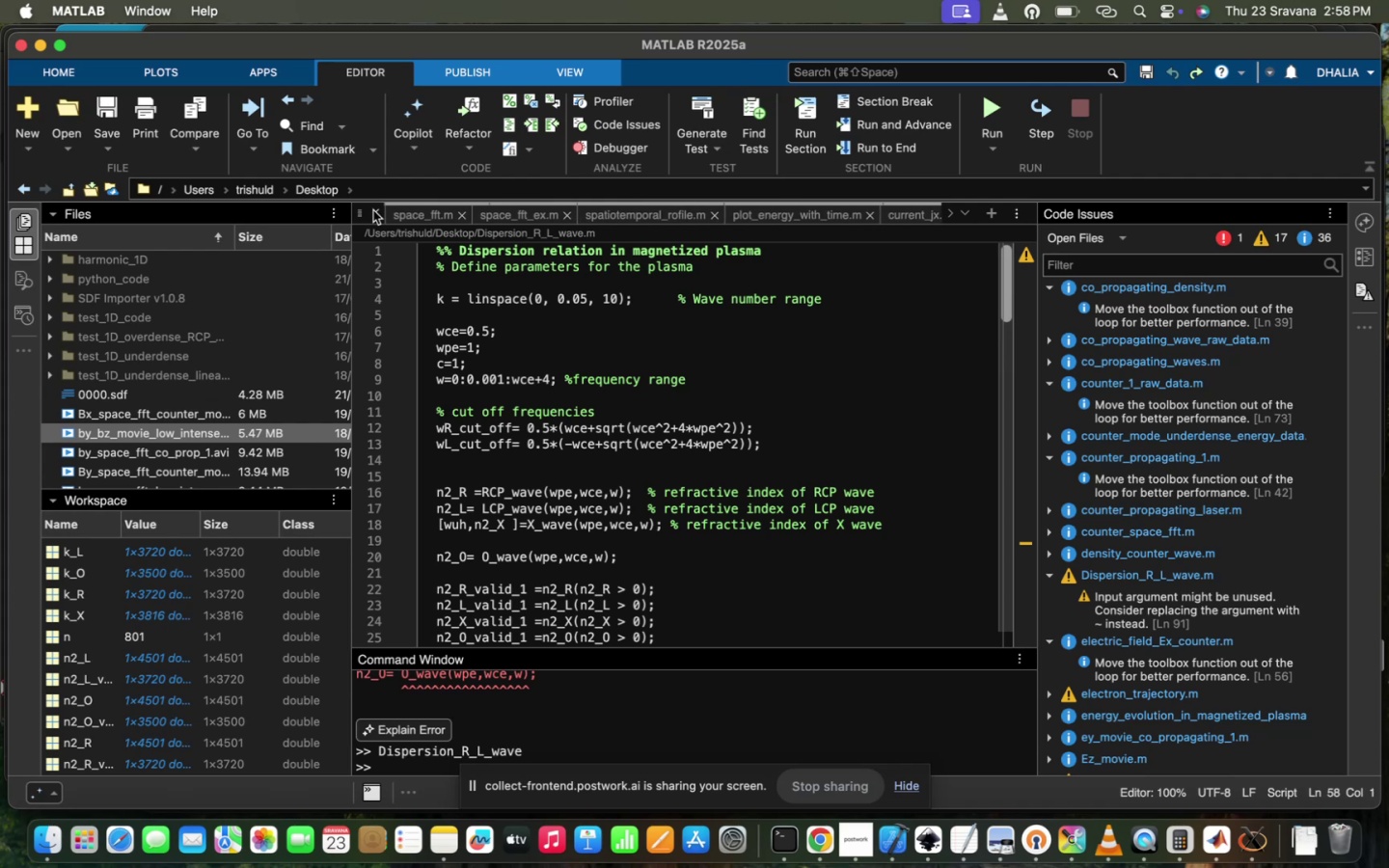 
double_click([373, 210])
 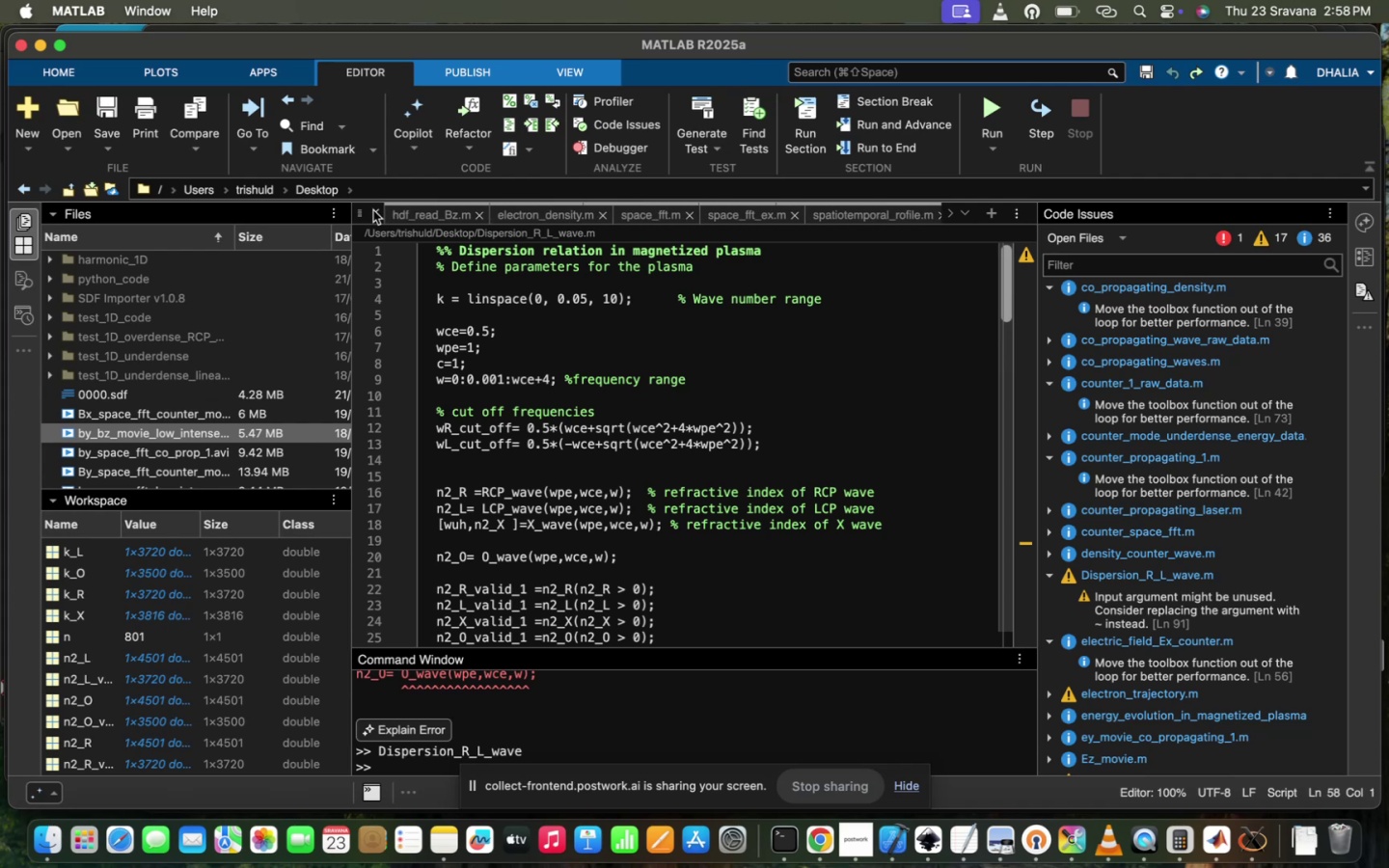 
left_click([373, 210])
 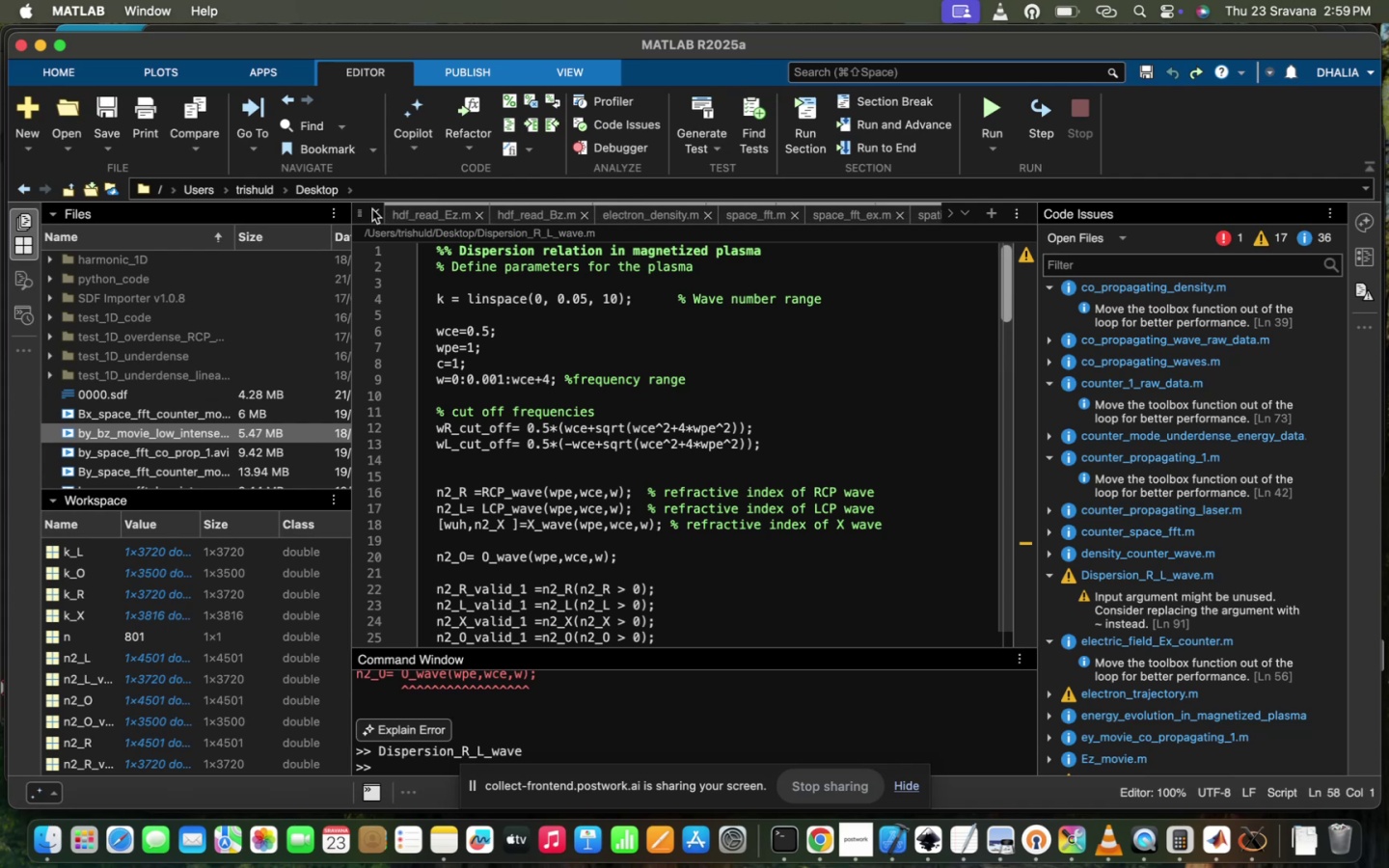 
left_click([372, 209])
 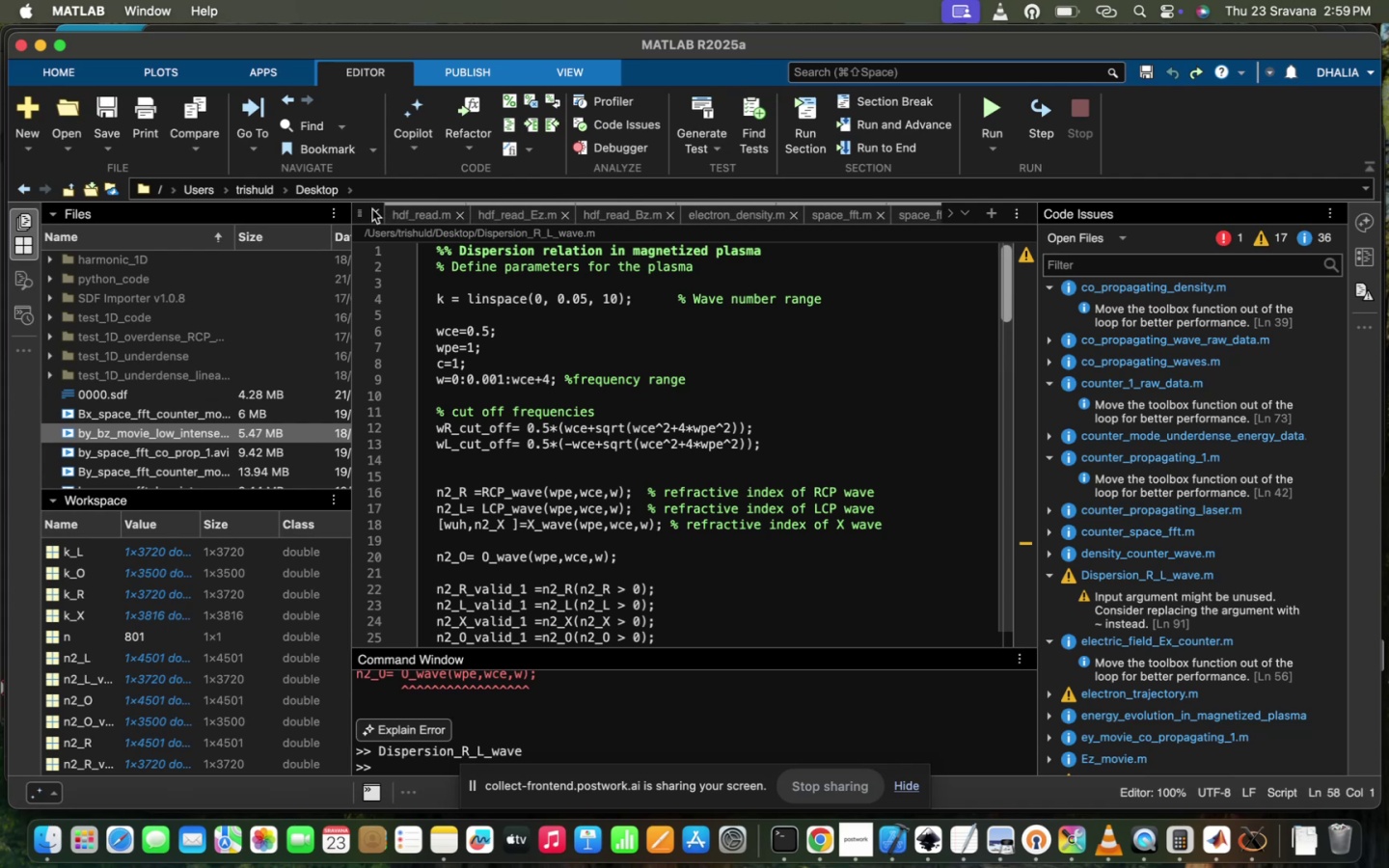 
left_click([372, 209])
 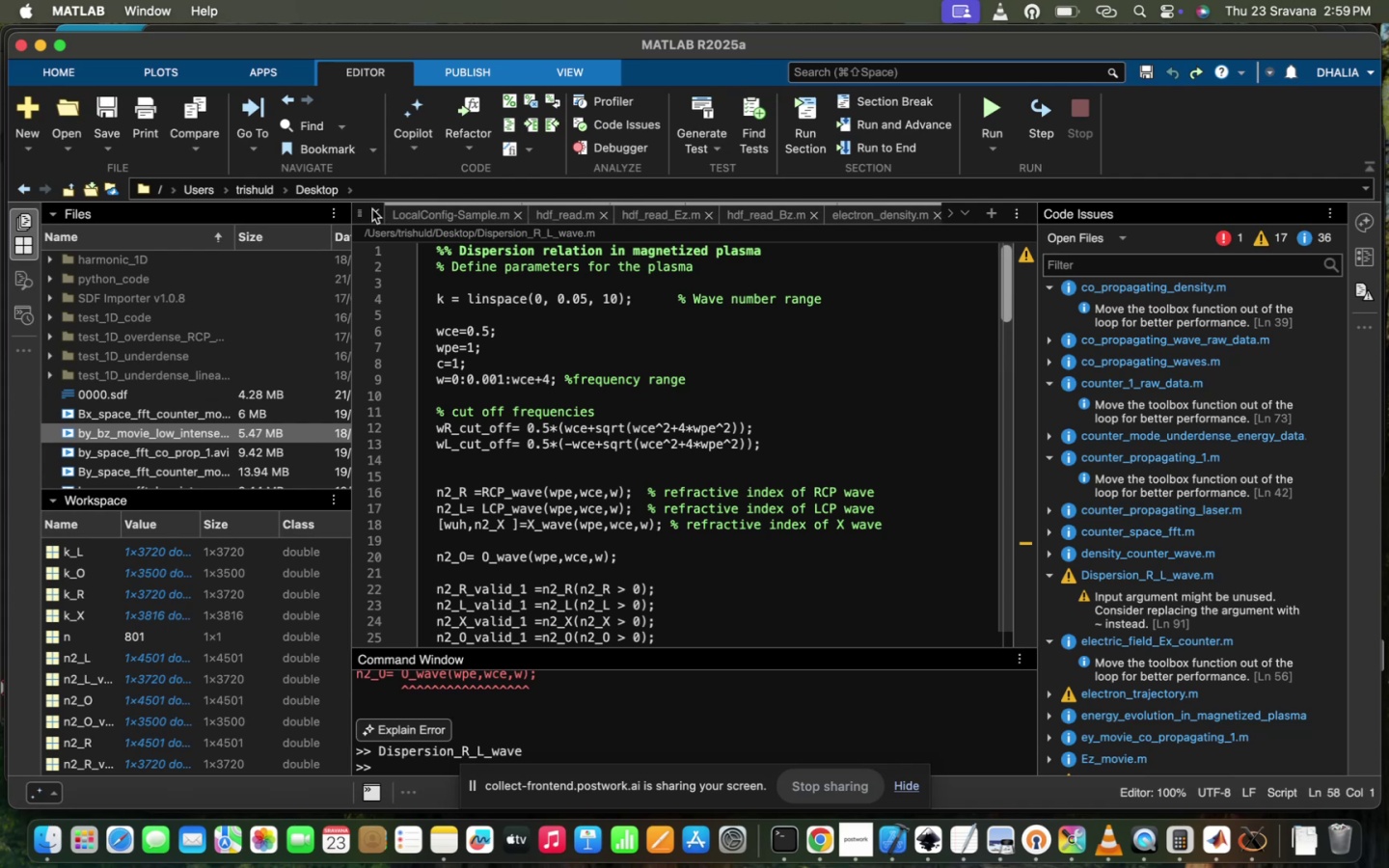 
left_click([372, 209])
 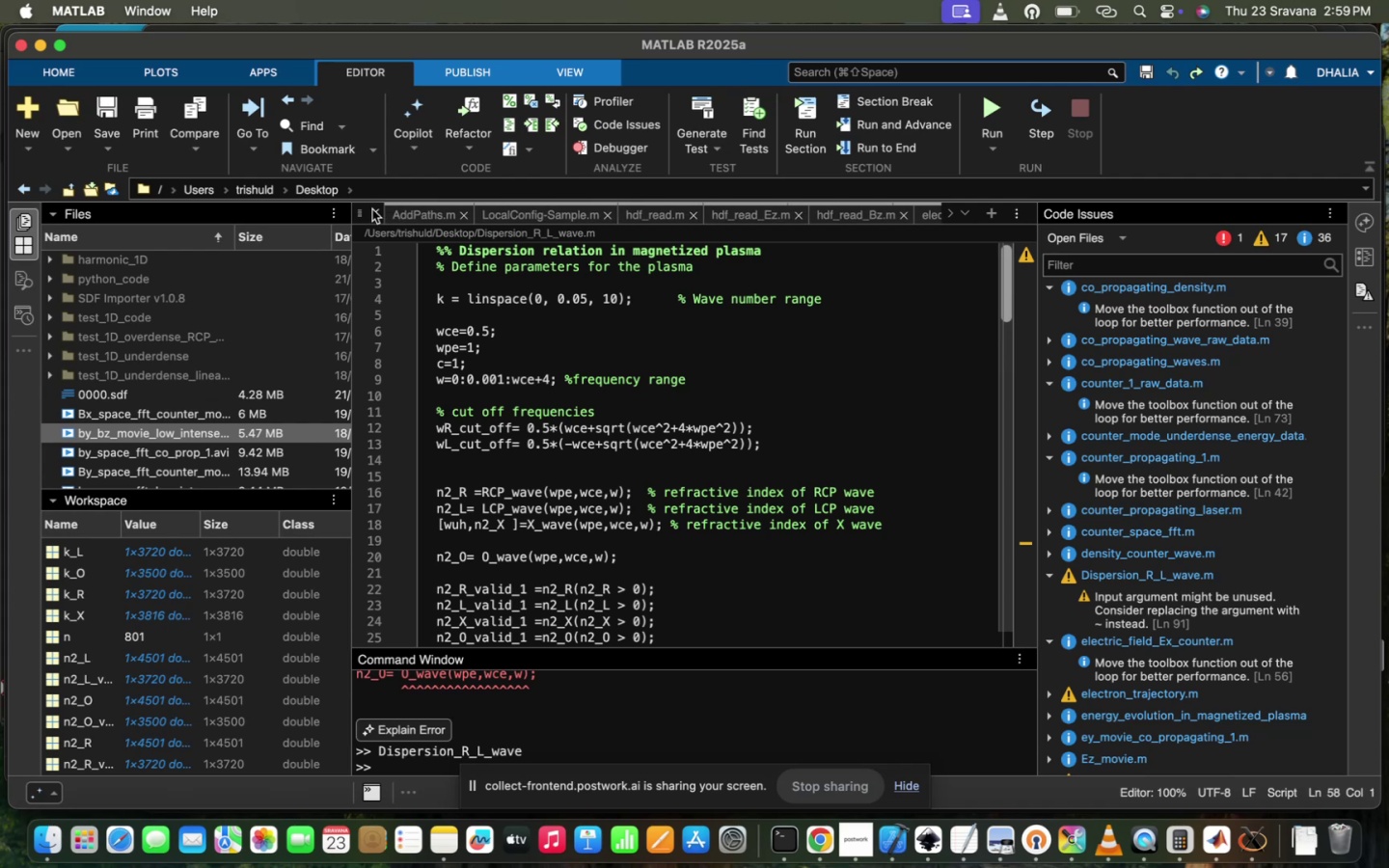 
left_click([372, 209])
 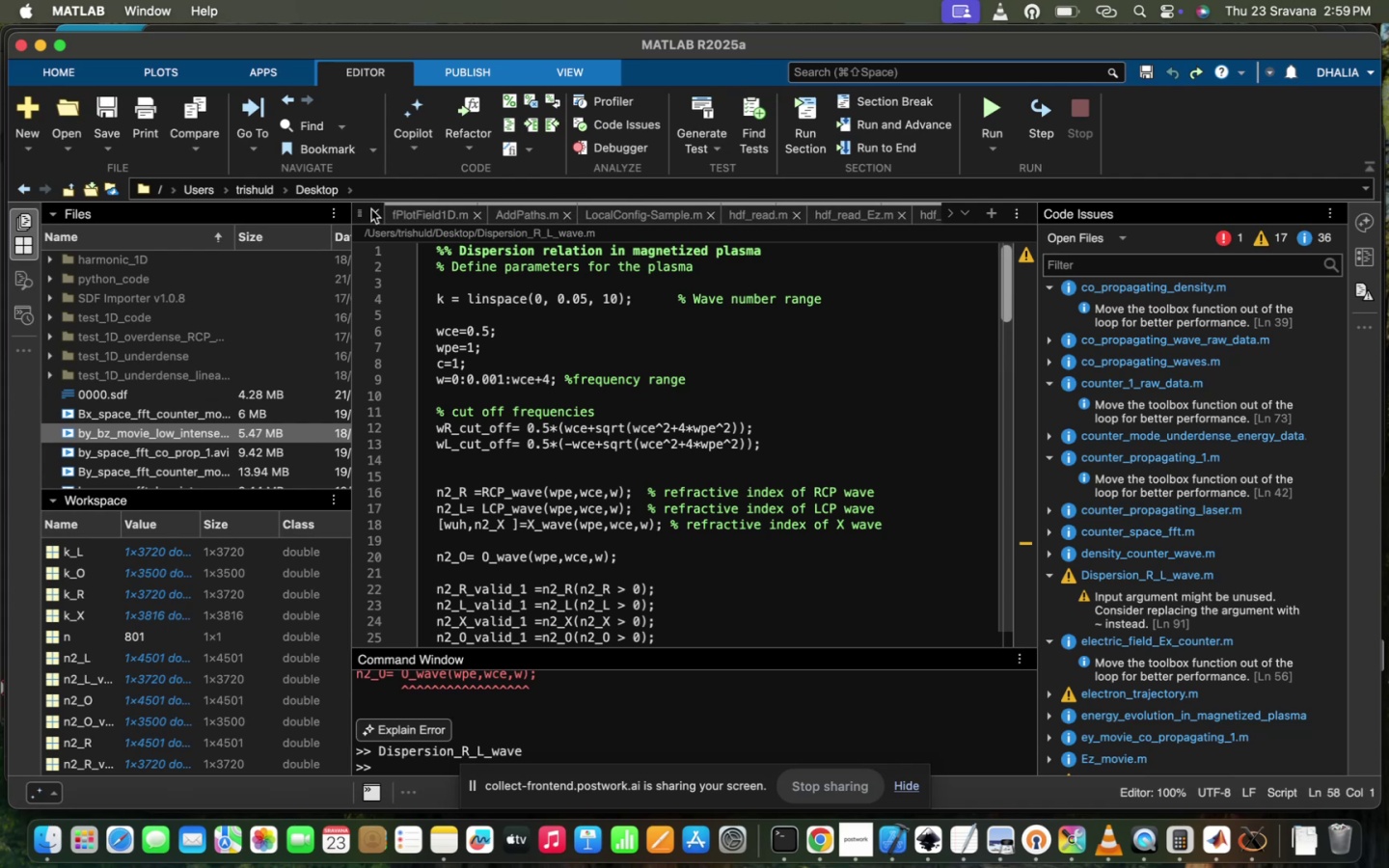 
left_click([371, 209])
 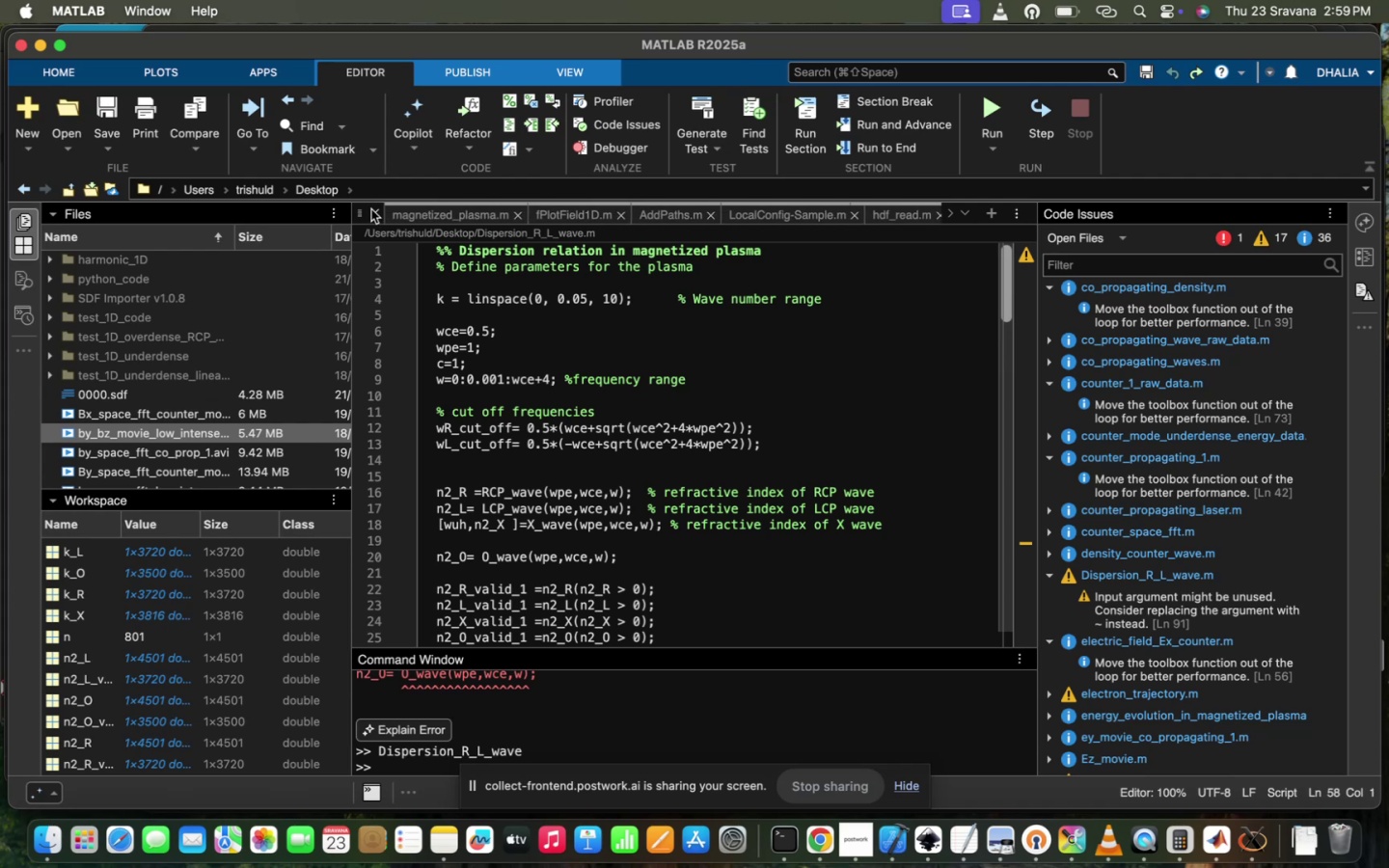 
left_click([371, 209])
 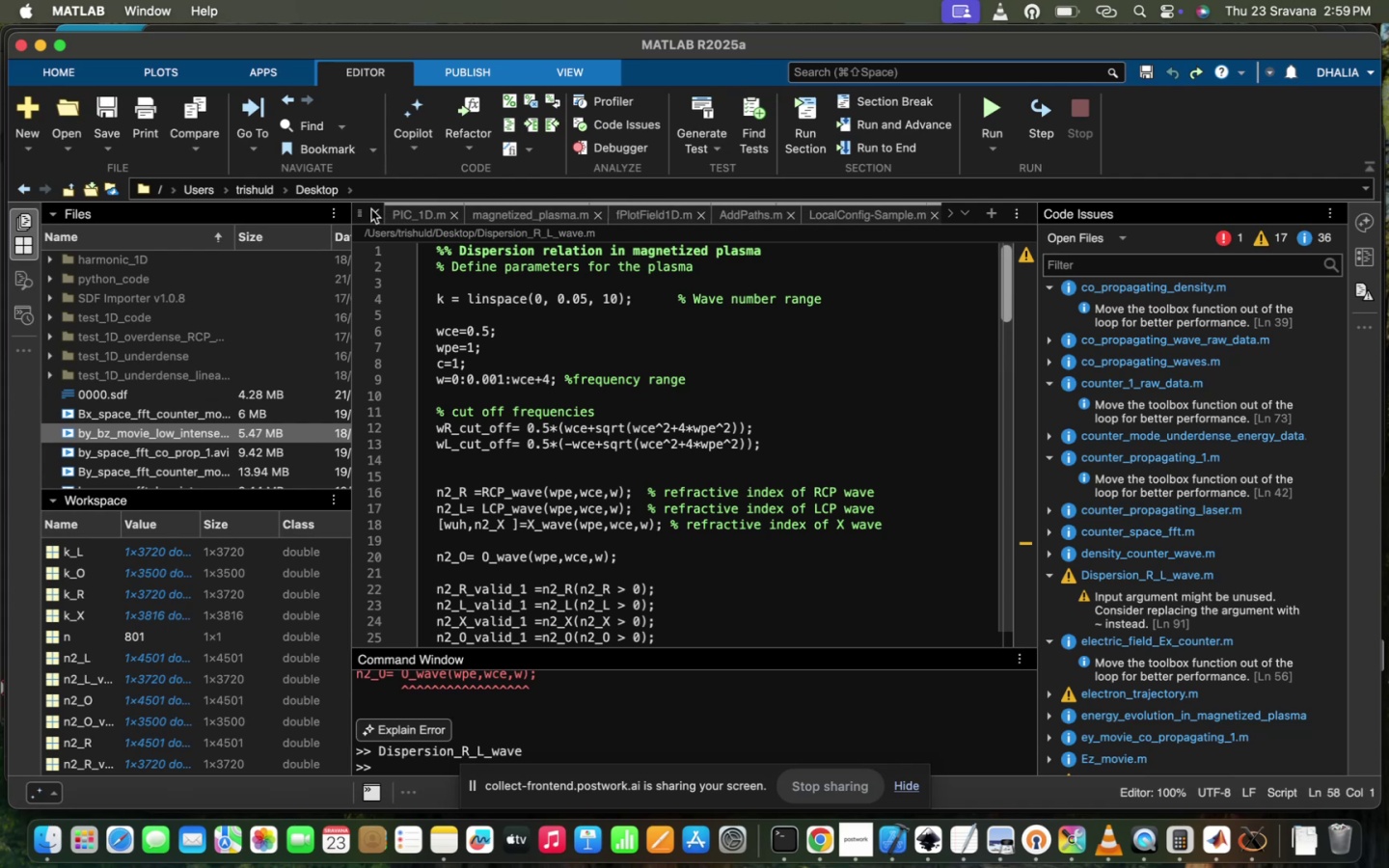 
left_click([371, 209])
 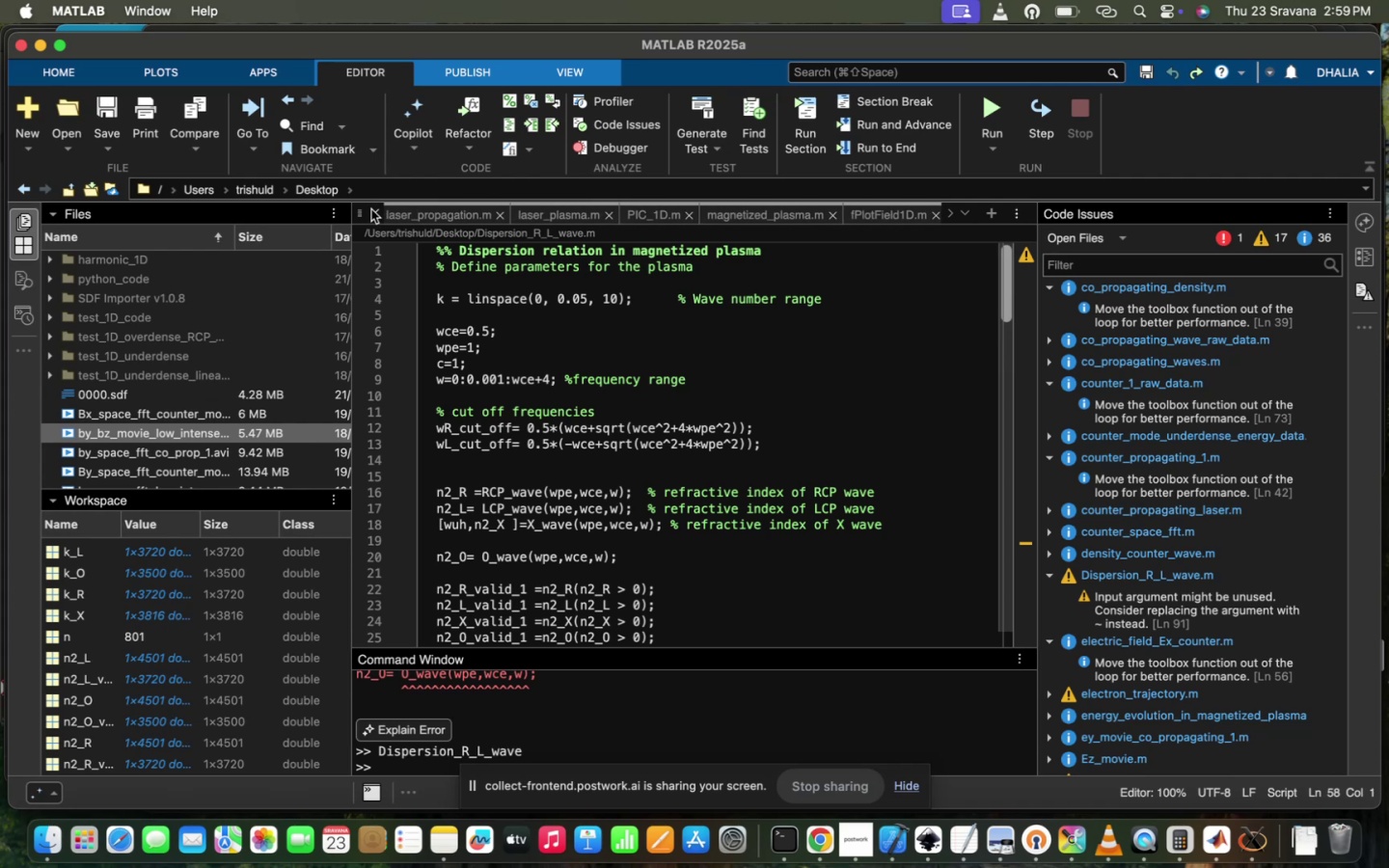 
double_click([371, 209])
 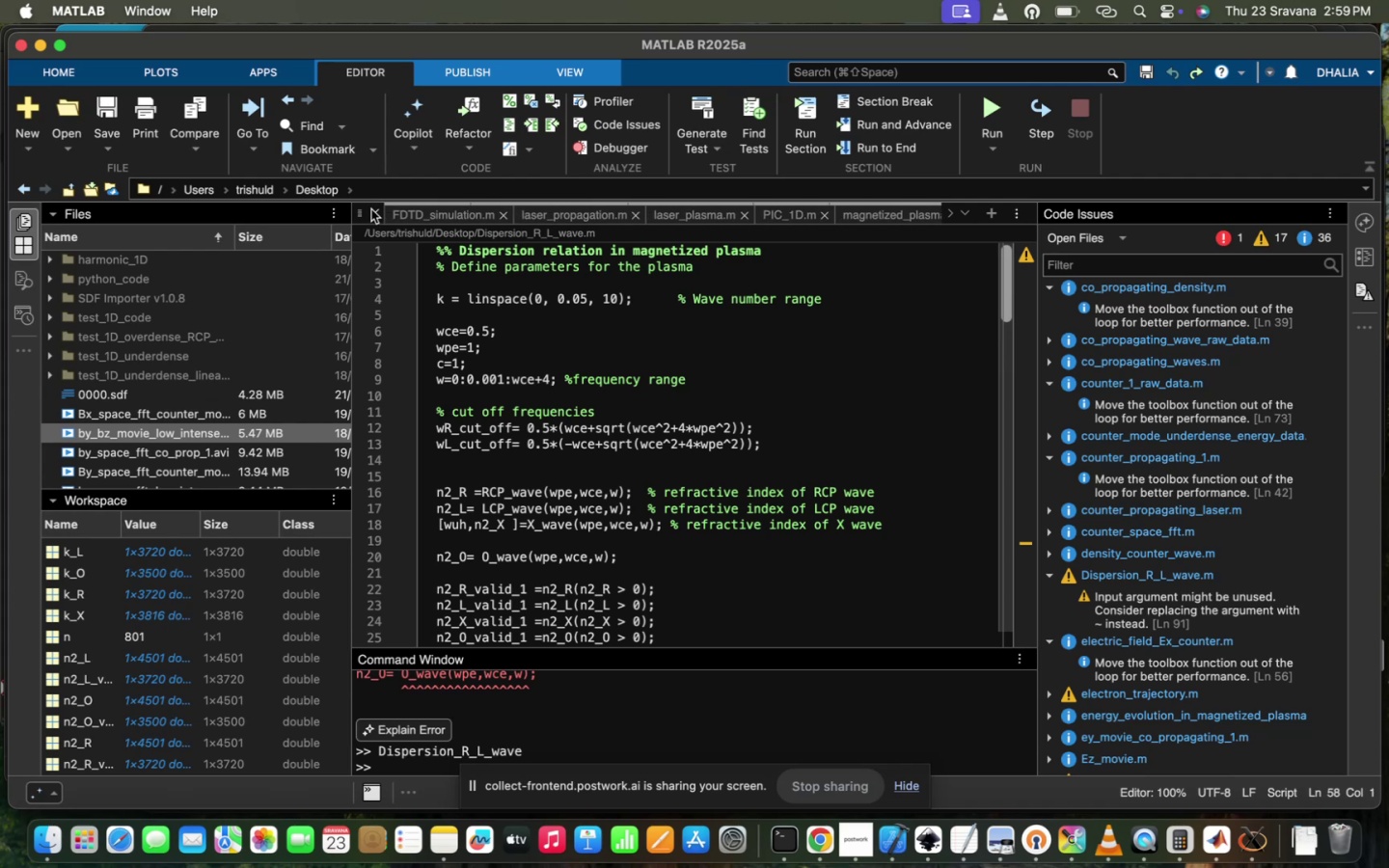 
left_click([371, 209])
 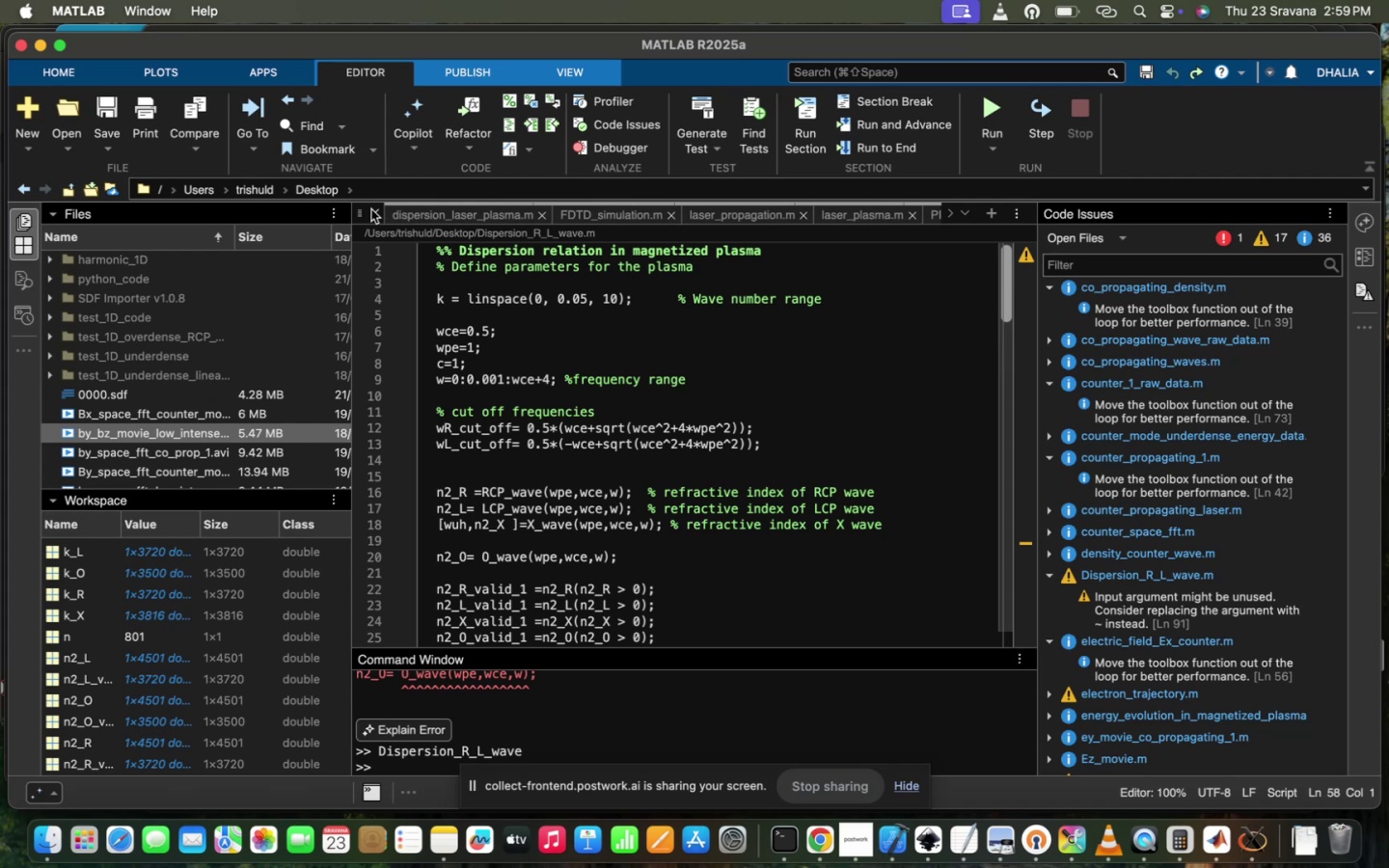 
left_click([371, 209])
 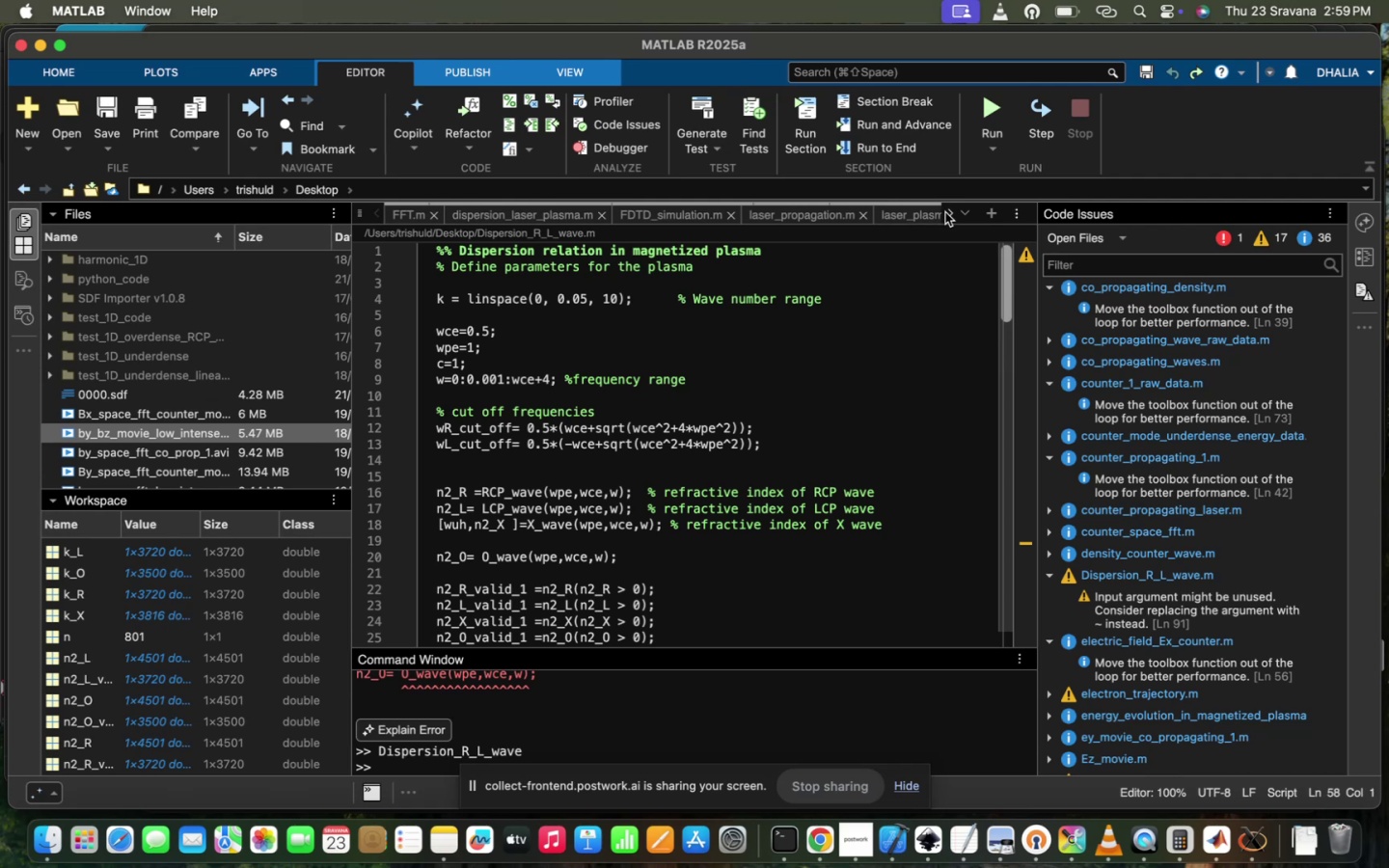 
left_click([967, 209])
 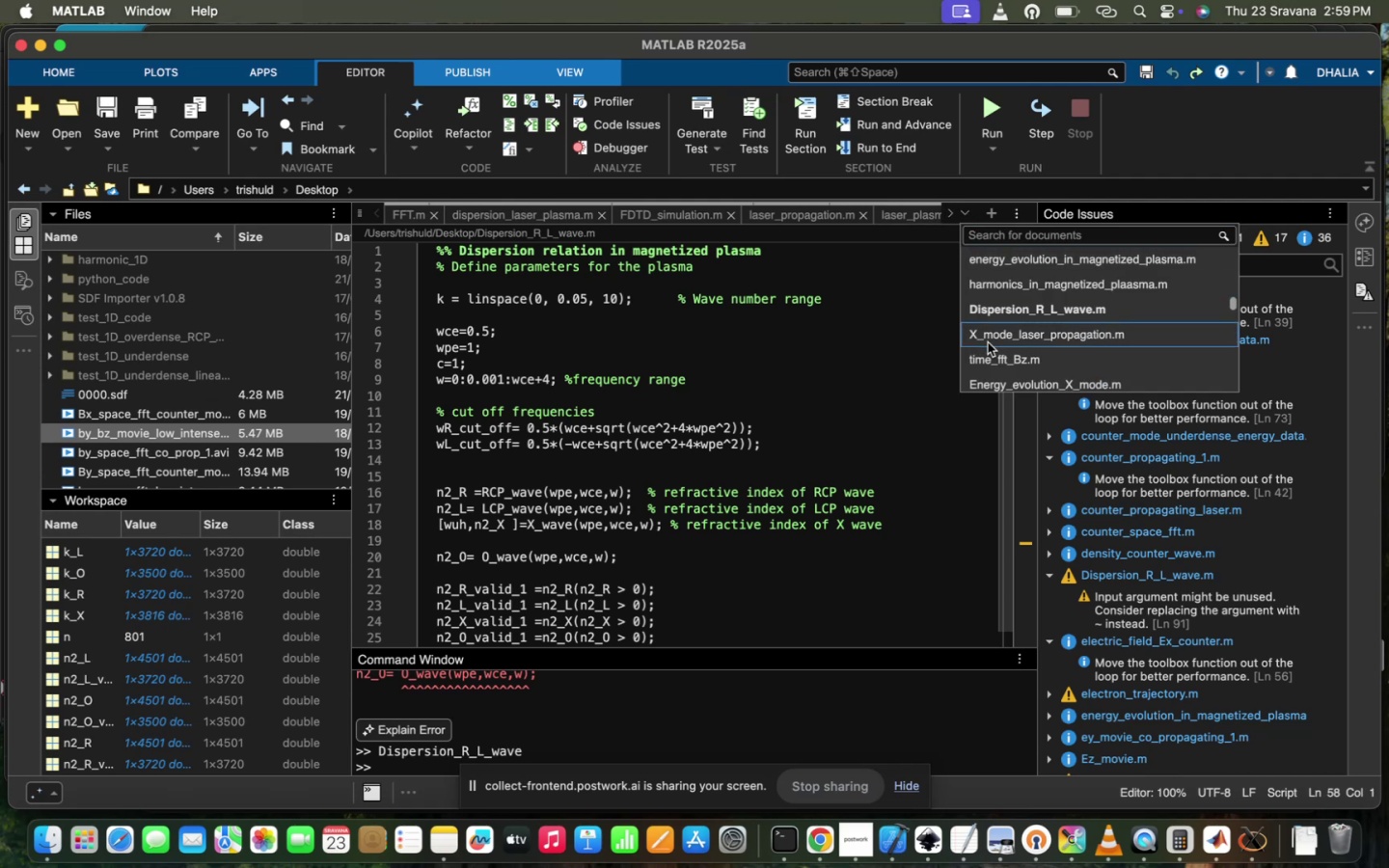 
scroll: coordinate [988, 342], scroll_direction: down, amount: 14.0
 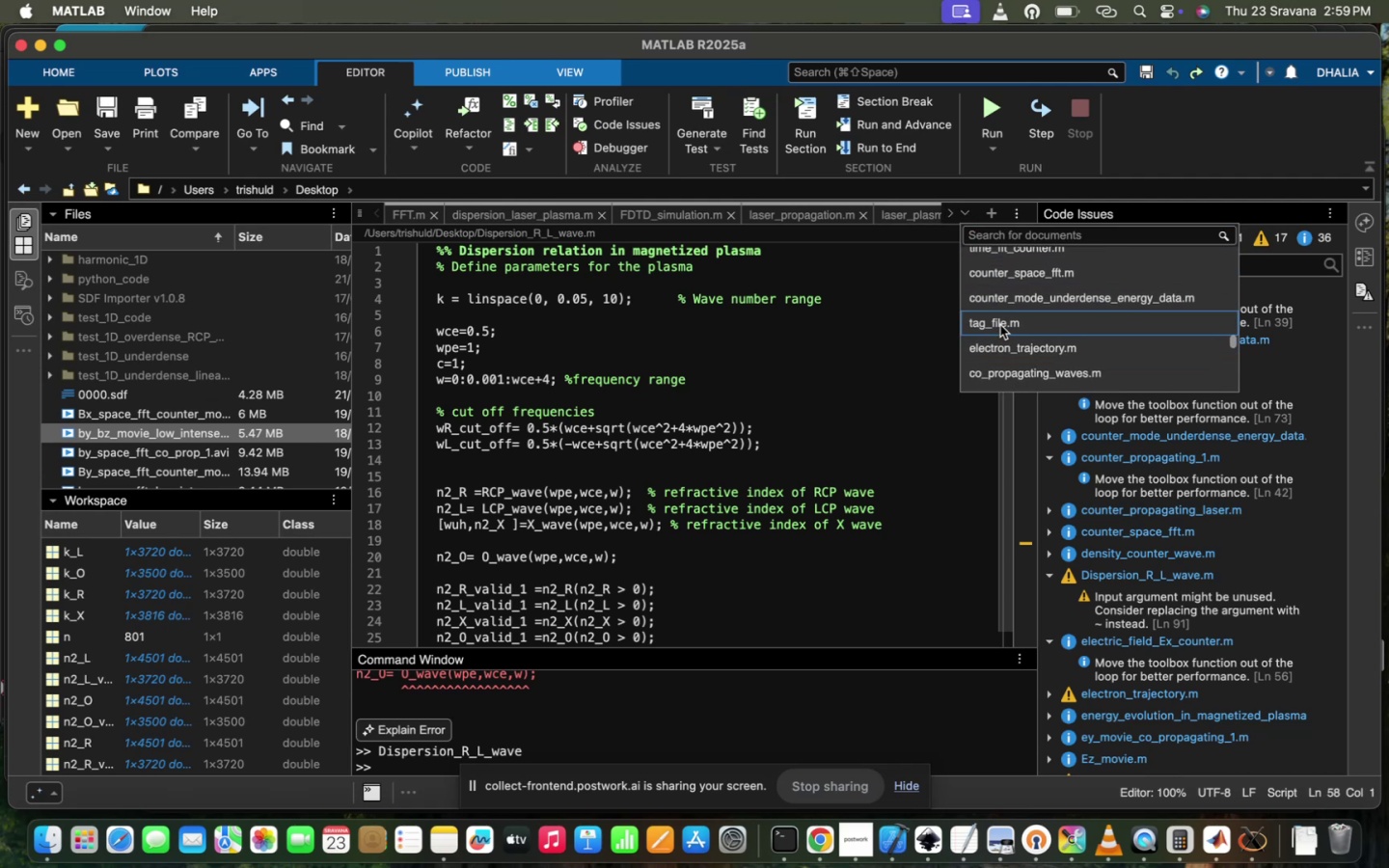 
left_click([1000, 325])
 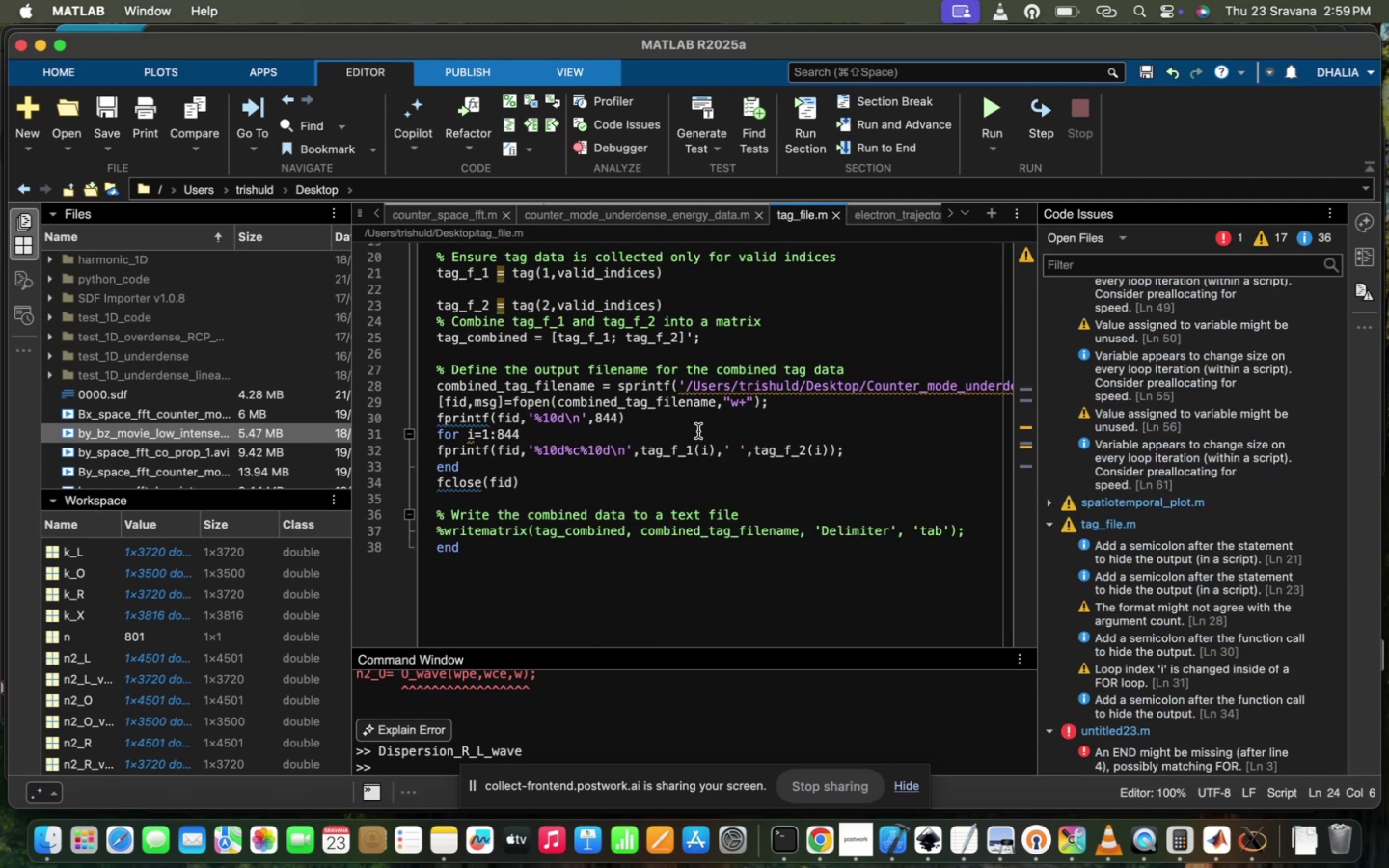 
left_click([708, 457])
 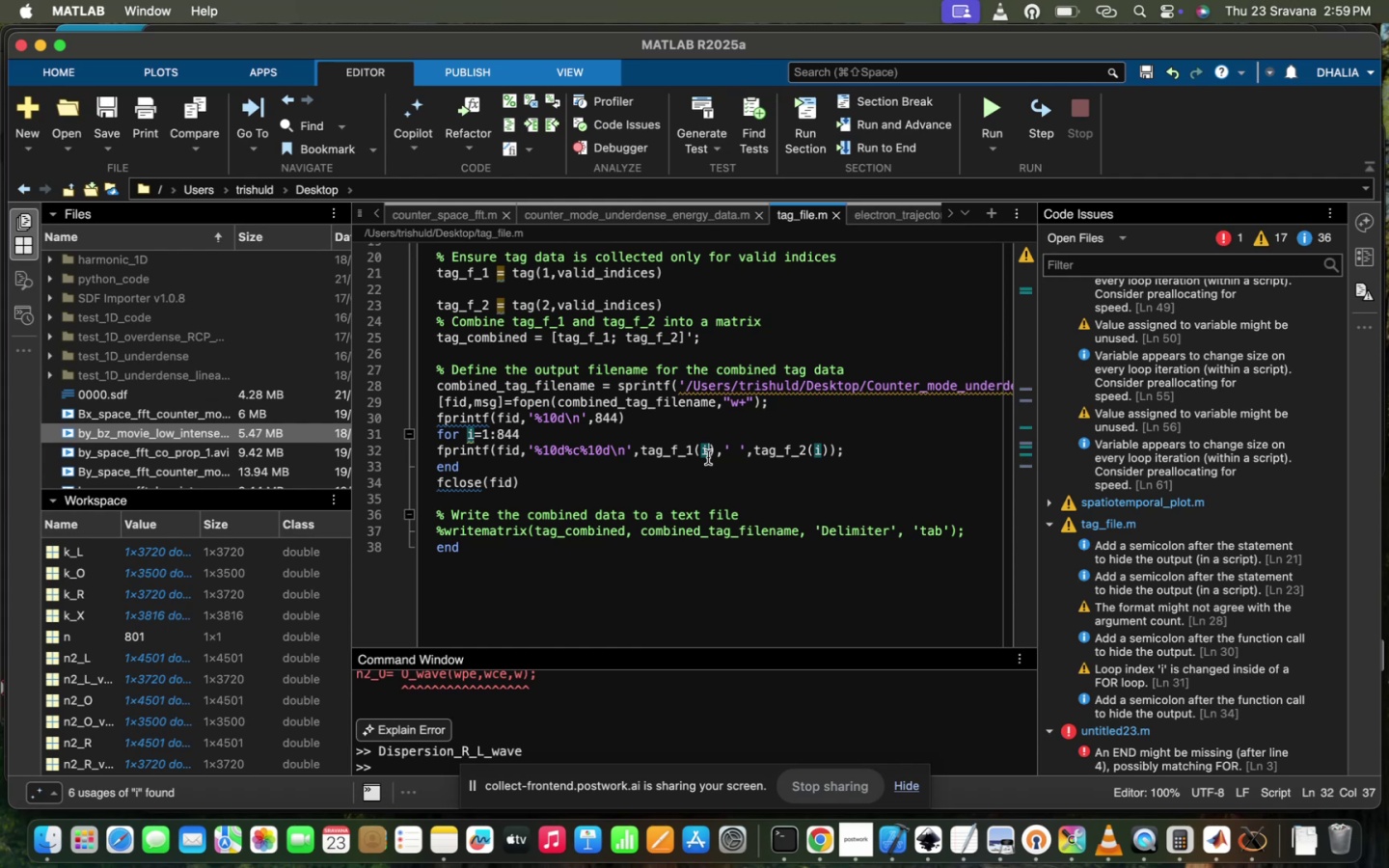 
wait(34.25)
 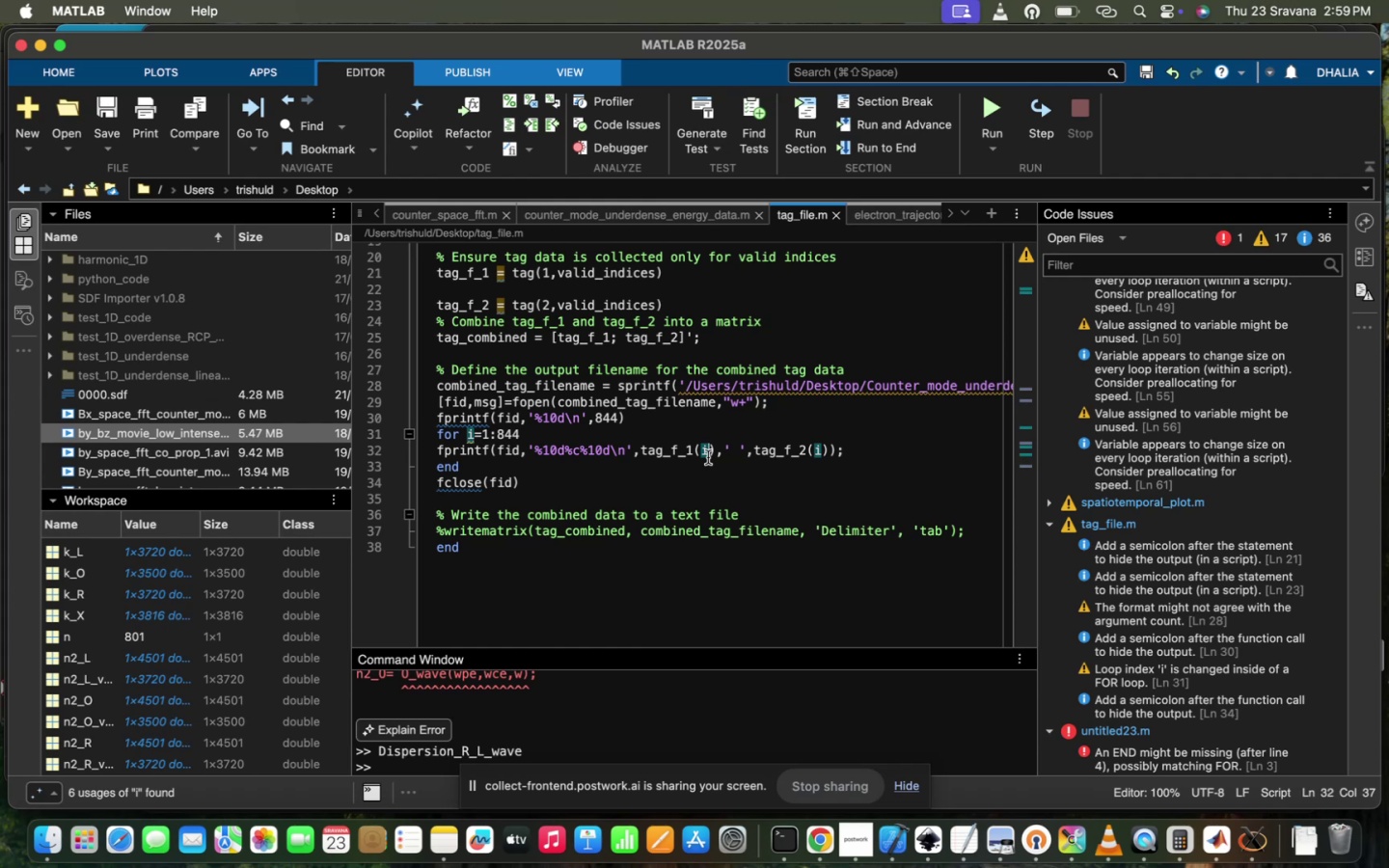 
left_click_drag(start_coordinate=[855, 454], to_coordinate=[410, 400])
 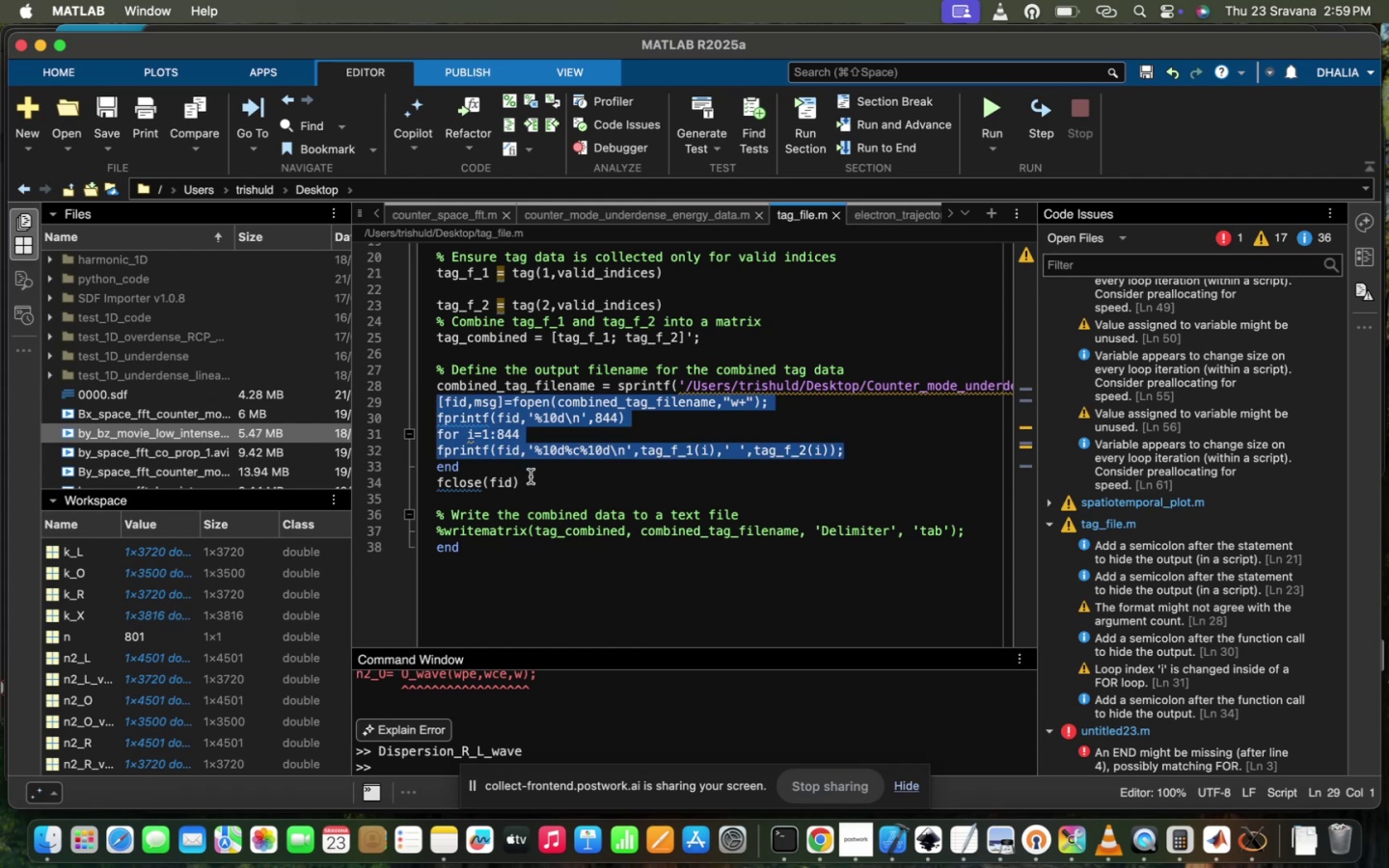 
left_click_drag(start_coordinate=[530, 480], to_coordinate=[407, 397])
 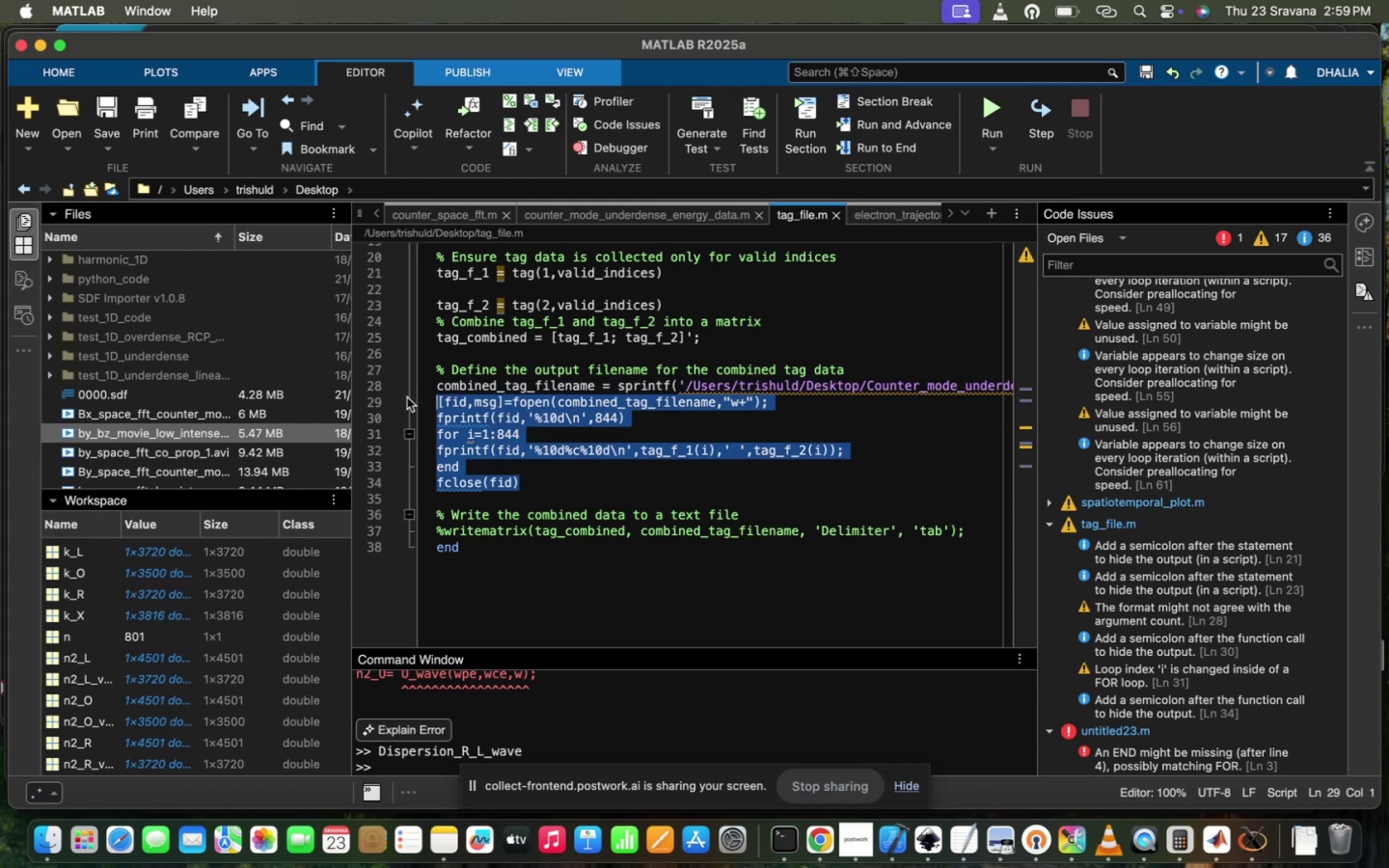 
key(Meta+C)
 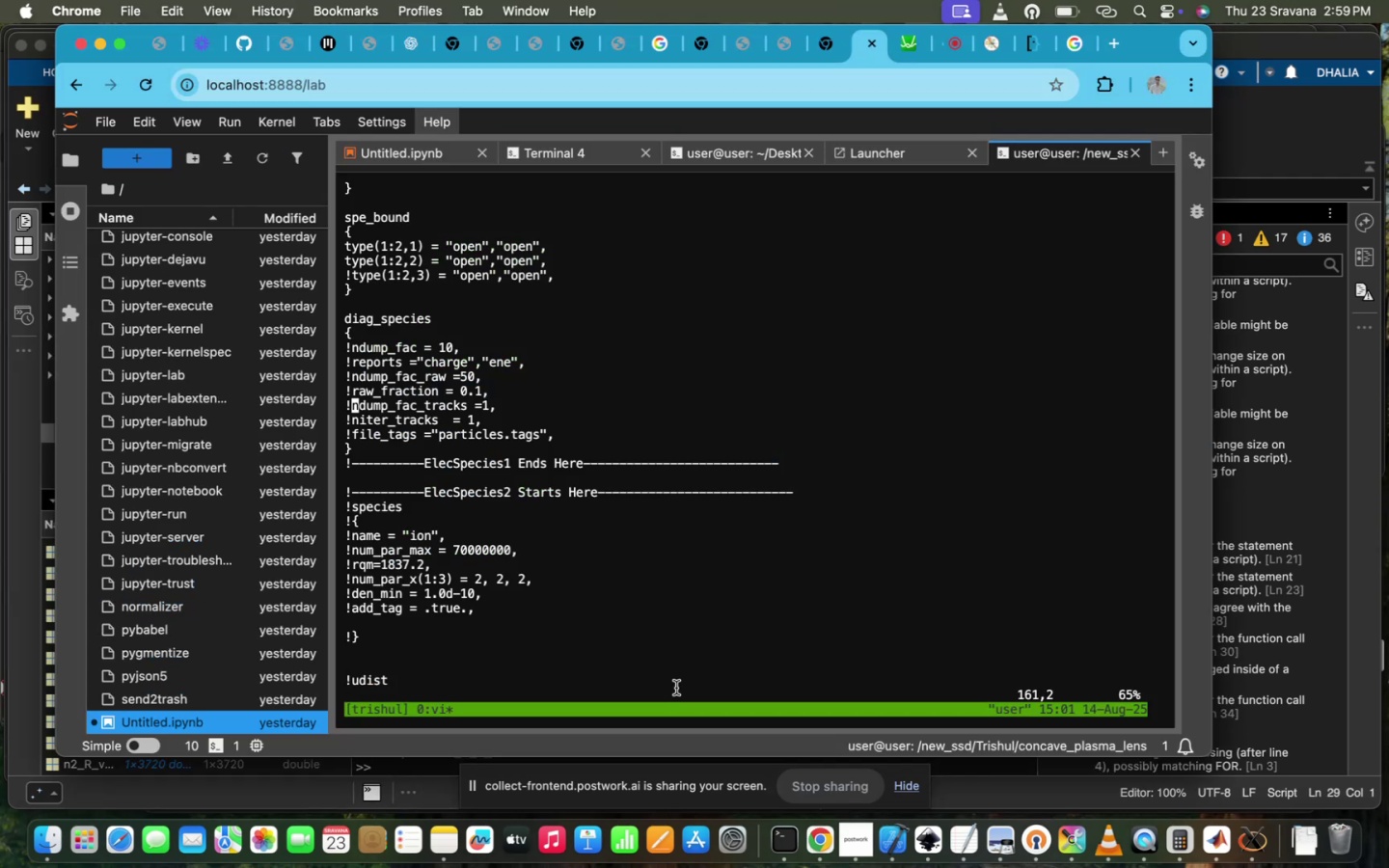 
left_click([411, 47])
 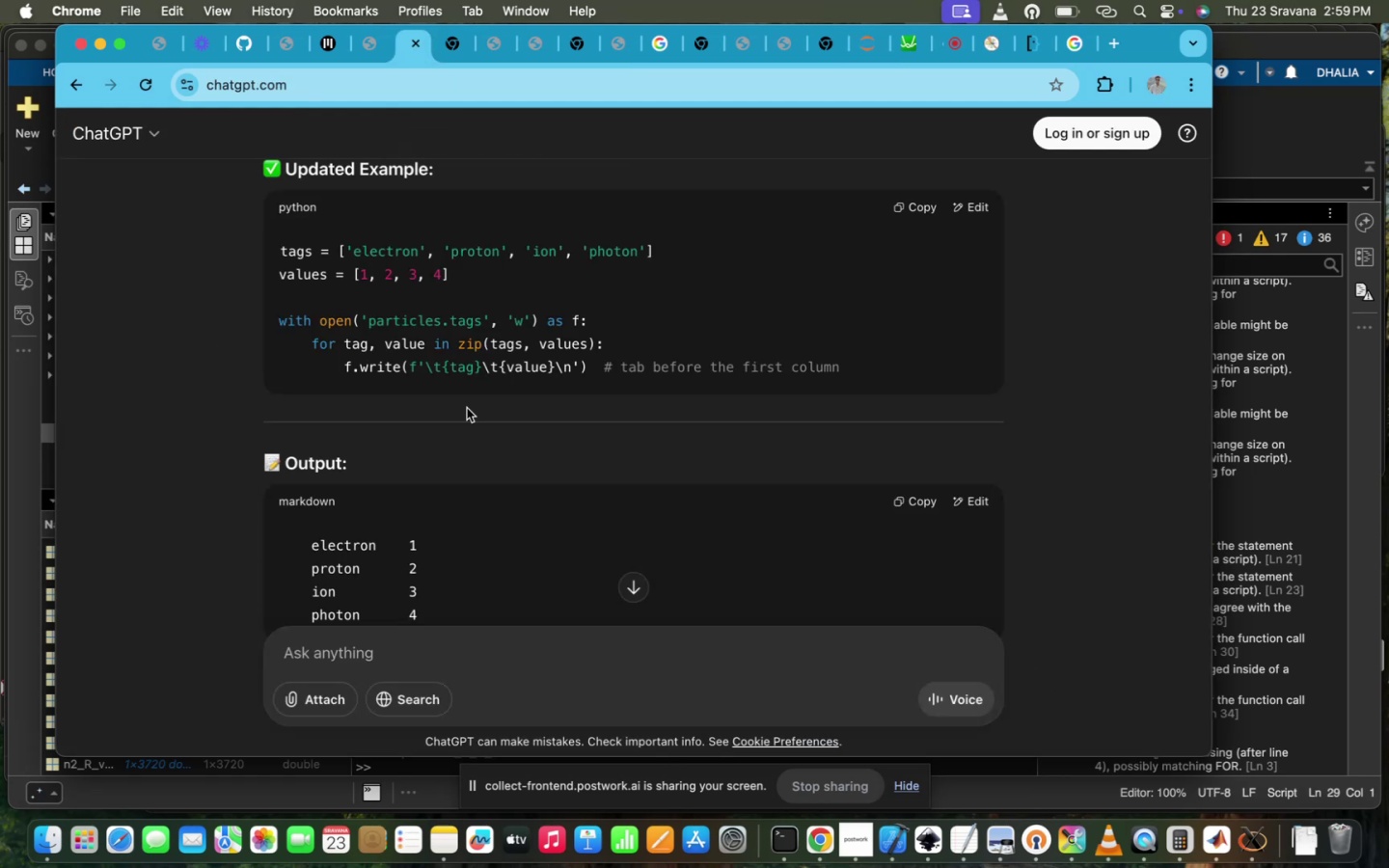 
scroll: coordinate [467, 408], scroll_direction: down, amount: 277.0
 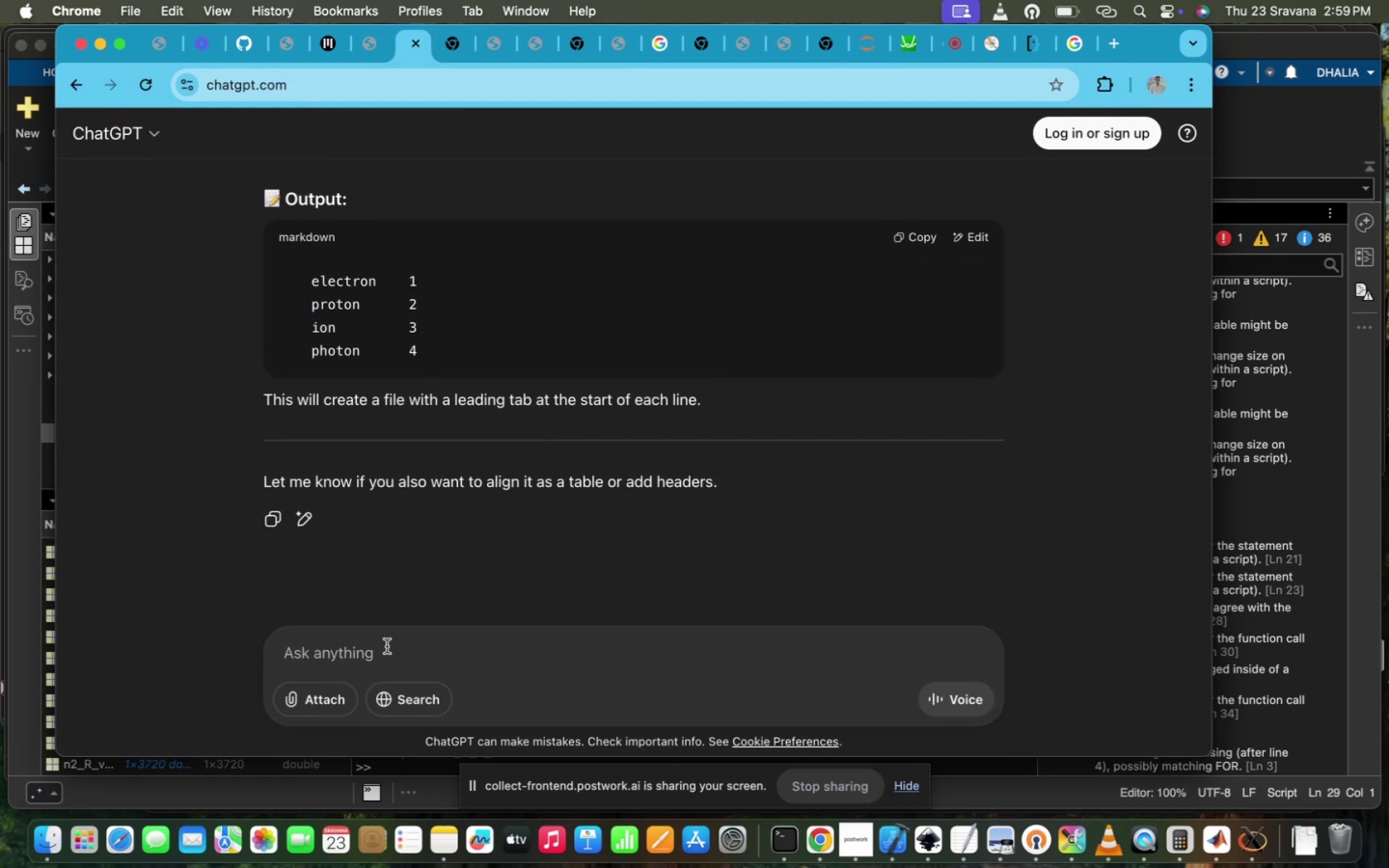 
type(eqy)
key(Backspace)
type(uivalent to thi )
key(Backspace)
type(s matlb)
key(Backspace)
type(ab command make in python )
 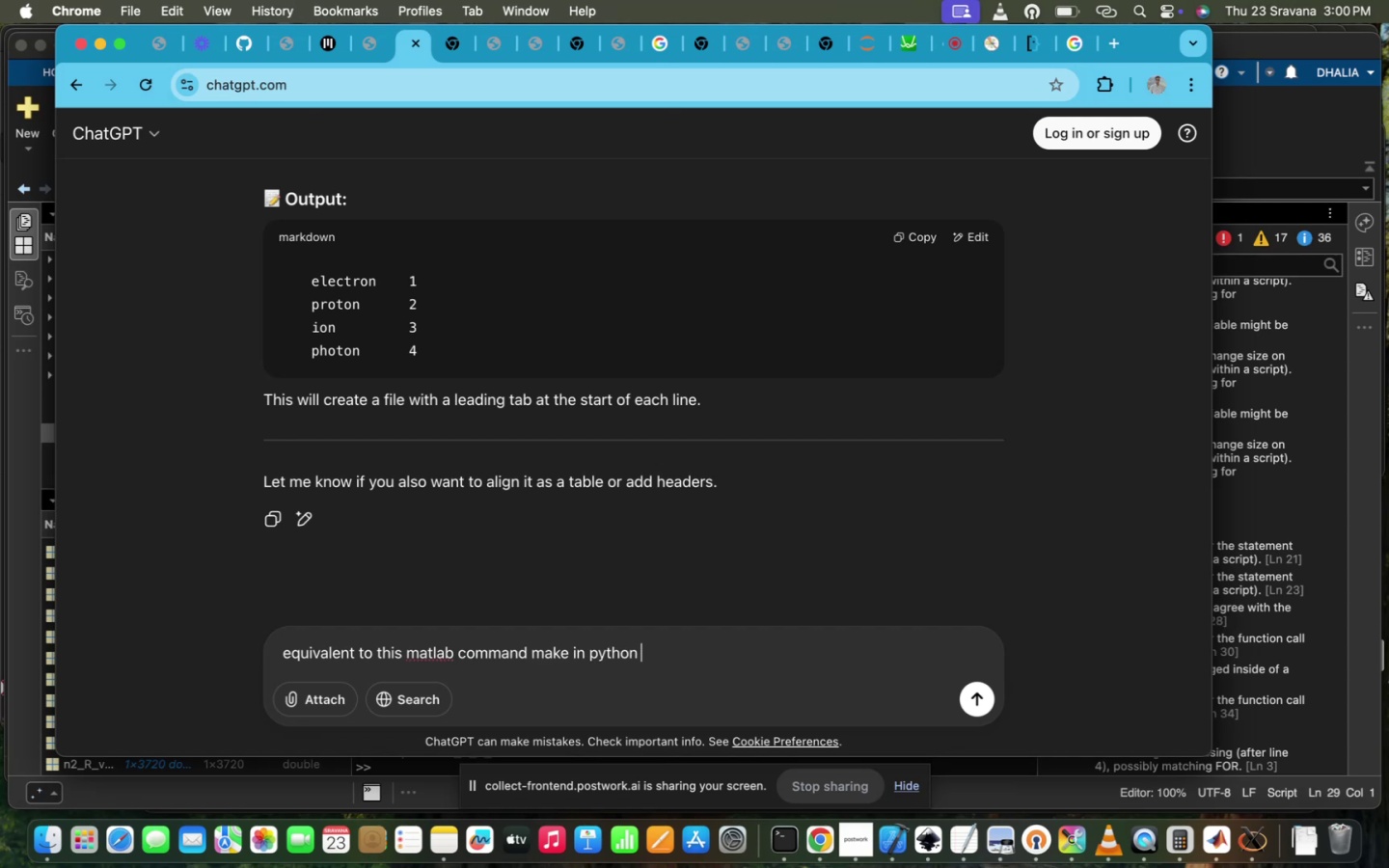 
key(Meta+V)
 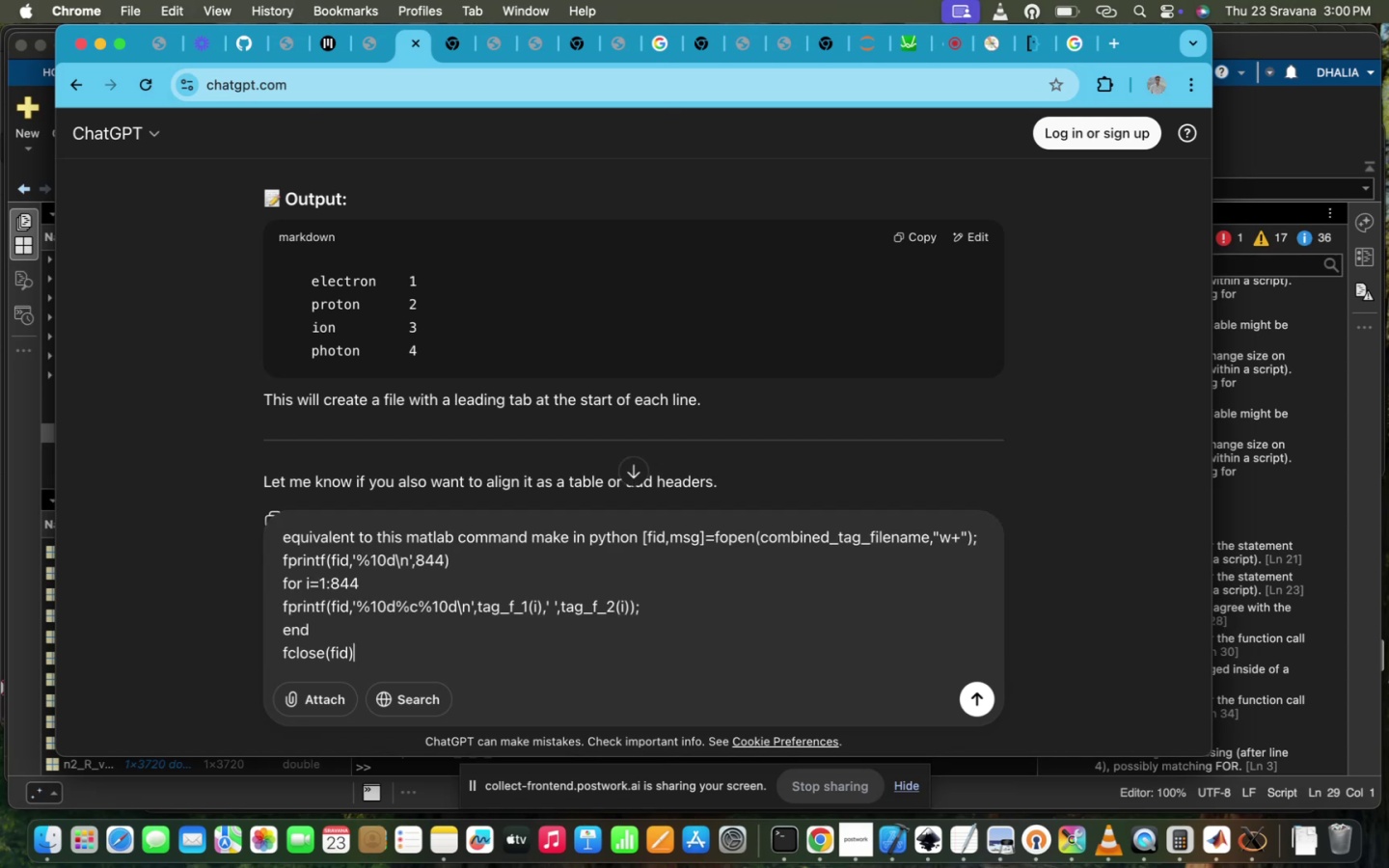 
key(Enter)
 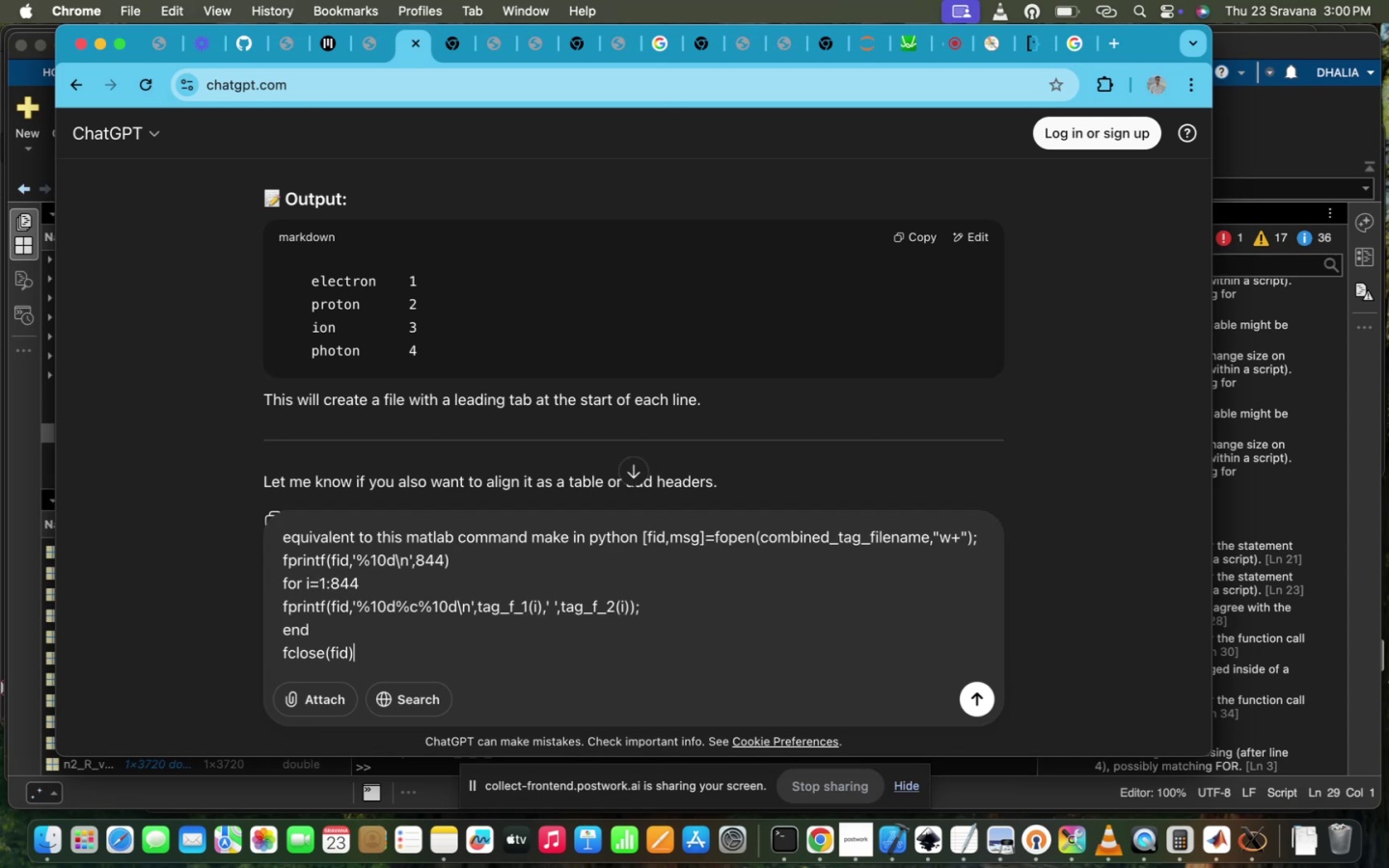 
key(BracketRight)
 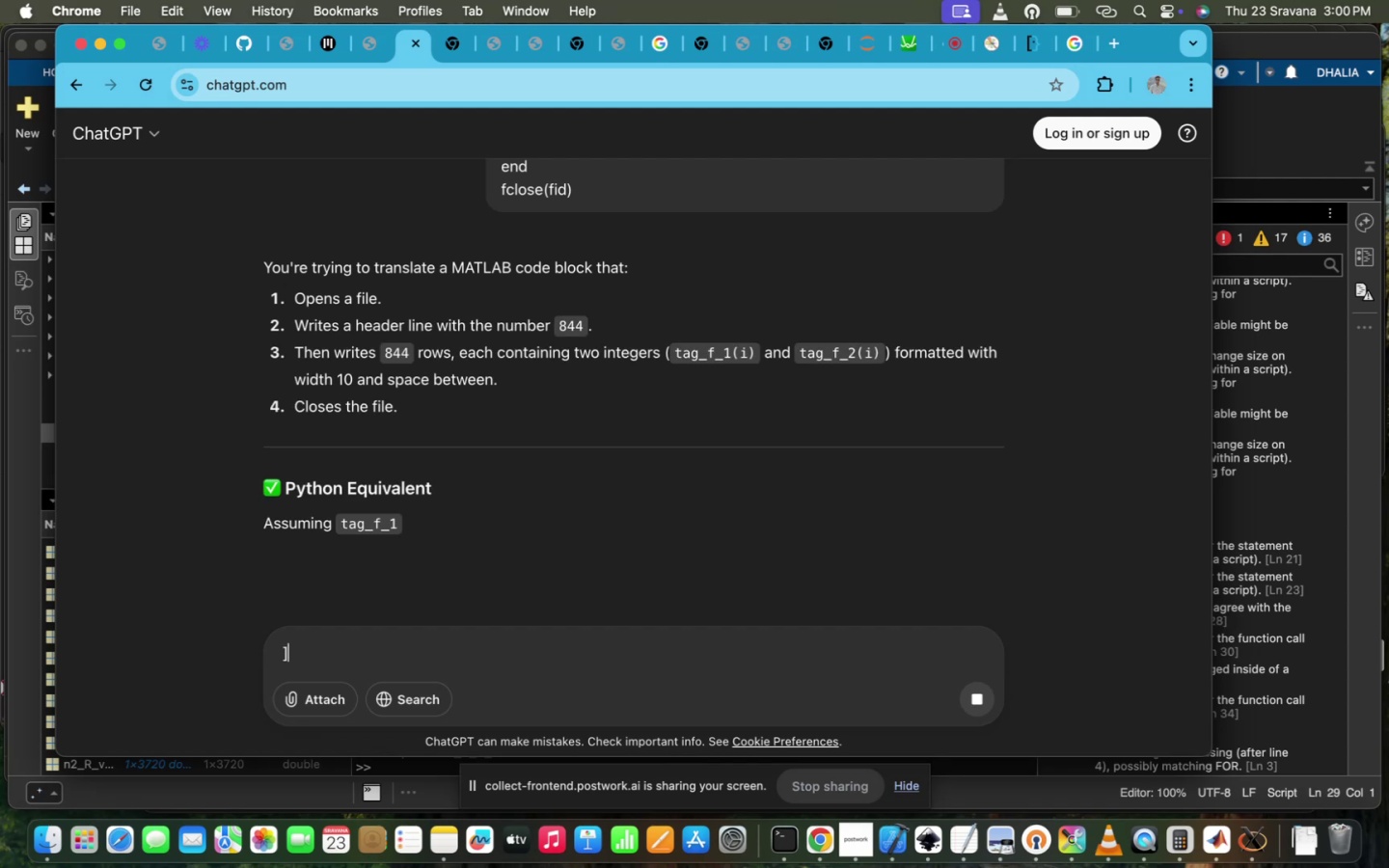 
wait(7.39)
 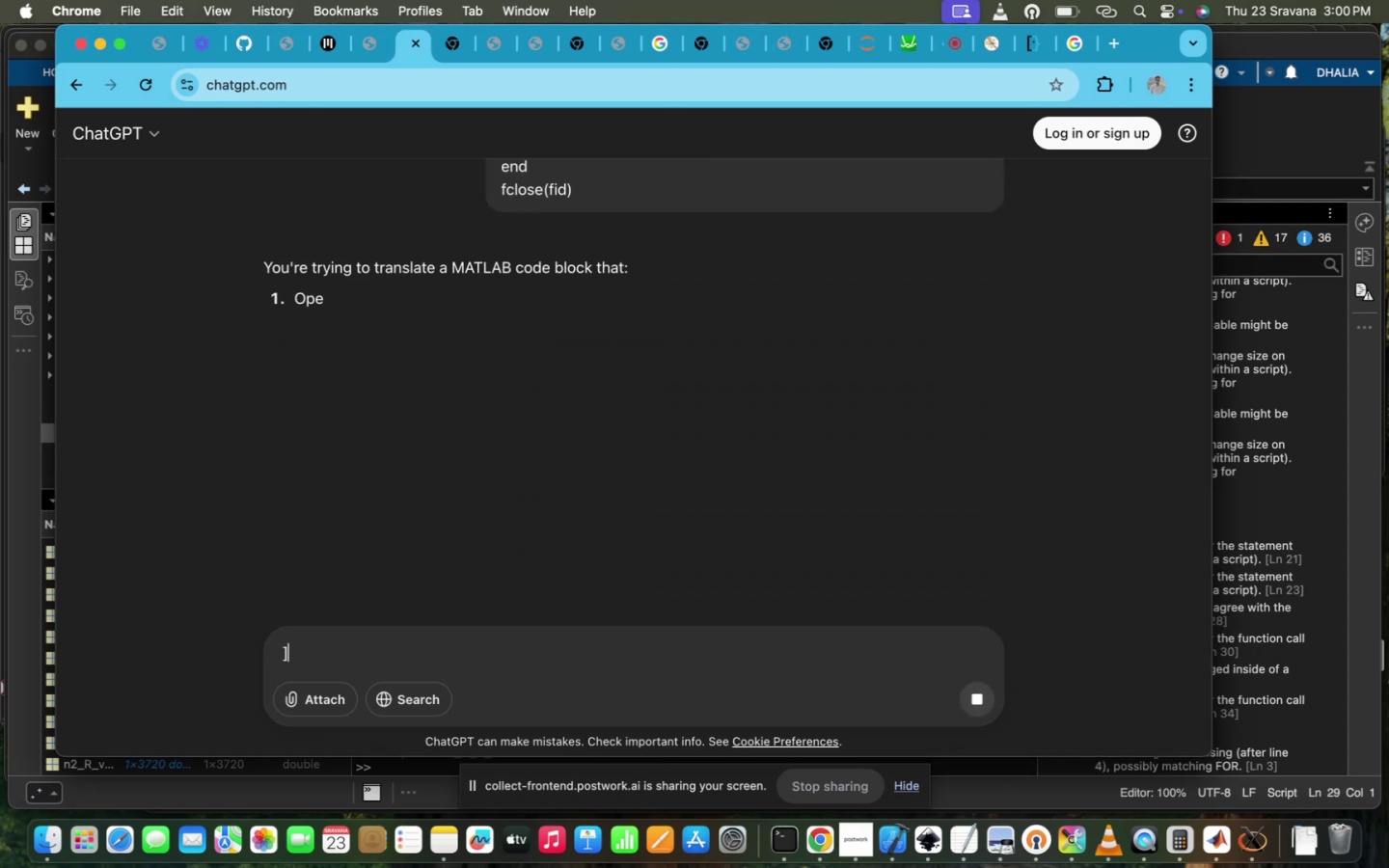 
scroll: coordinate [489, 436], scroll_direction: down, amount: 60.0
 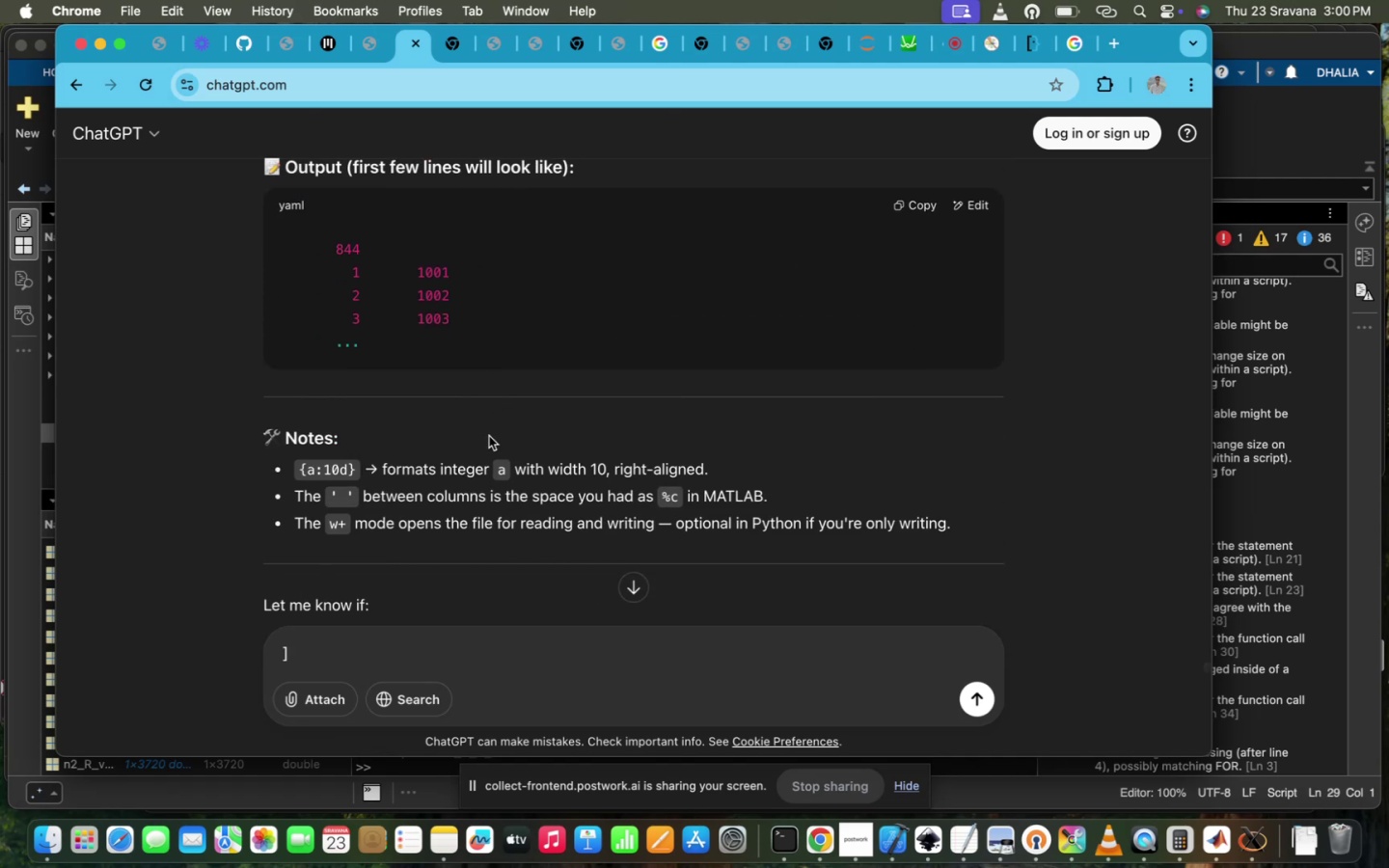 
scroll: coordinate [489, 436], scroll_direction: up, amount: 27.0
 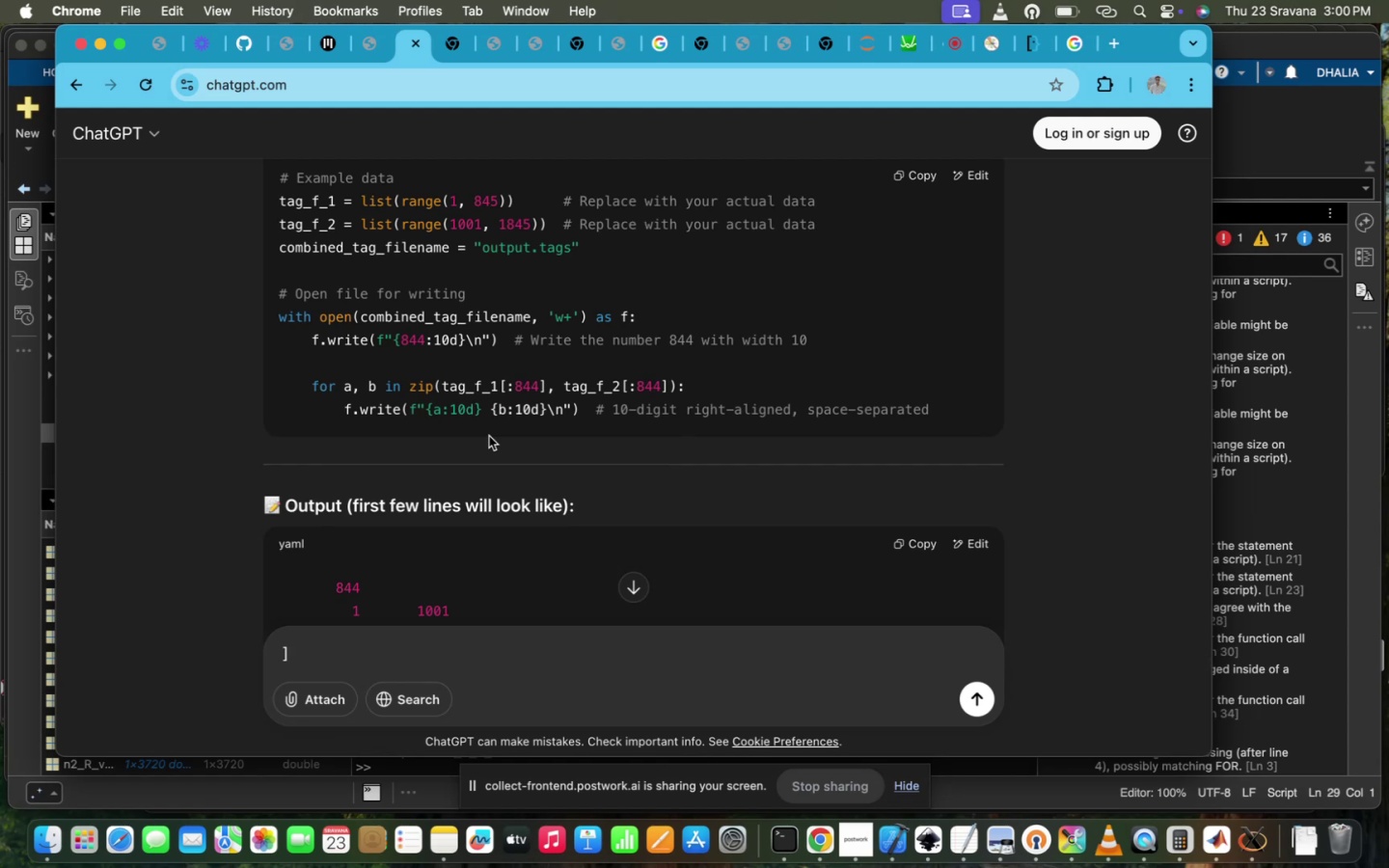 
wait(5.78)
 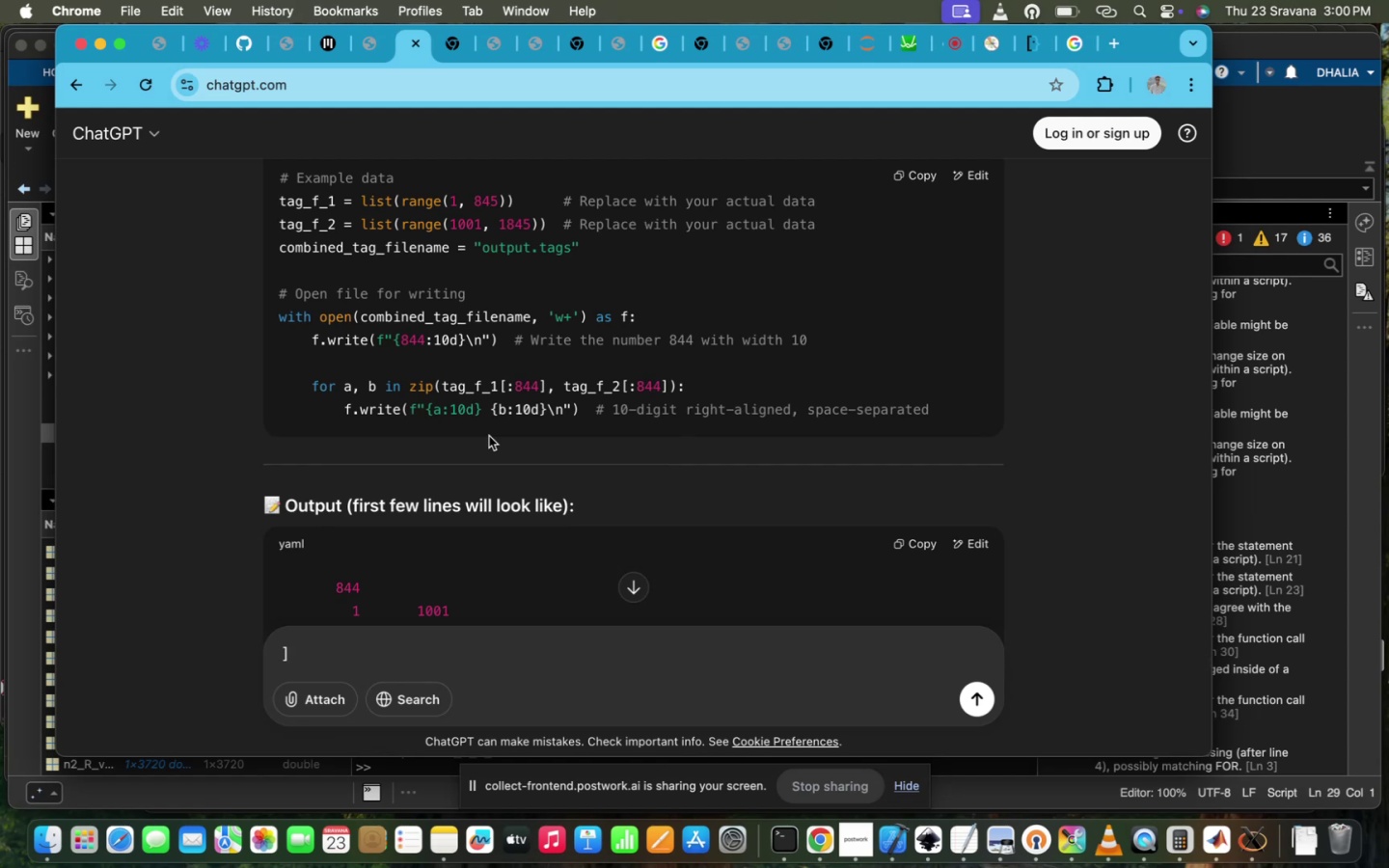 
scroll: coordinate [489, 436], scroll_direction: down, amount: 7.0
 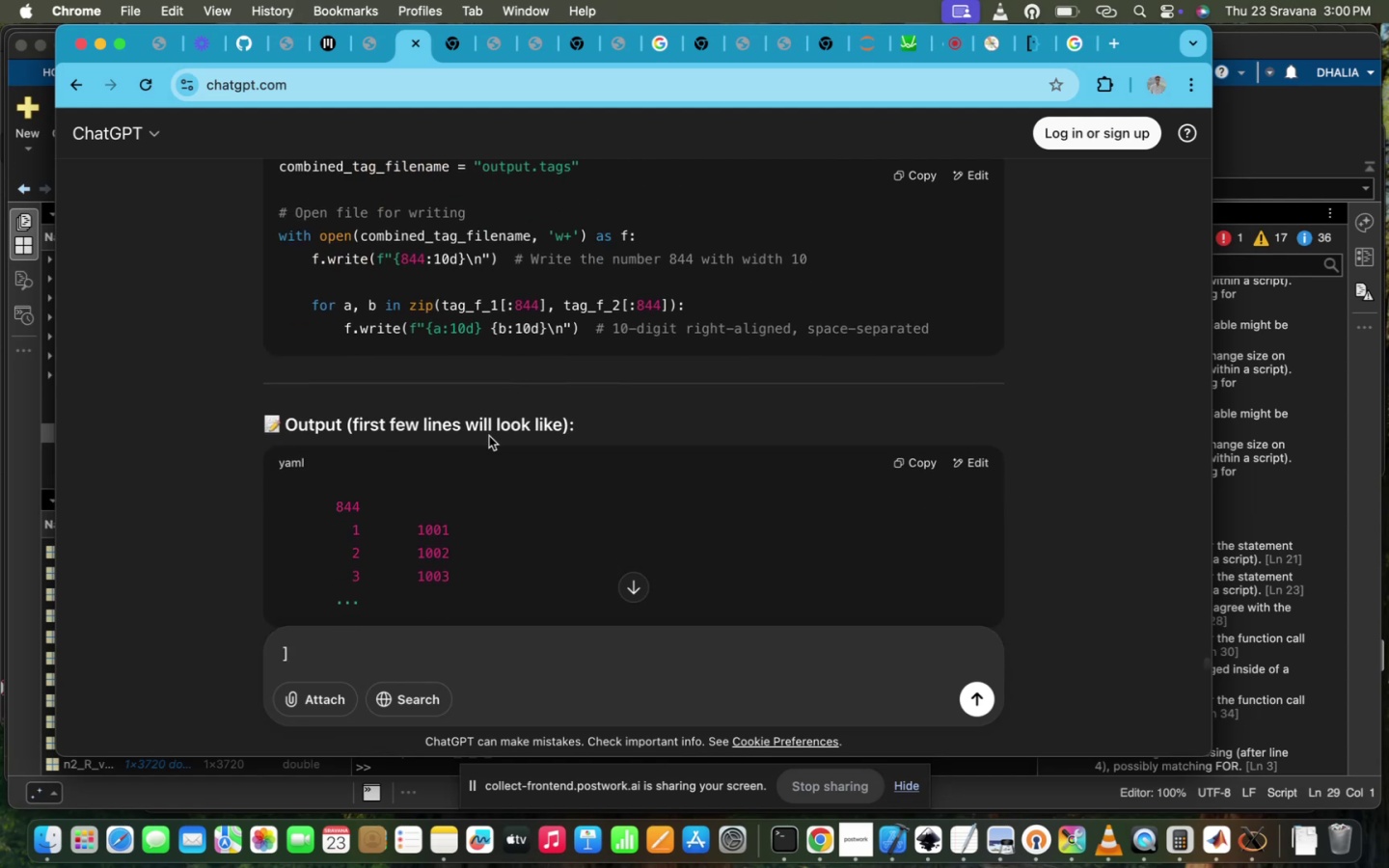 
scroll: coordinate [489, 436], scroll_direction: up, amount: 14.0
 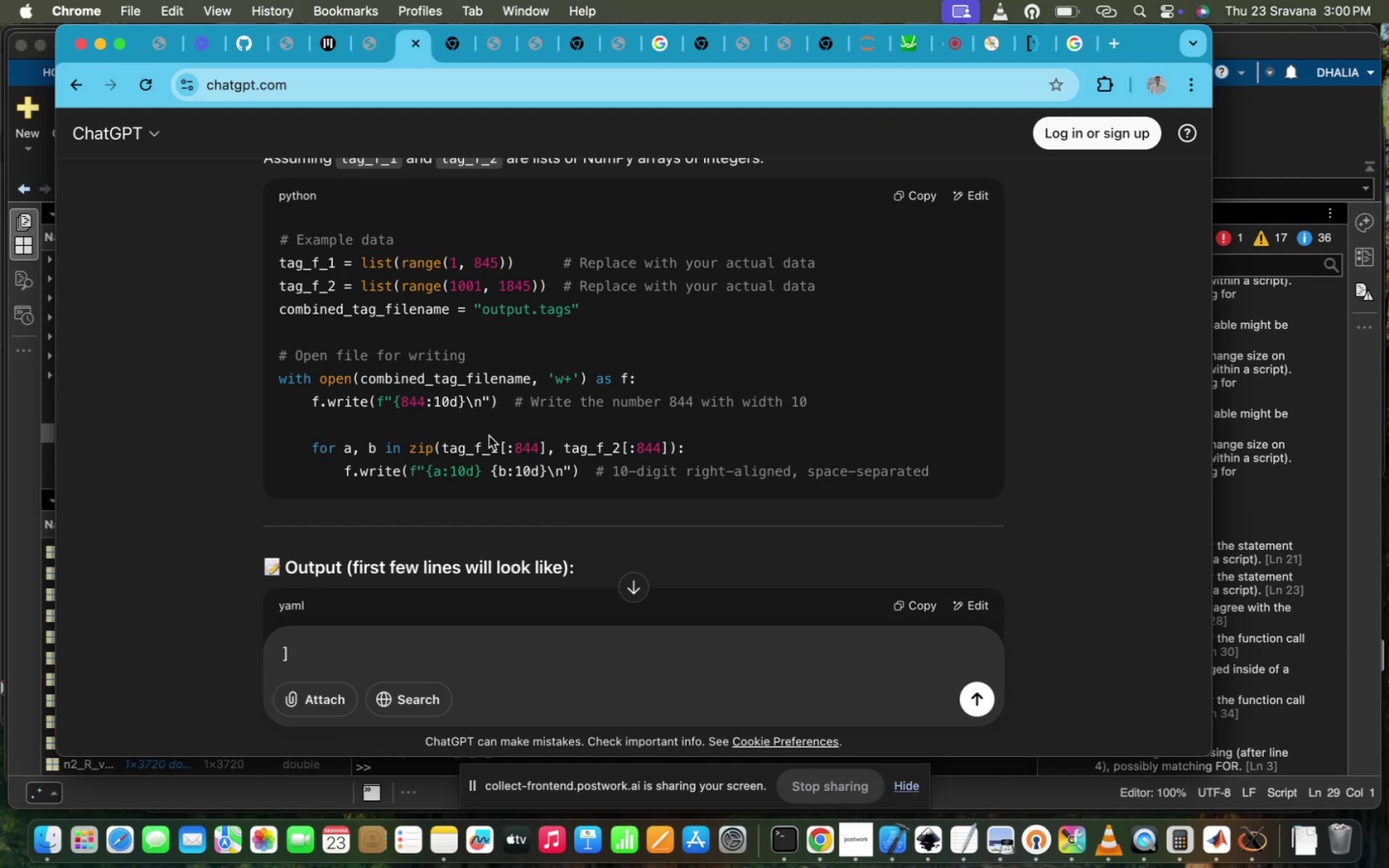 
wait(19.48)
 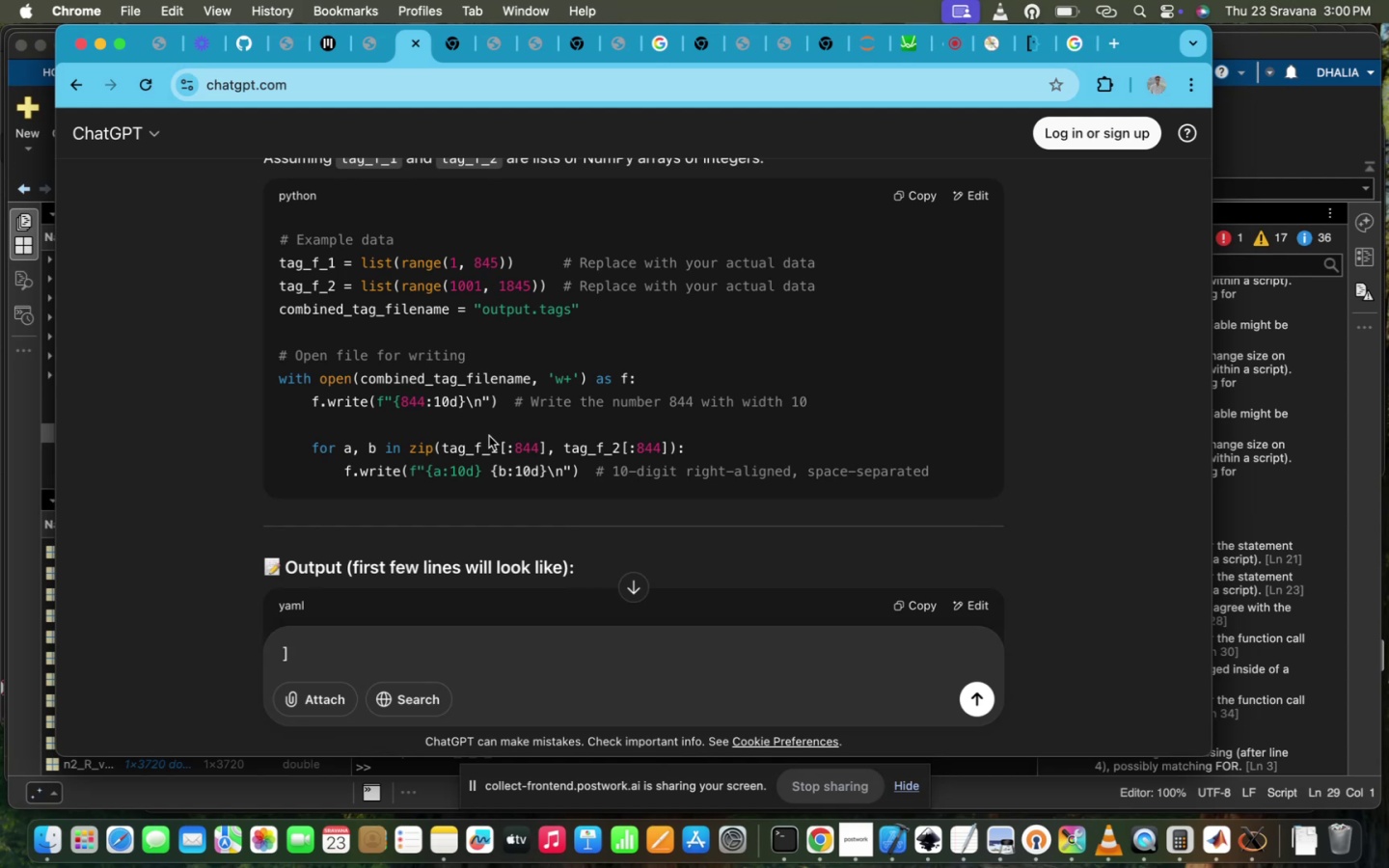 
scroll: coordinate [629, 453], scroll_direction: up, amount: 11.0
 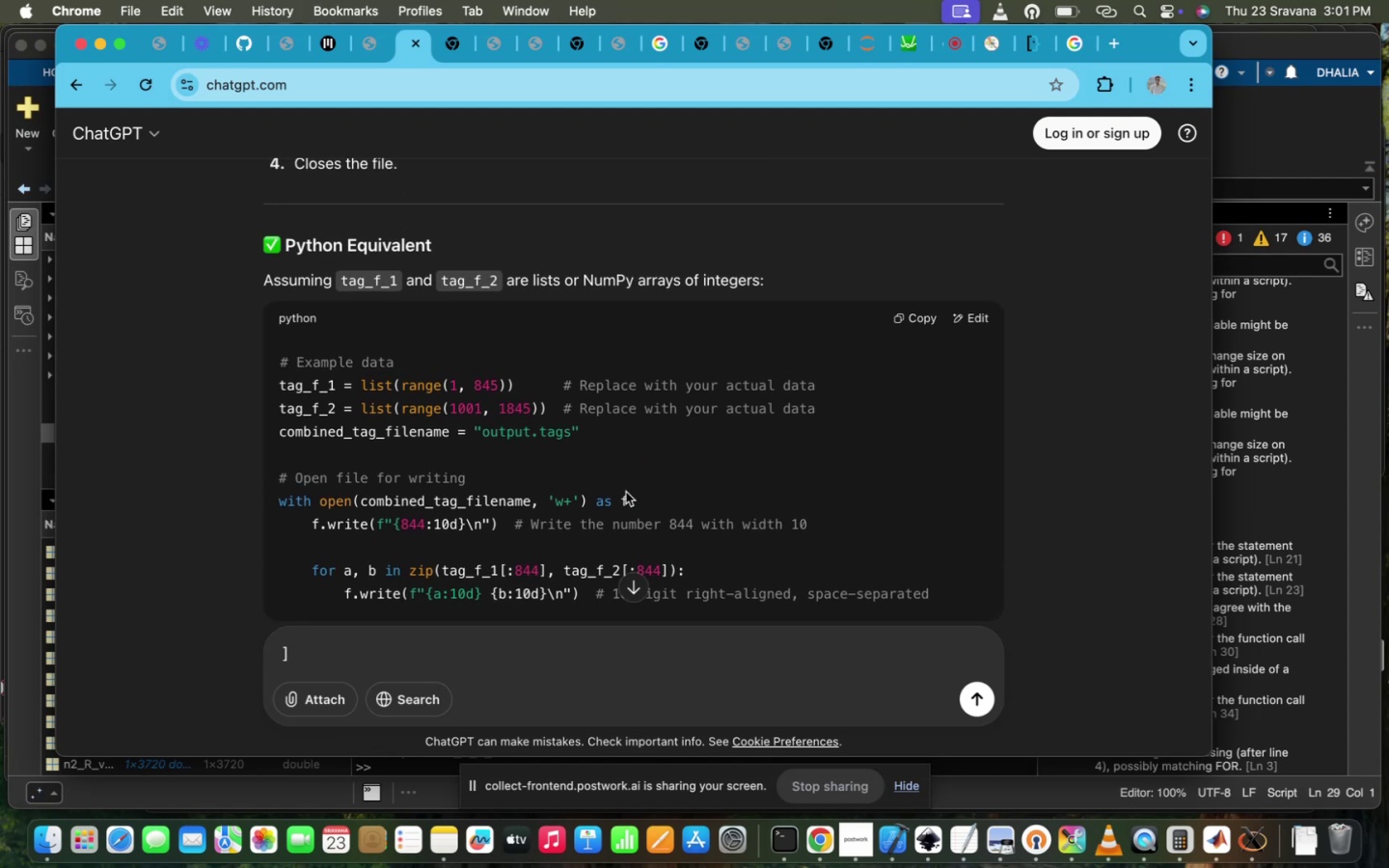 
scroll: coordinate [626, 492], scroll_direction: down, amount: 20.0
 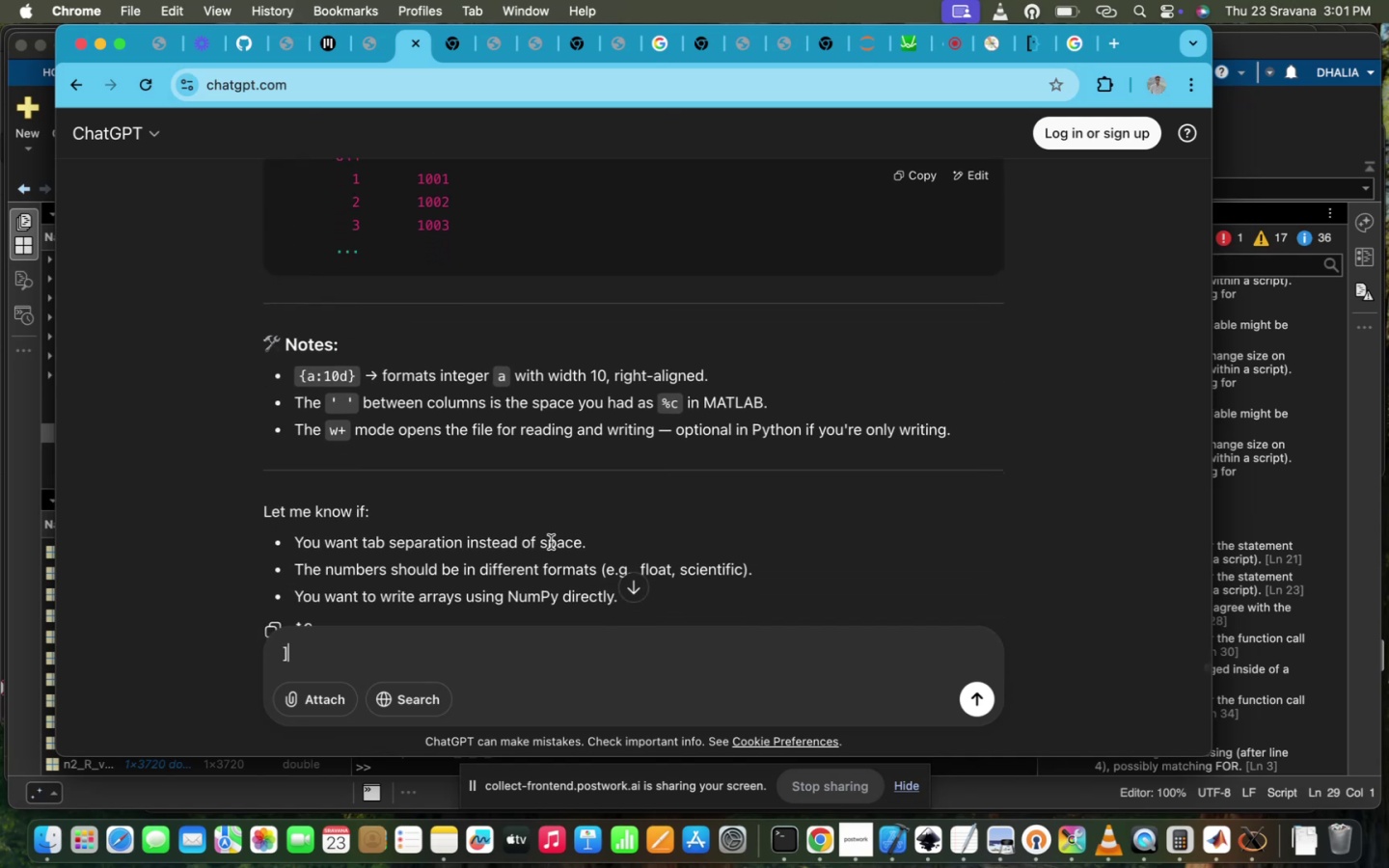 
key(Backspace)
type(I hae)
key(Backspace)
type(ve tow )
key(Backspace)
key(Backspace)
key(Backspace)
type(wo columns of equali)
key(Backspace)
type( size )
 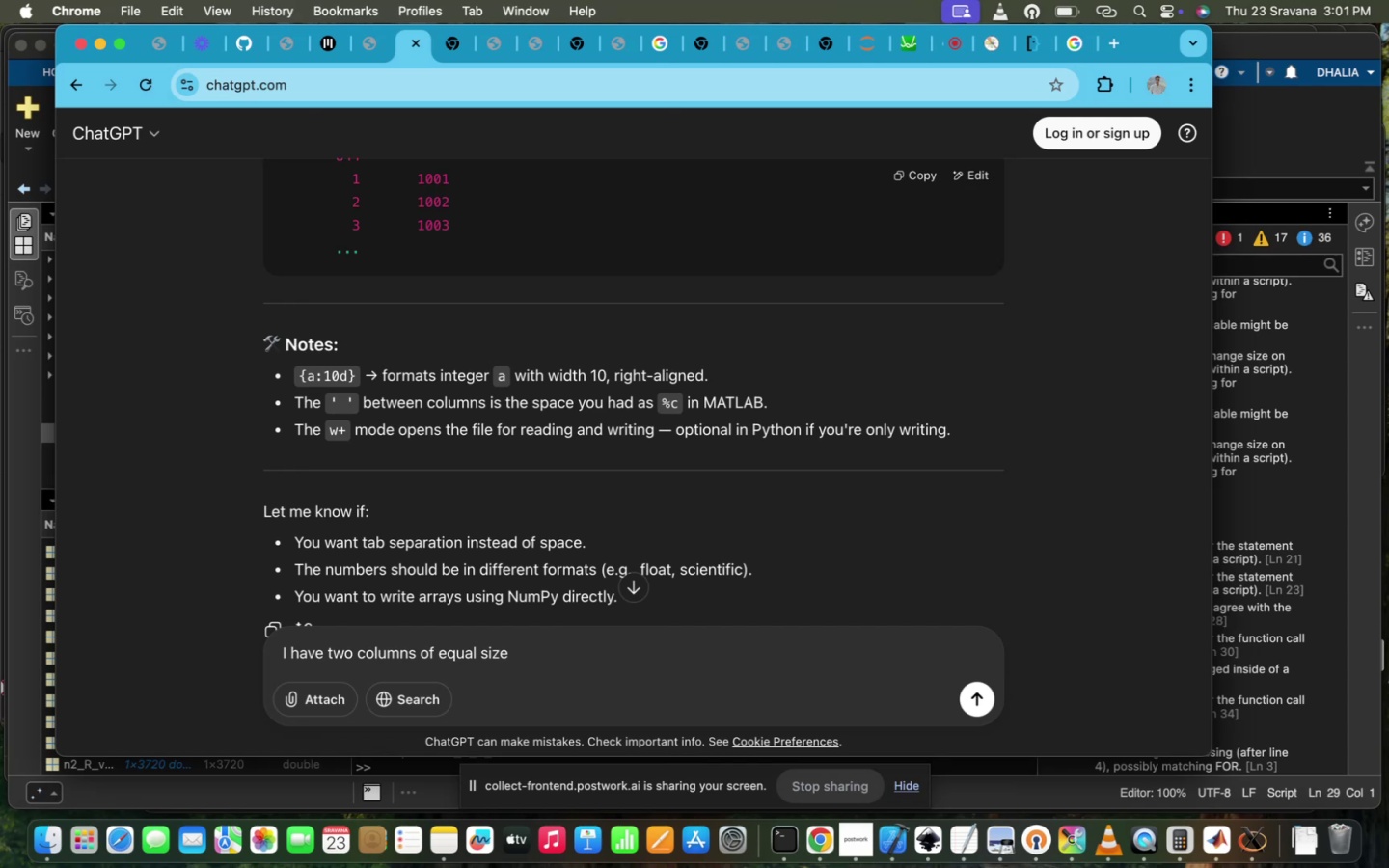 
wait(5.21)
 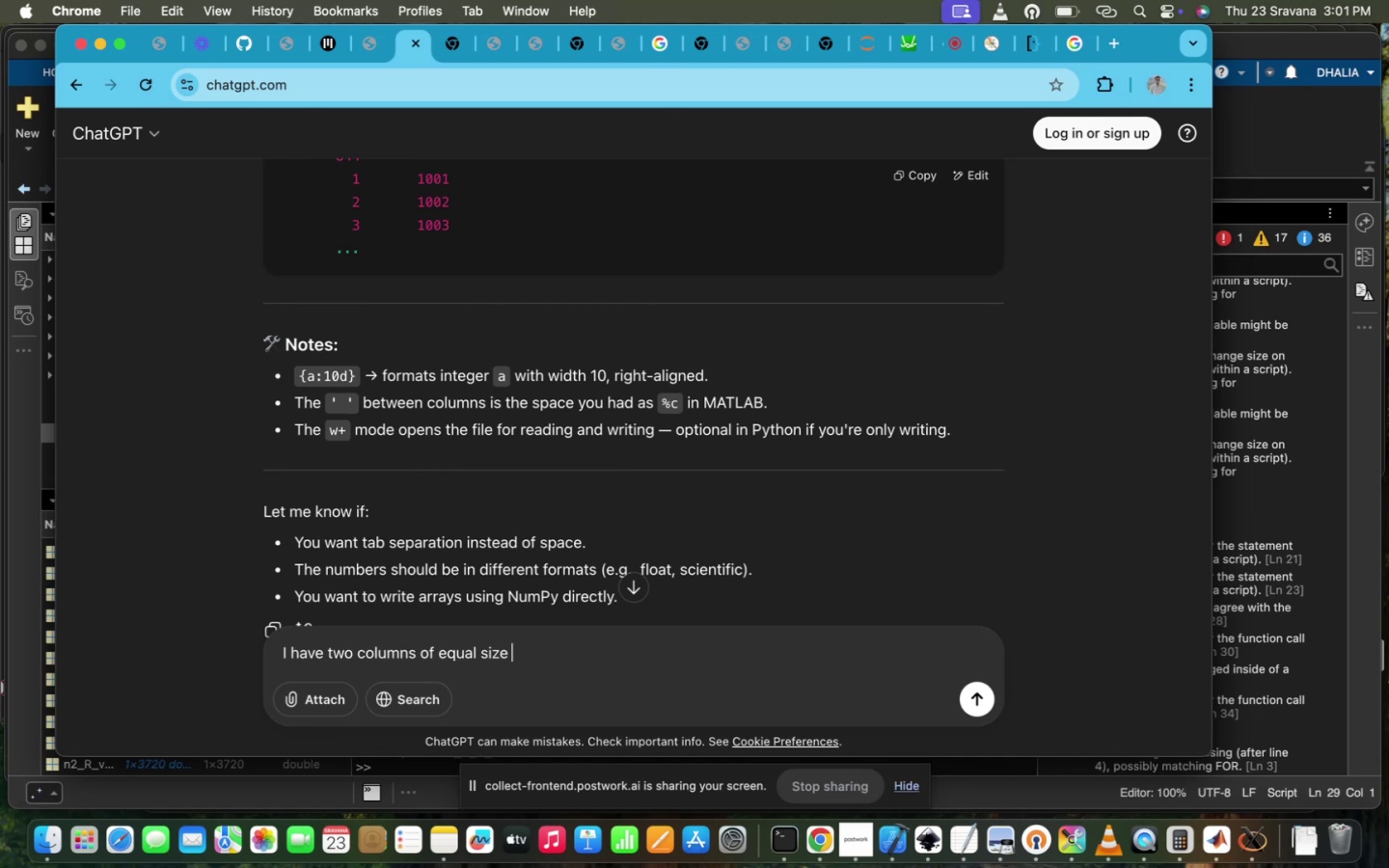 
type(now wrie)
key(Backspace)
type(te)
 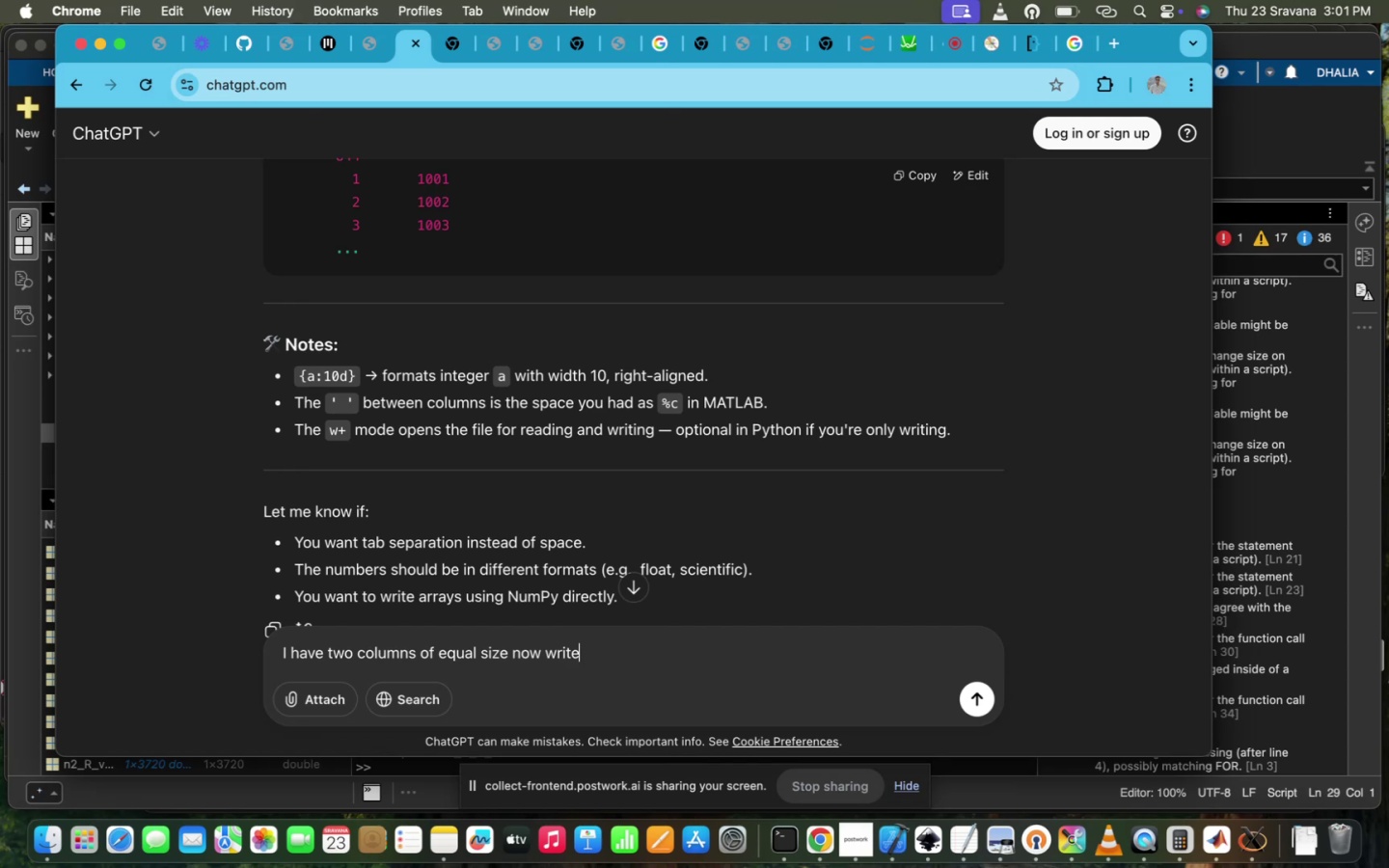 
key(Enter)
 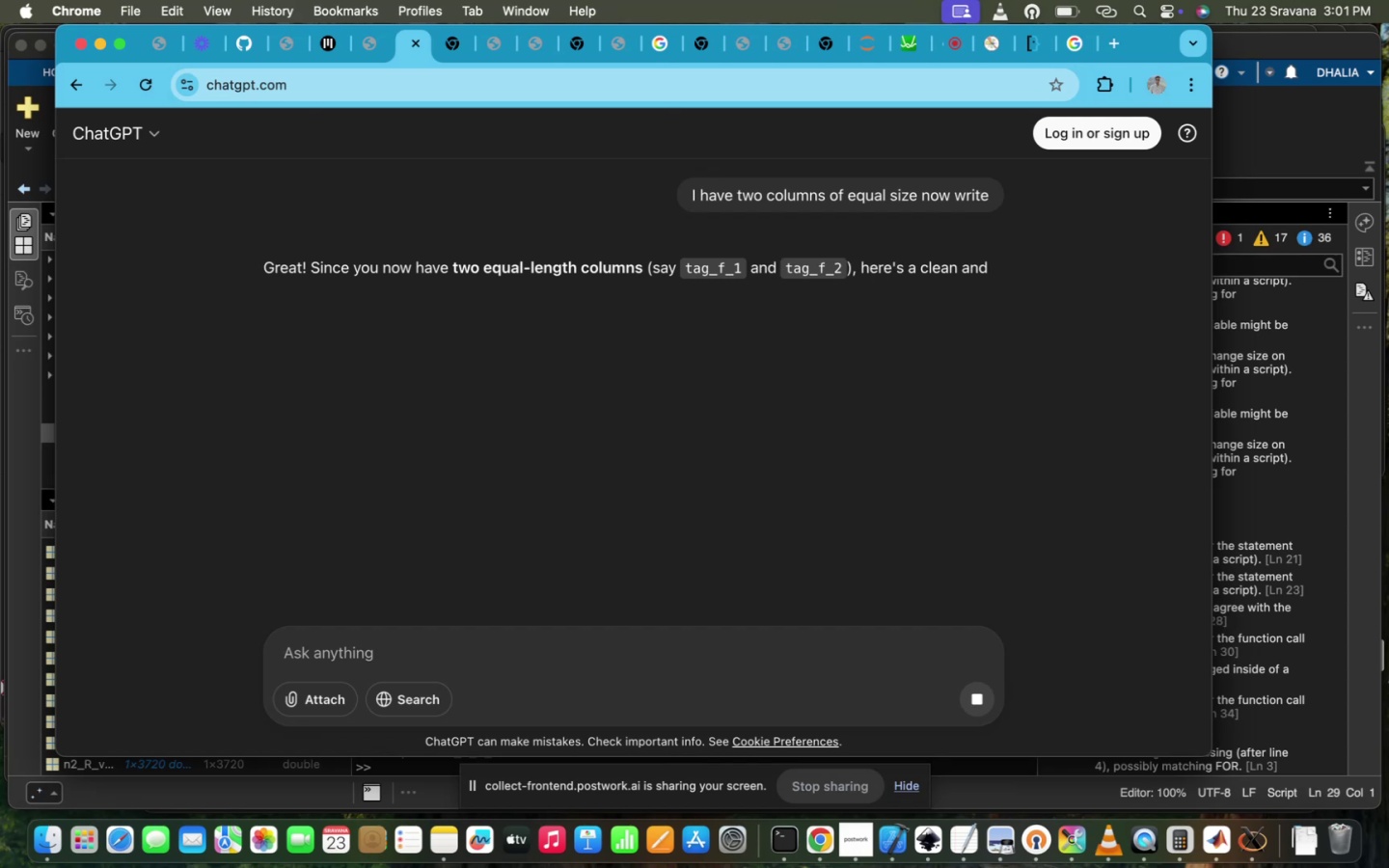 
wait(9.81)
 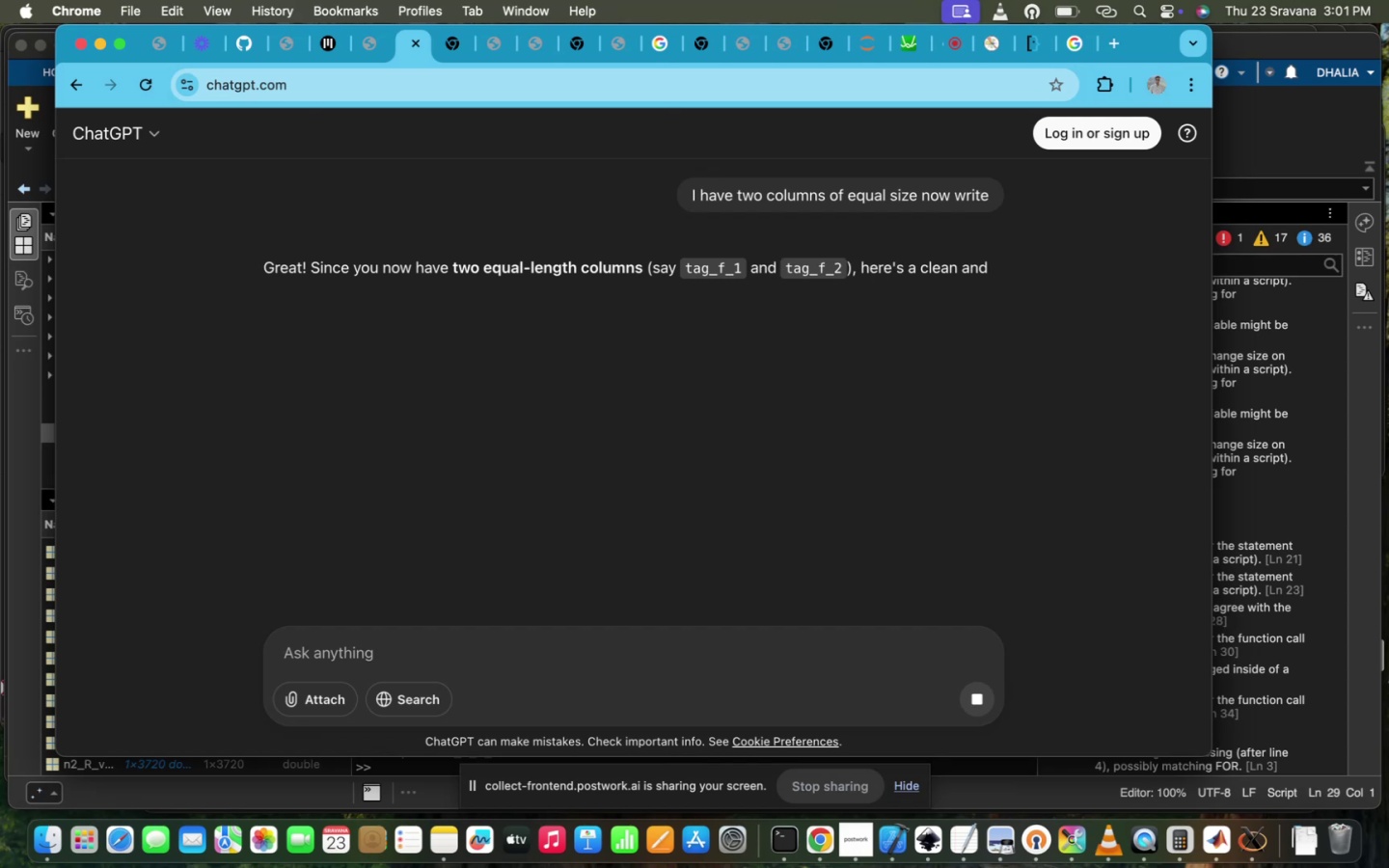 
scroll: coordinate [441, 499], scroll_direction: down, amount: 68.0
 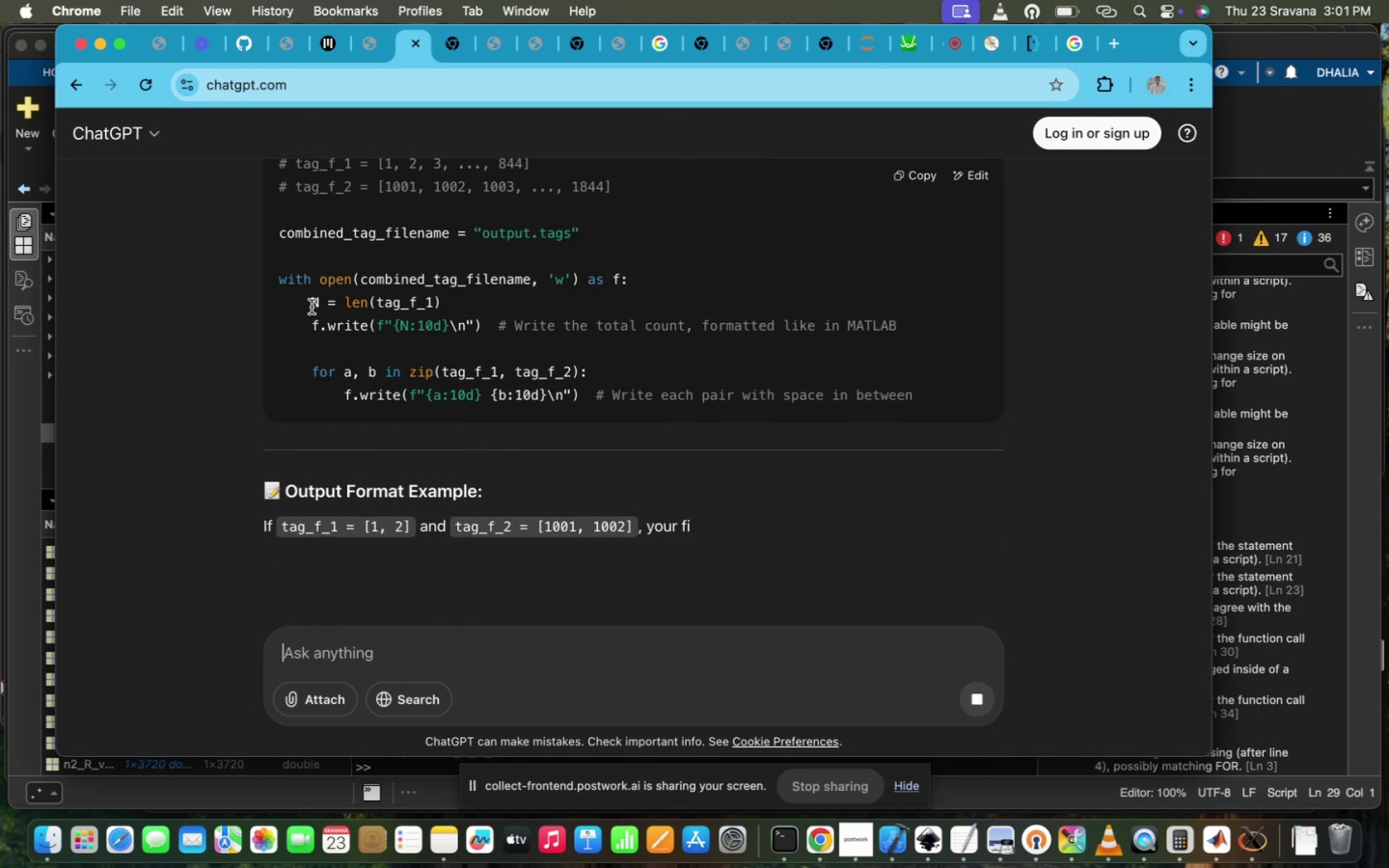 
left_click_drag(start_coordinate=[311, 298], to_coordinate=[485, 325])
 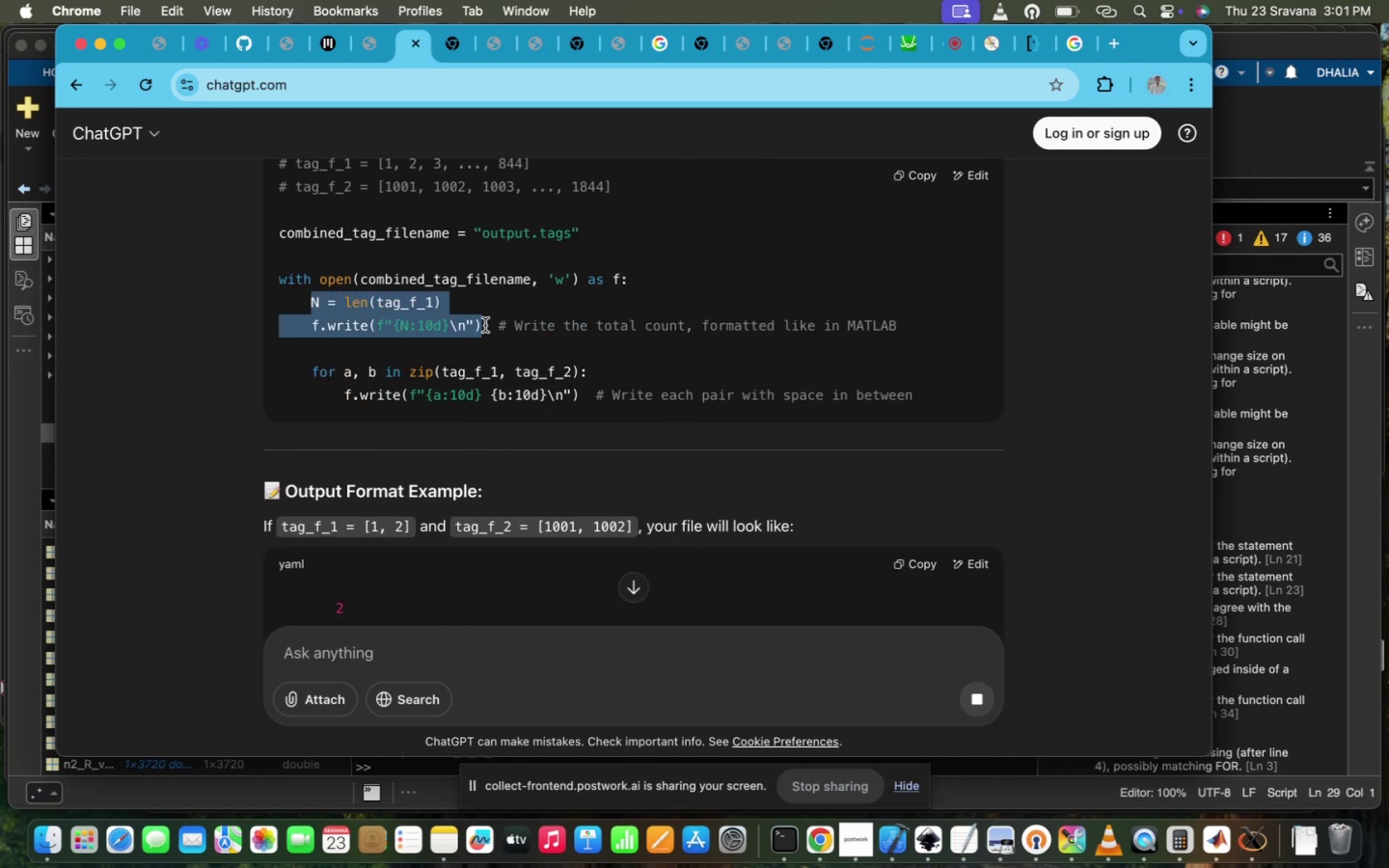 
key(Meta+C)
 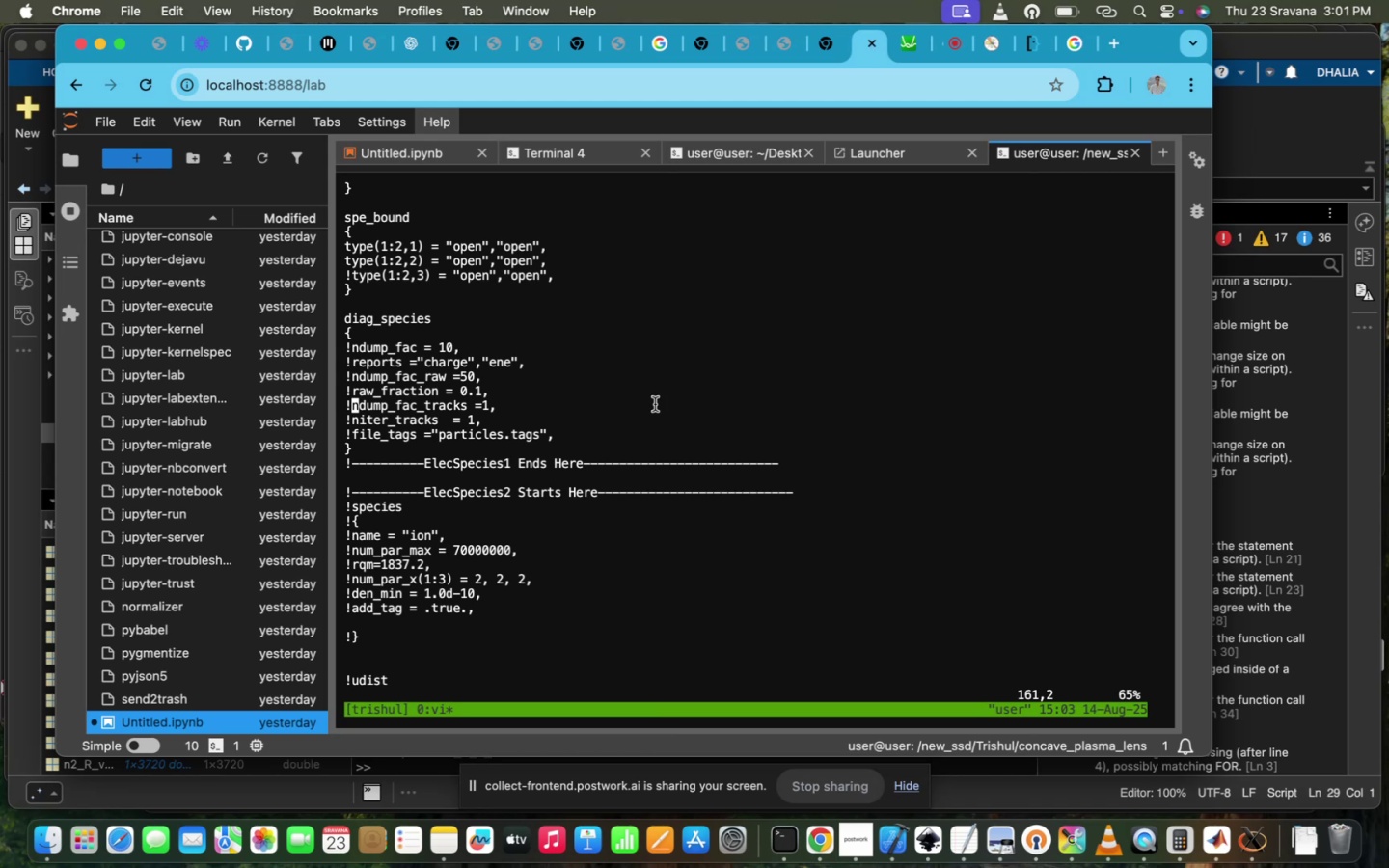 
scroll: coordinate [655, 404], scroll_direction: down, amount: 15.0
 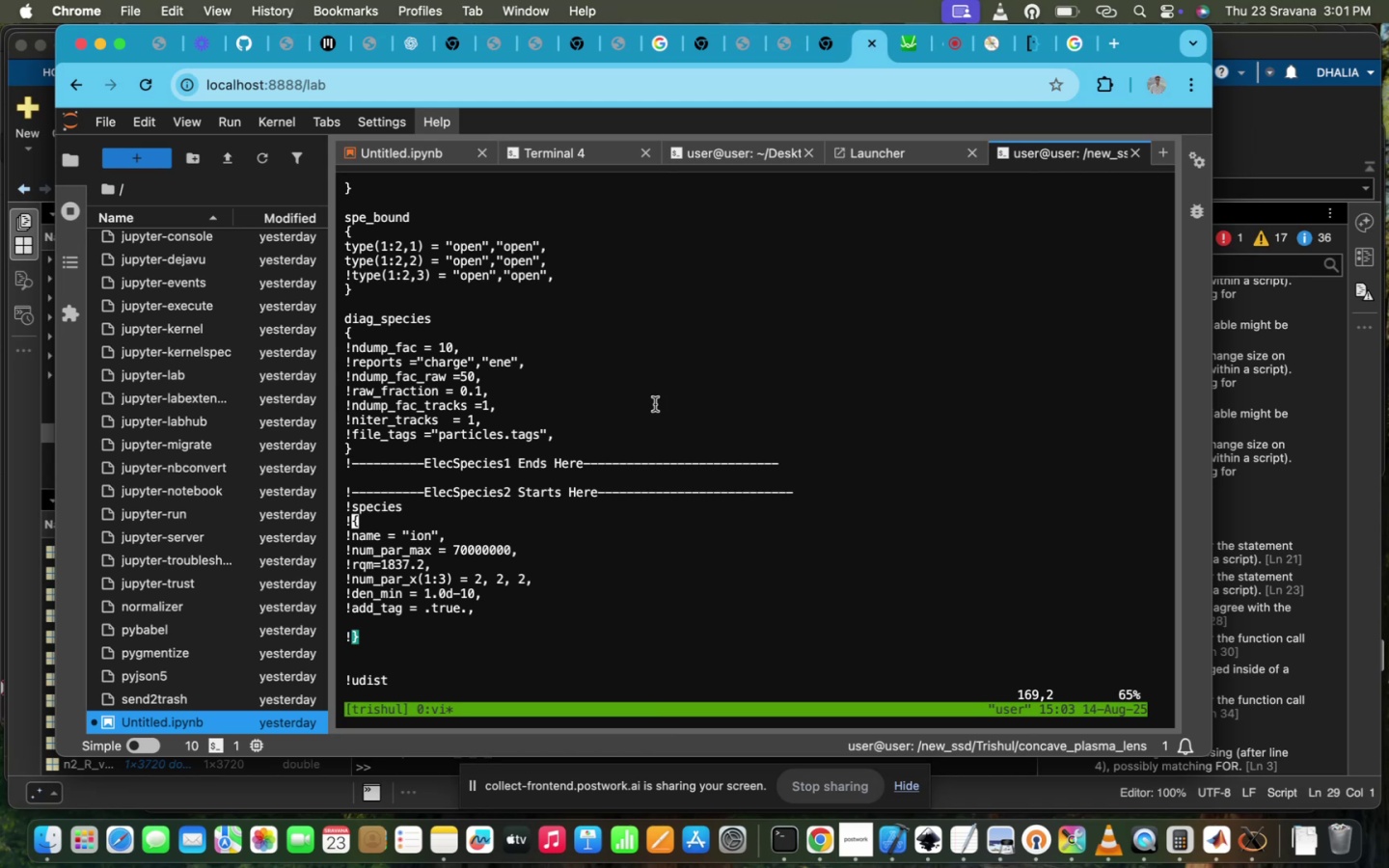 
key(Control+ControlLeft)
 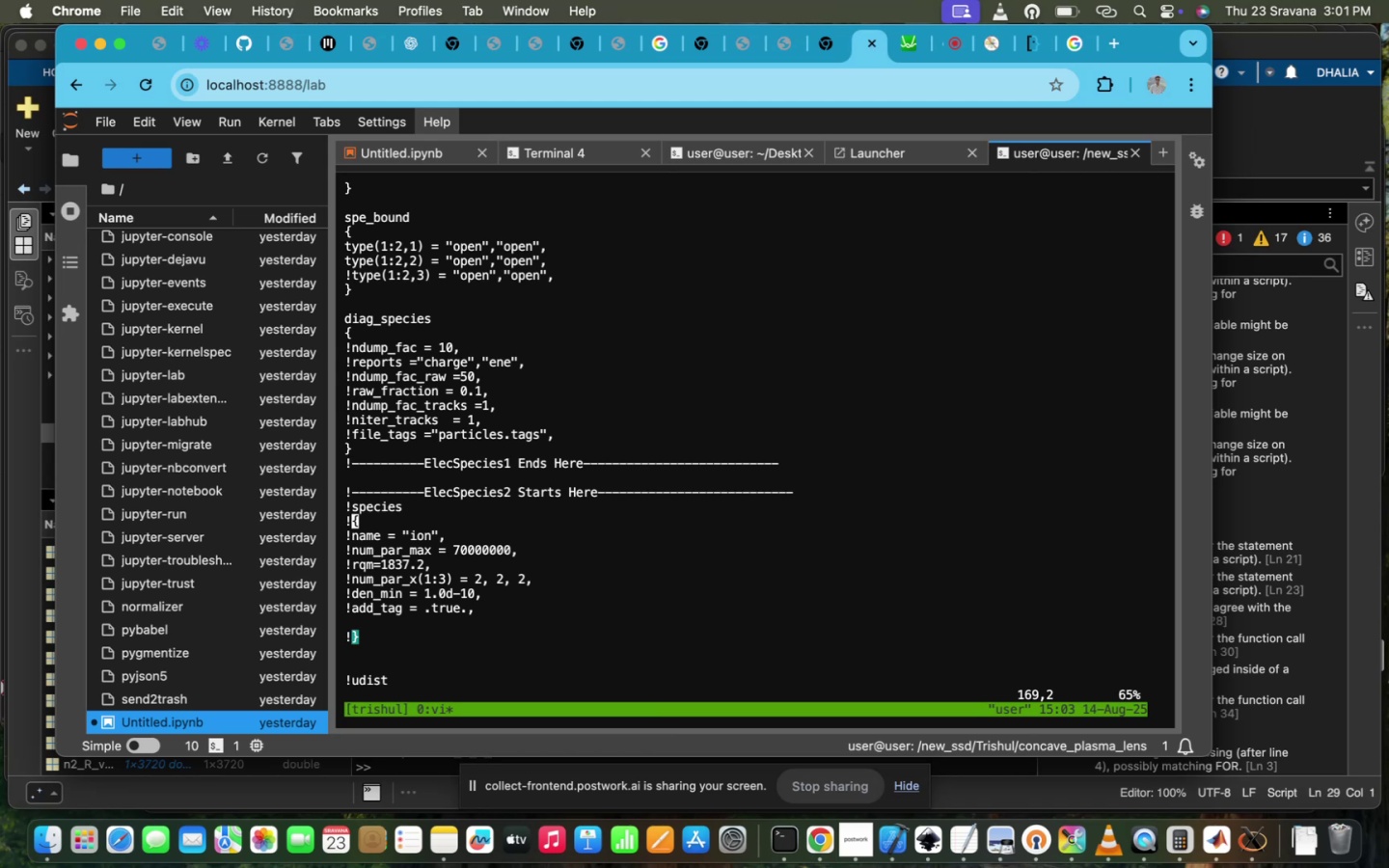 
key(Control+Z)
 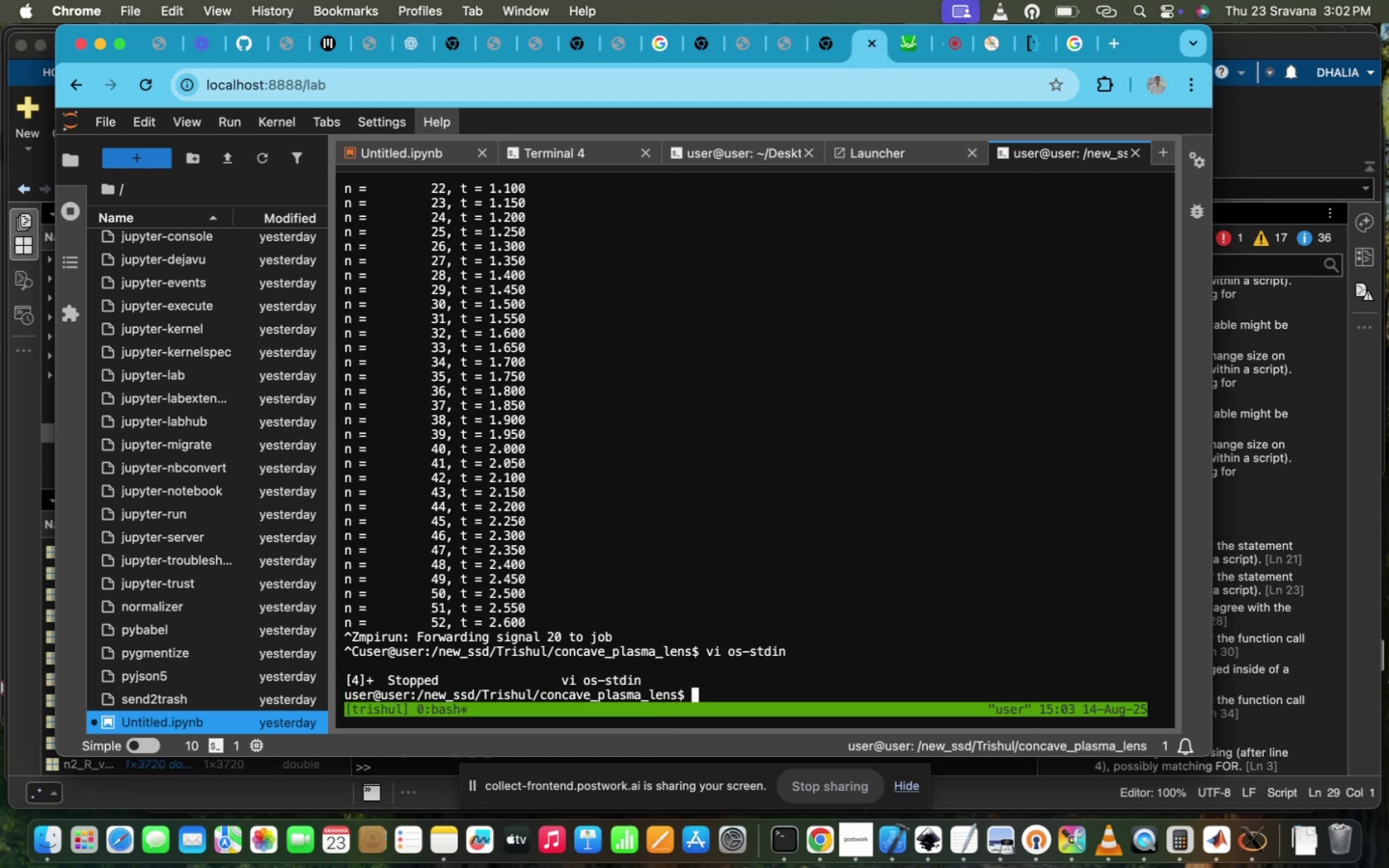 
type(cd p)
key(Tab)
 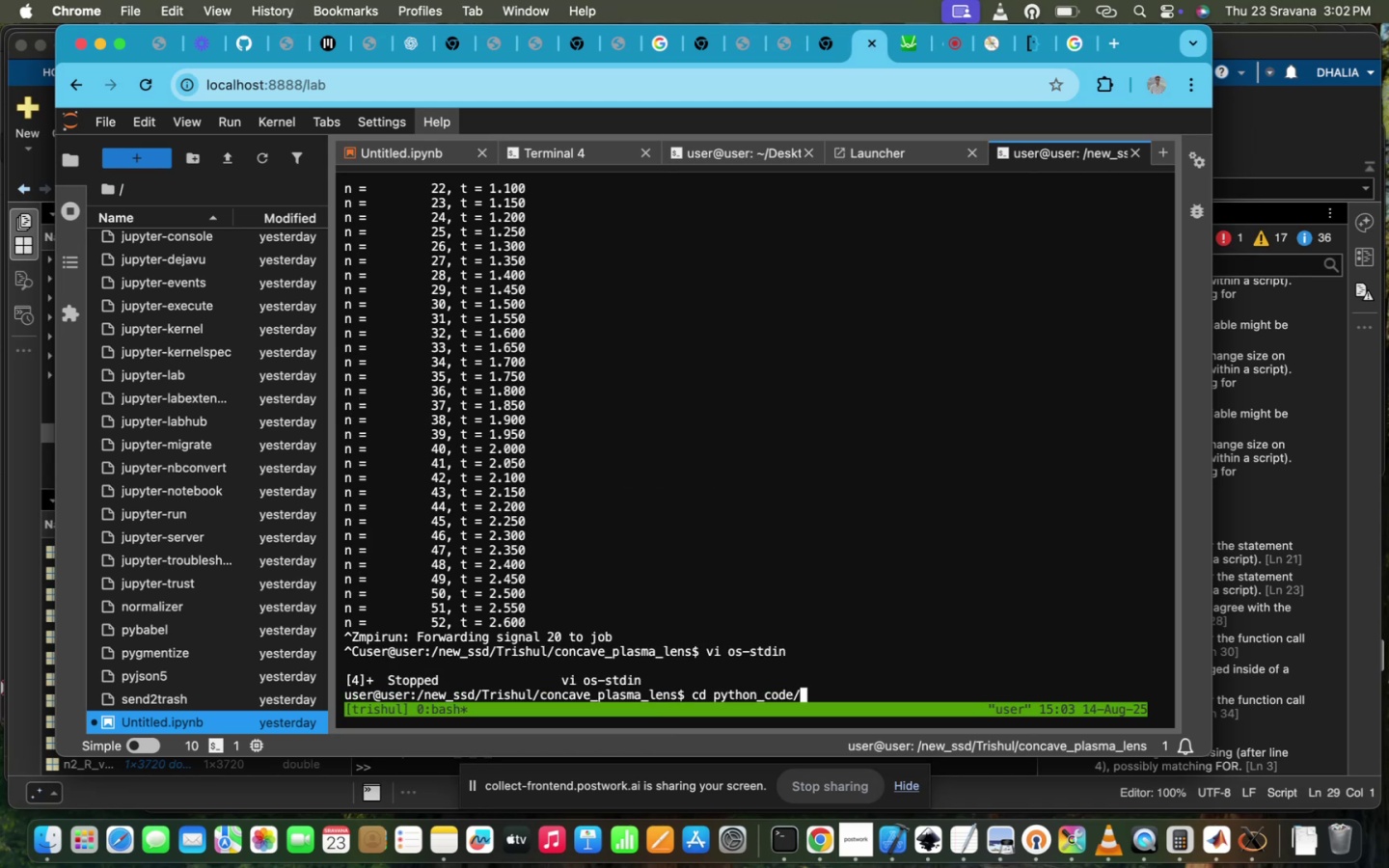 
key(Enter)
 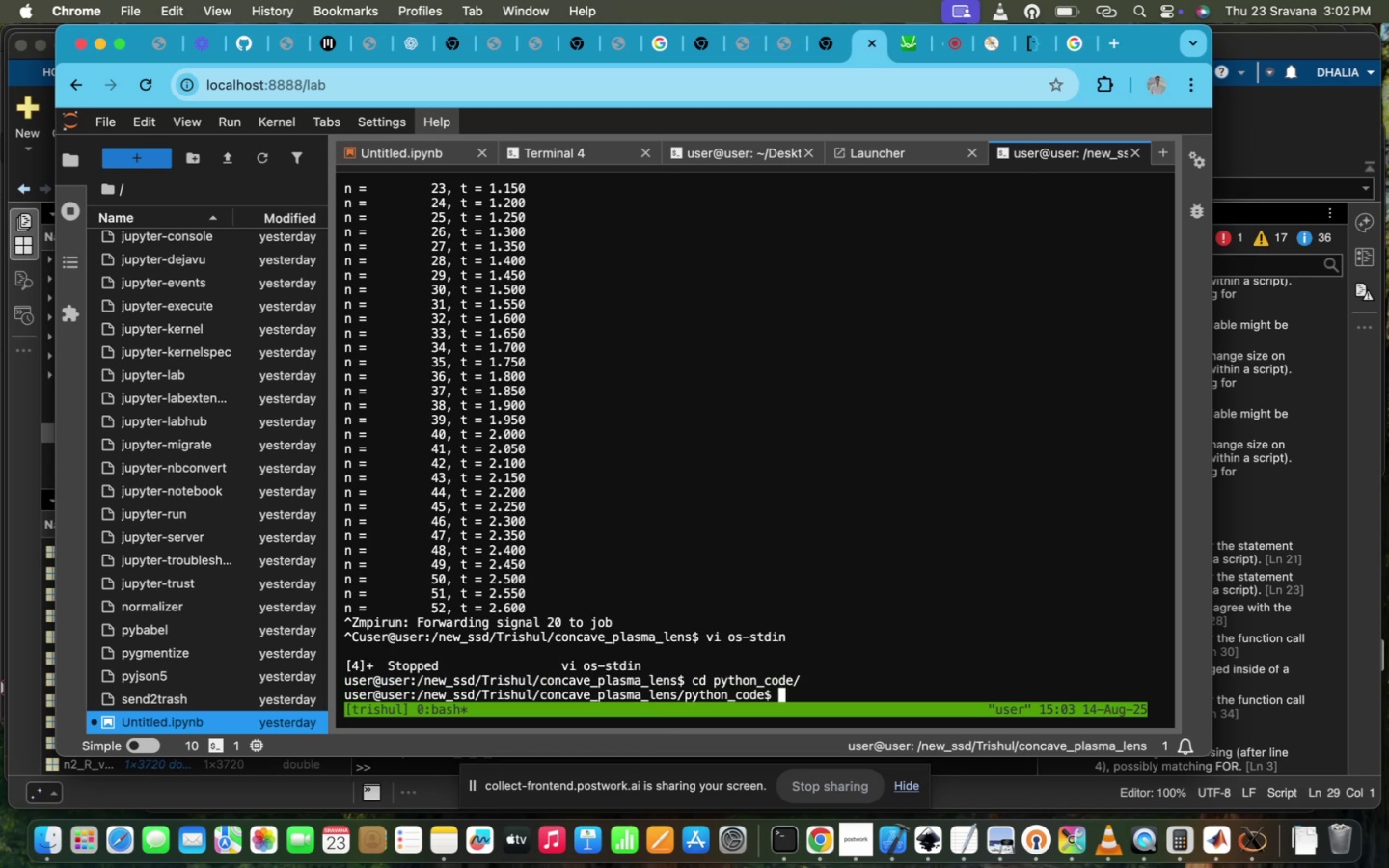 
type(ls)
 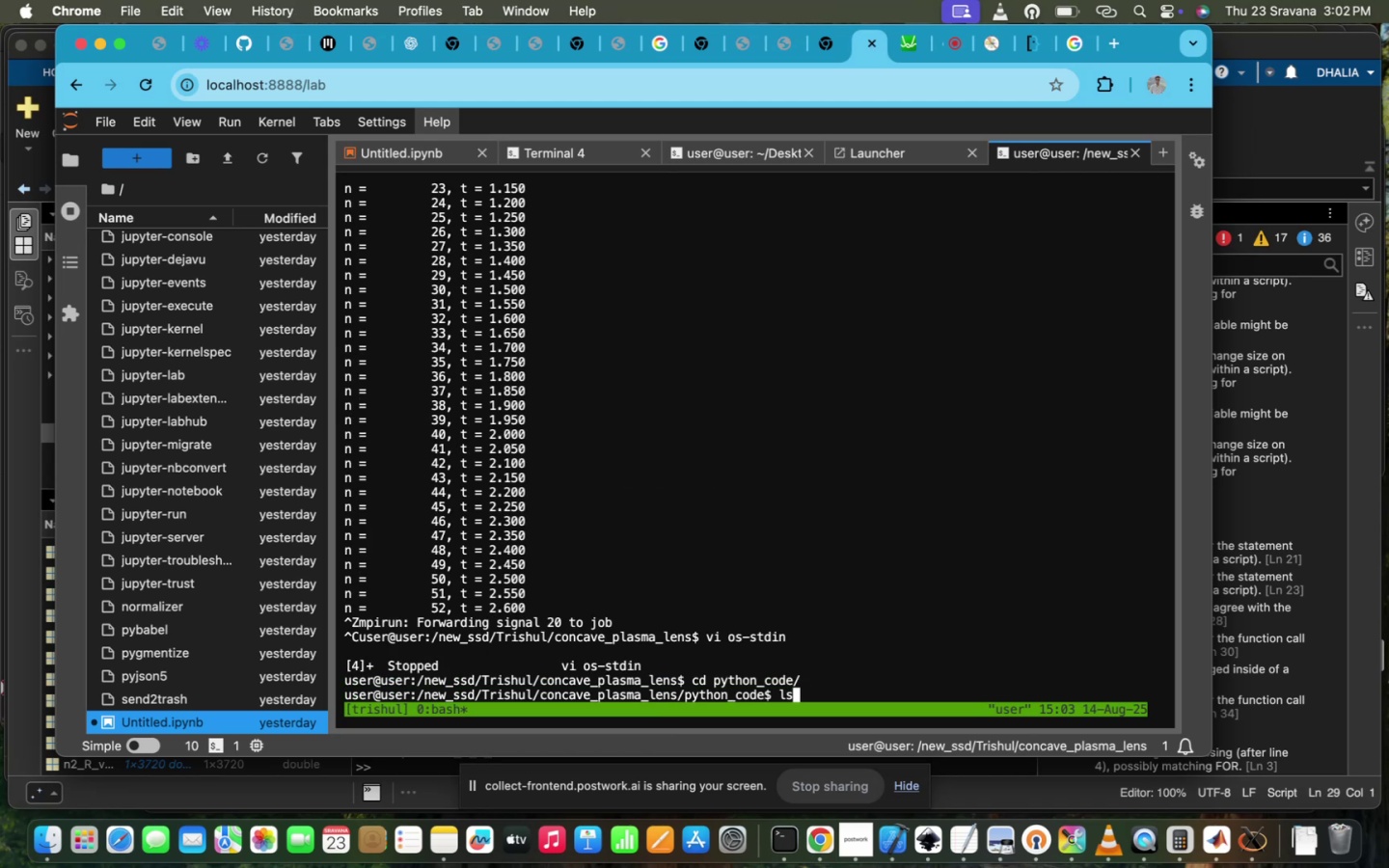 
key(Enter)
 